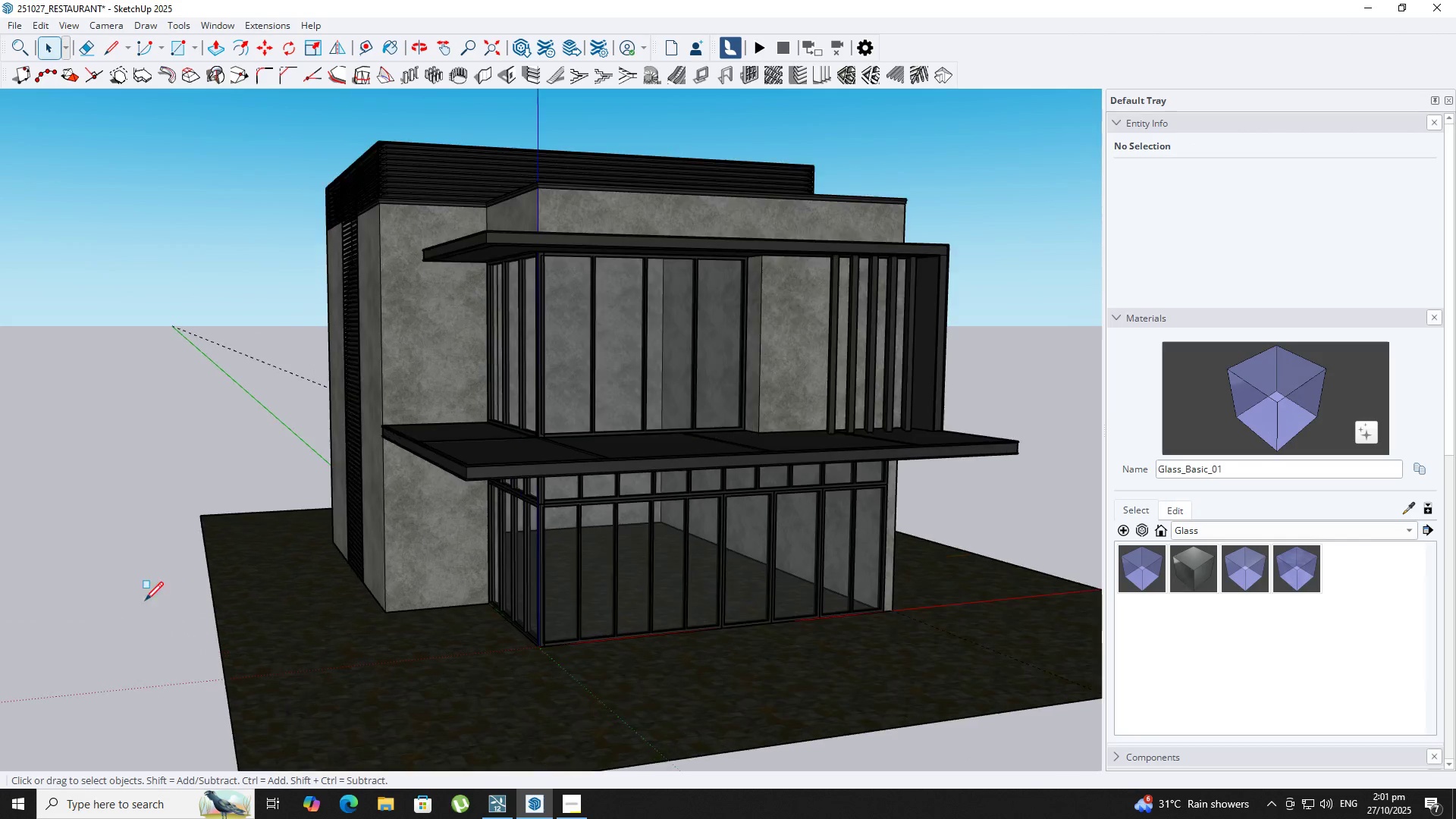 
type(RTRT)
 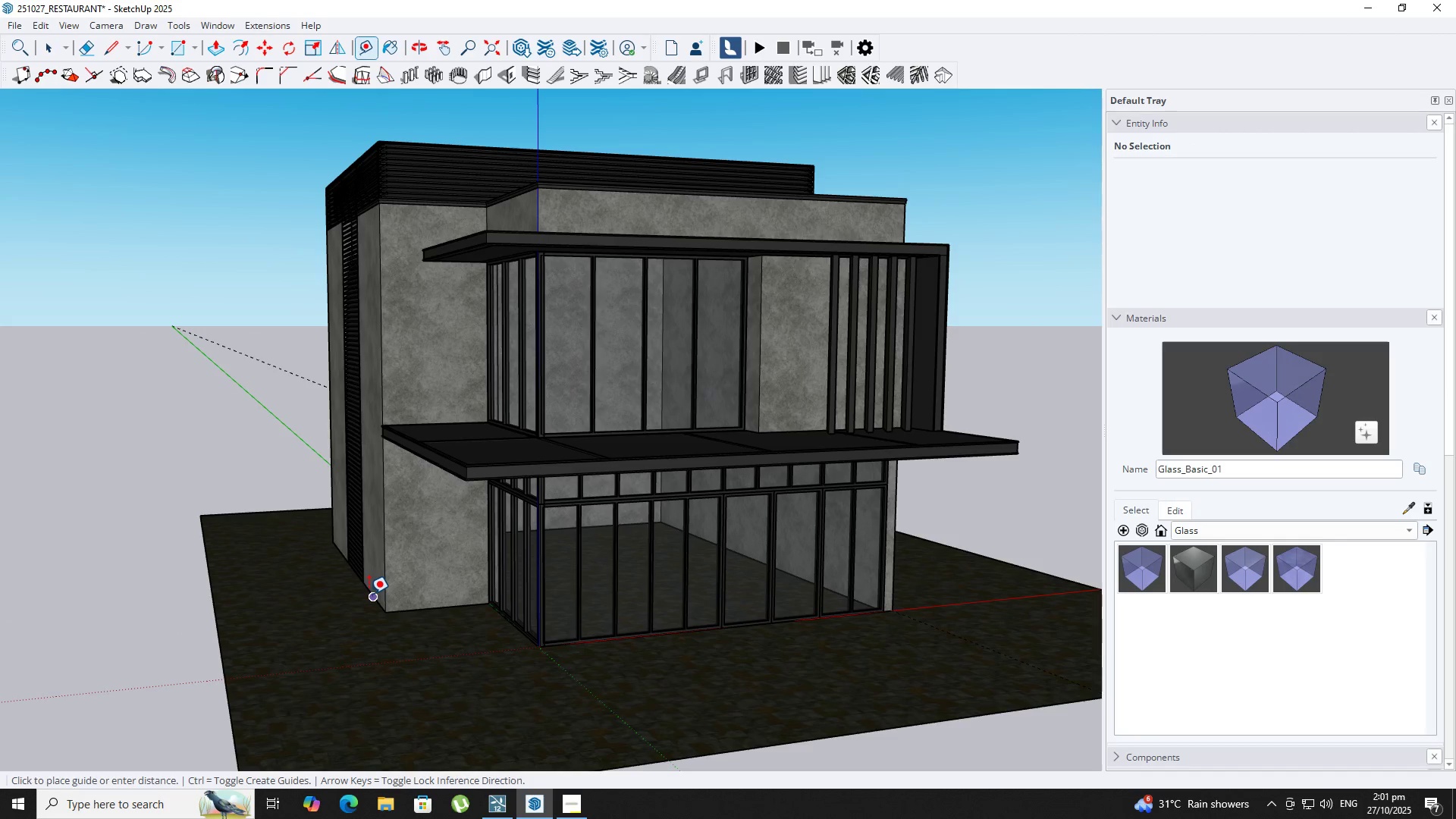 
double_click([369, 594])
 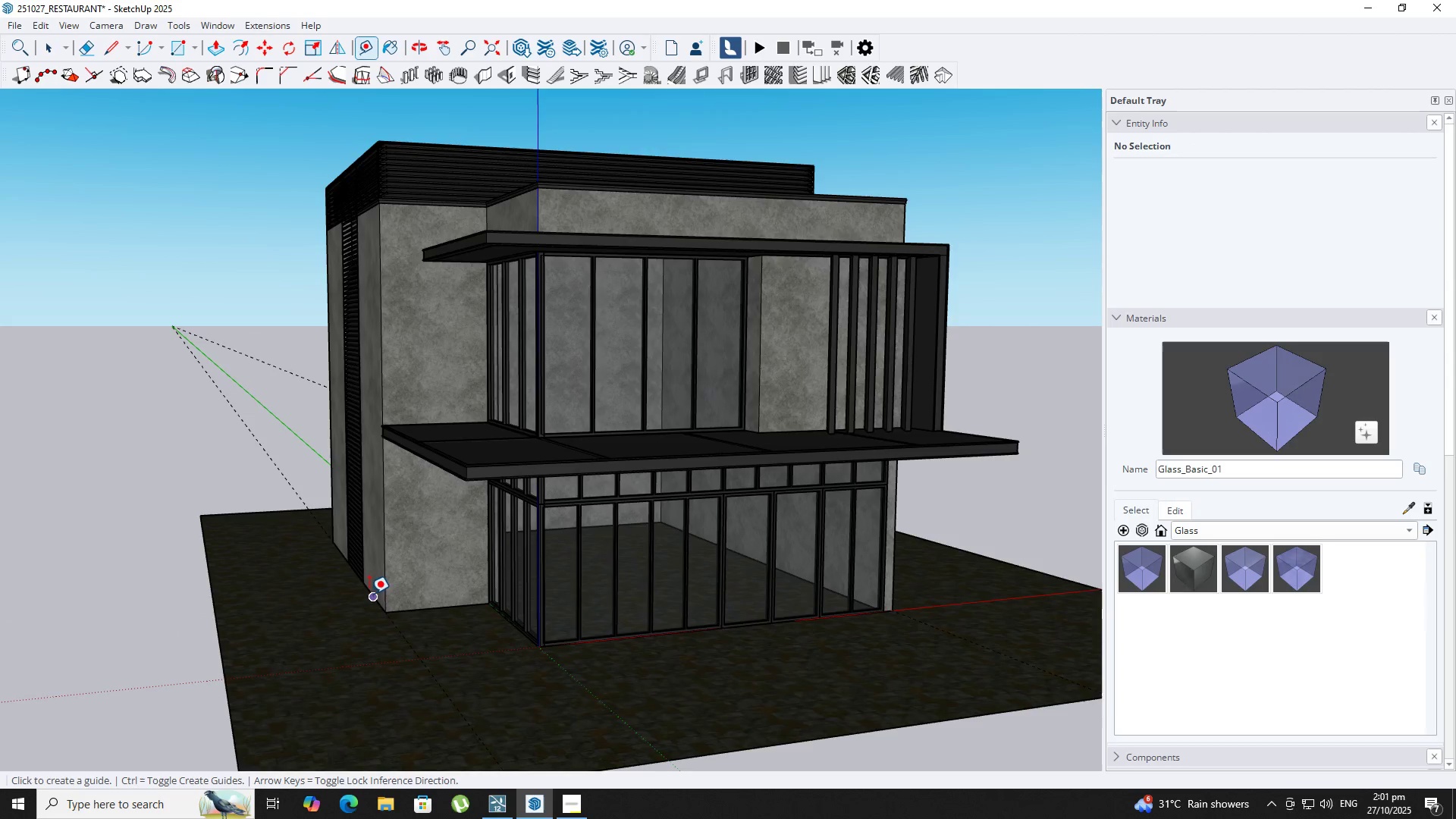 
scroll: coordinate [373, 595], scroll_direction: down, amount: 4.0
 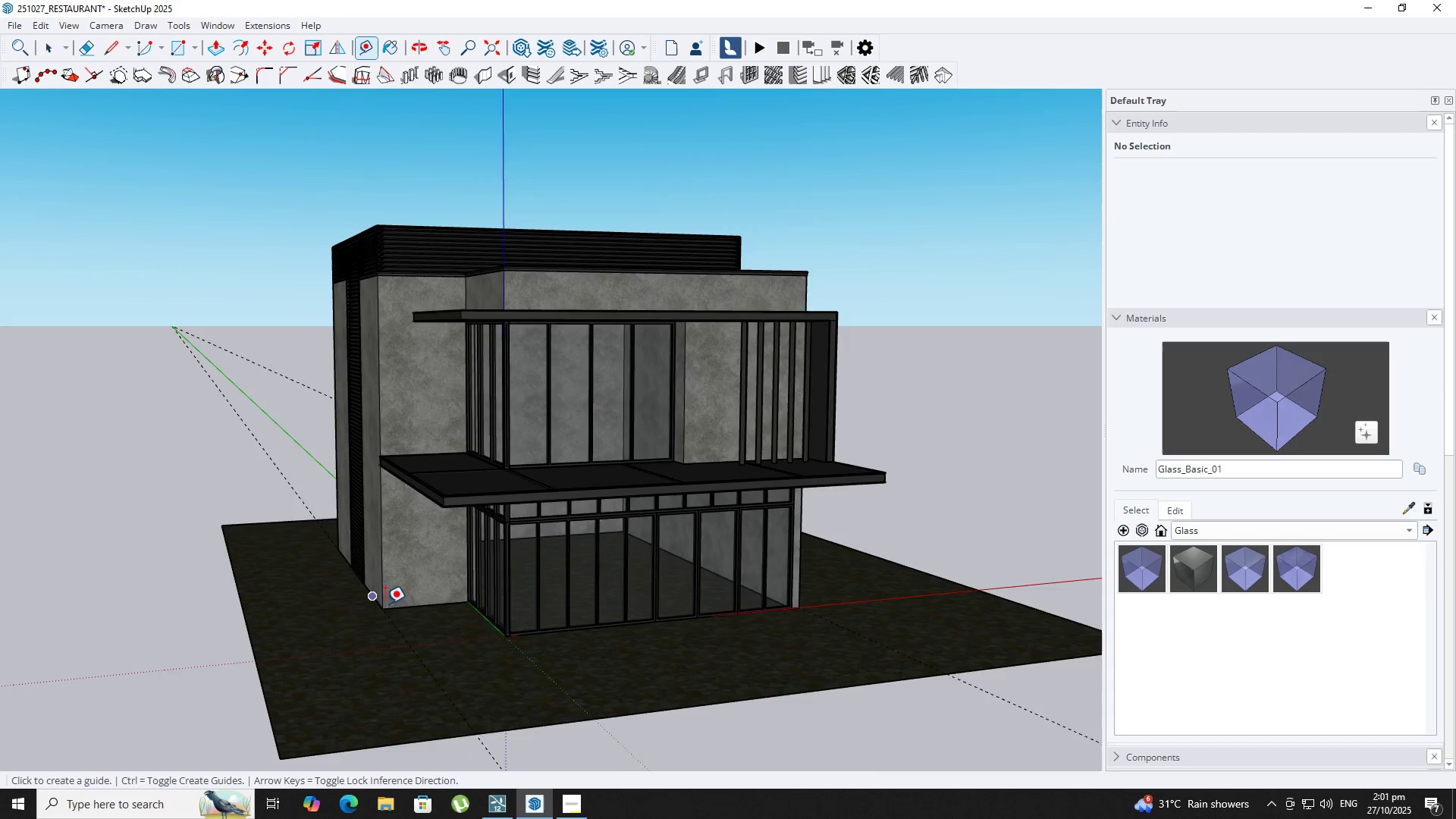 
key(R)
 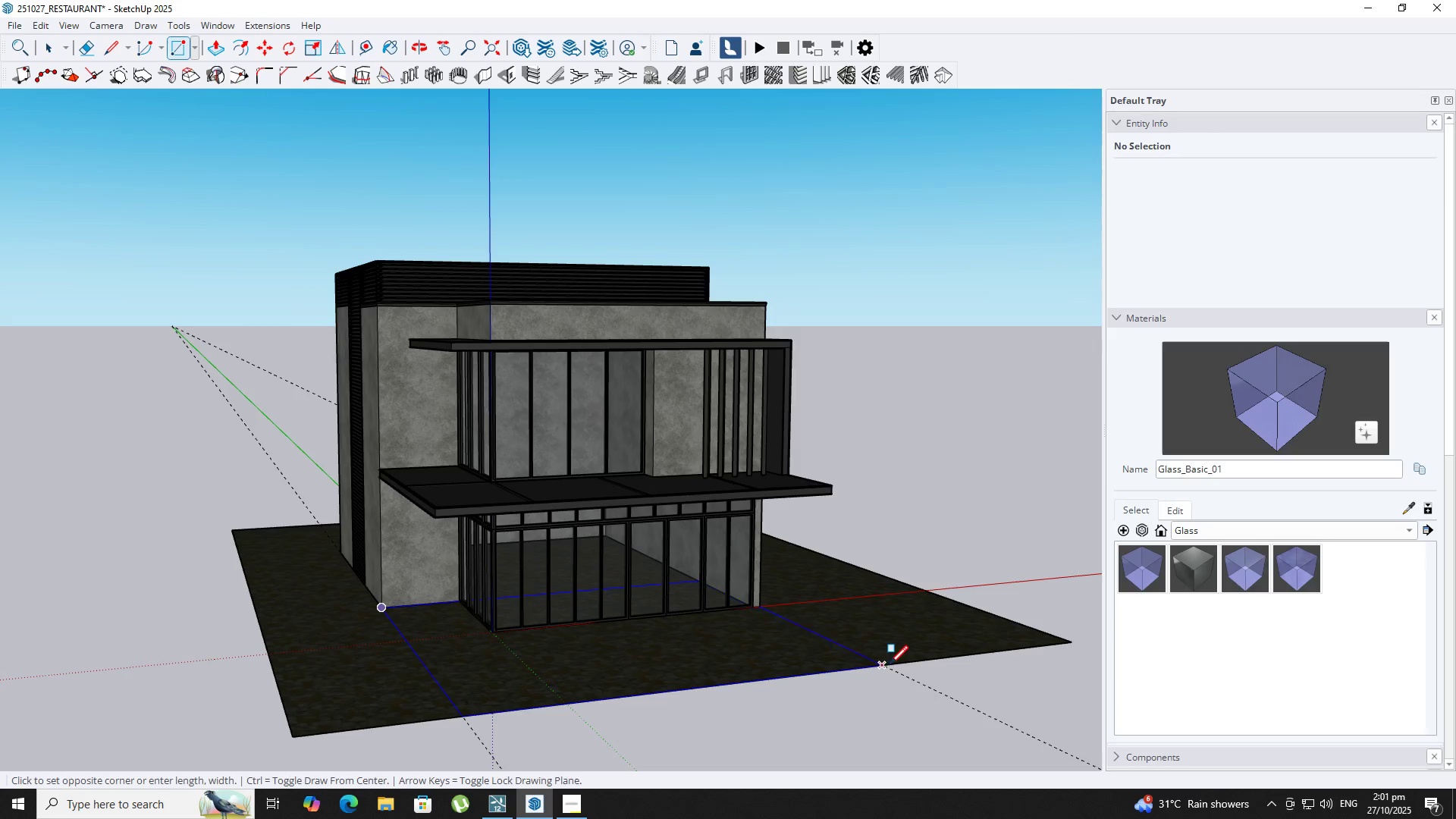 
left_click([890, 666])
 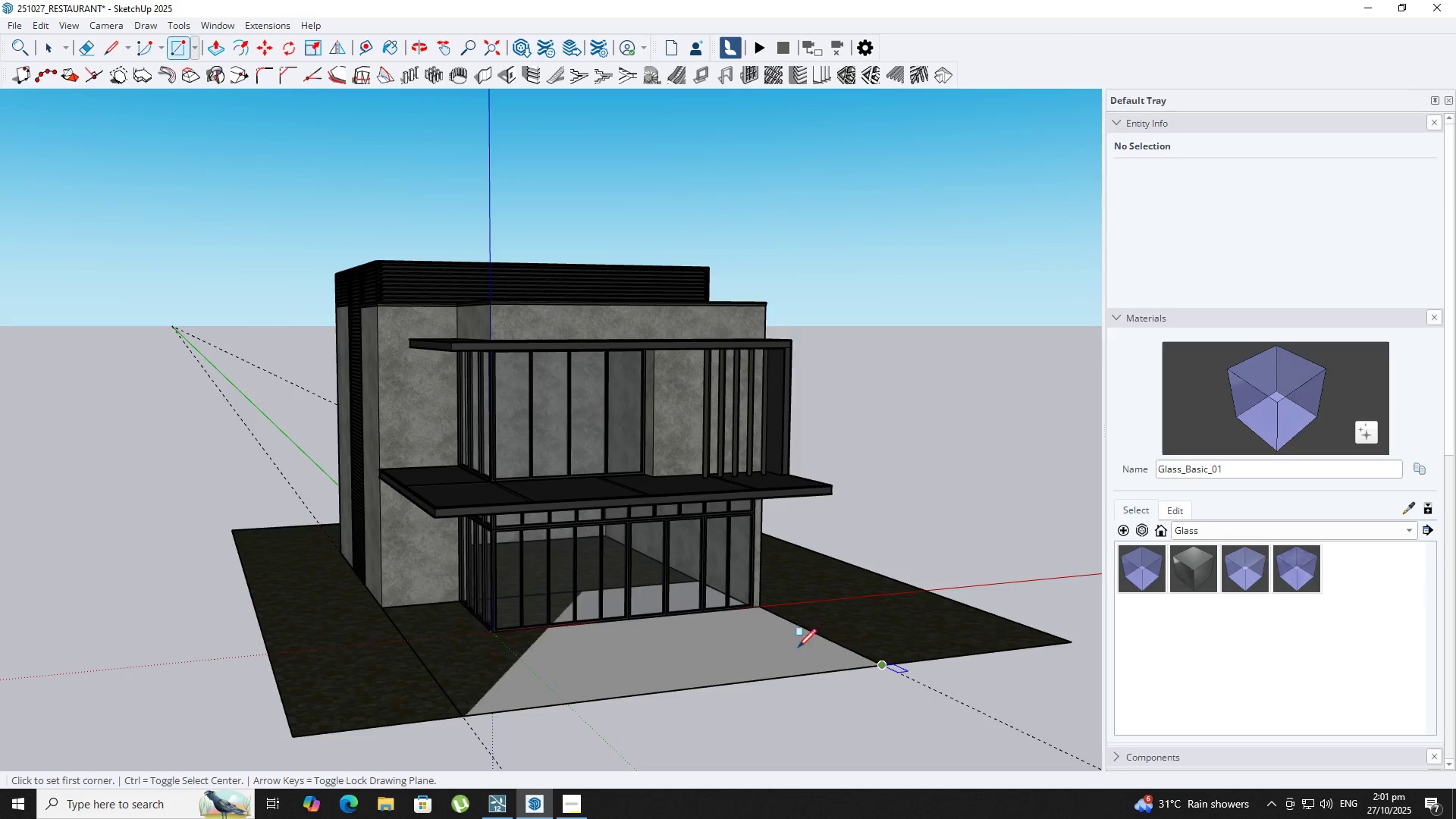 
key(Space)
 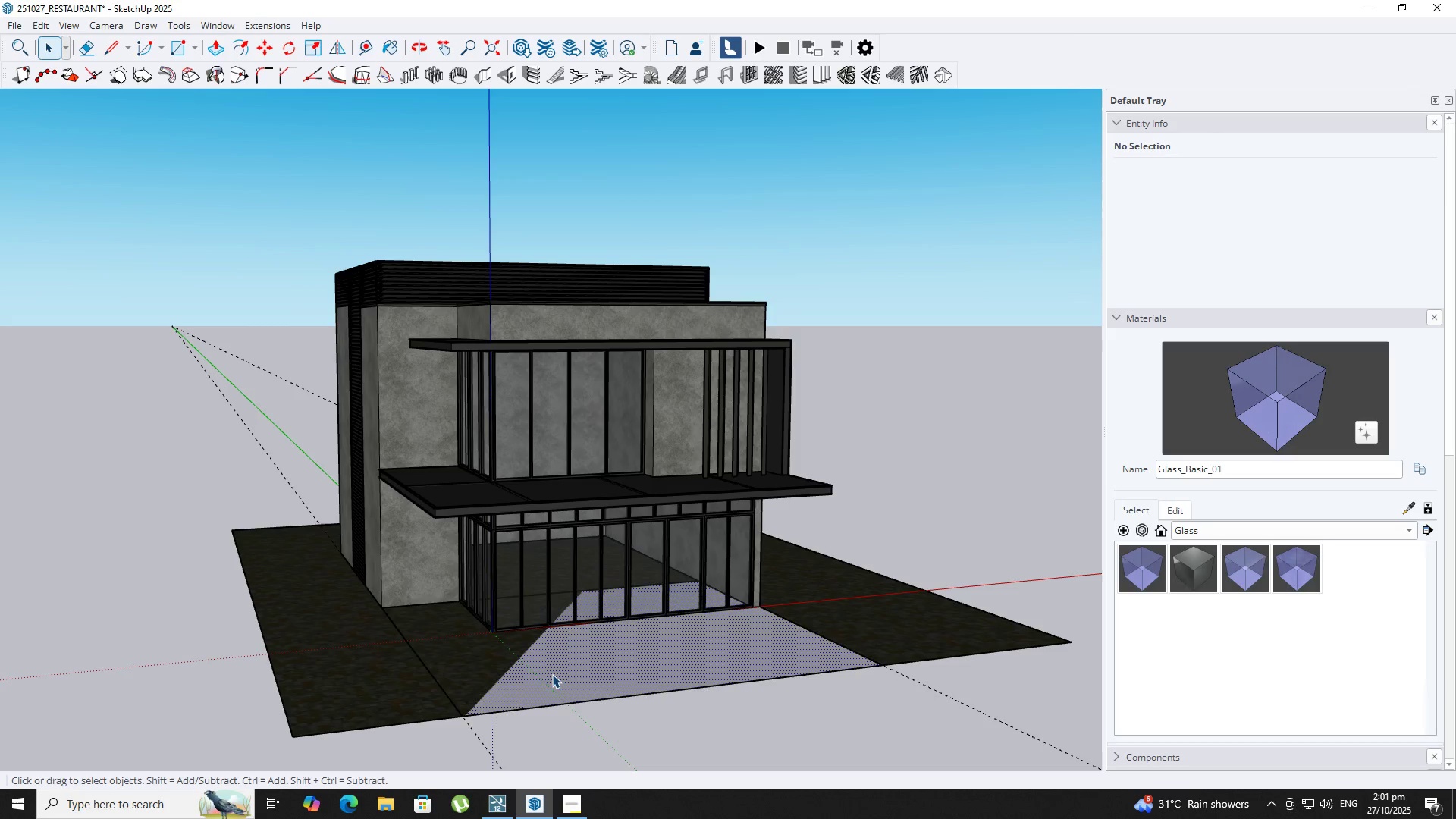 
double_click([552, 674])
 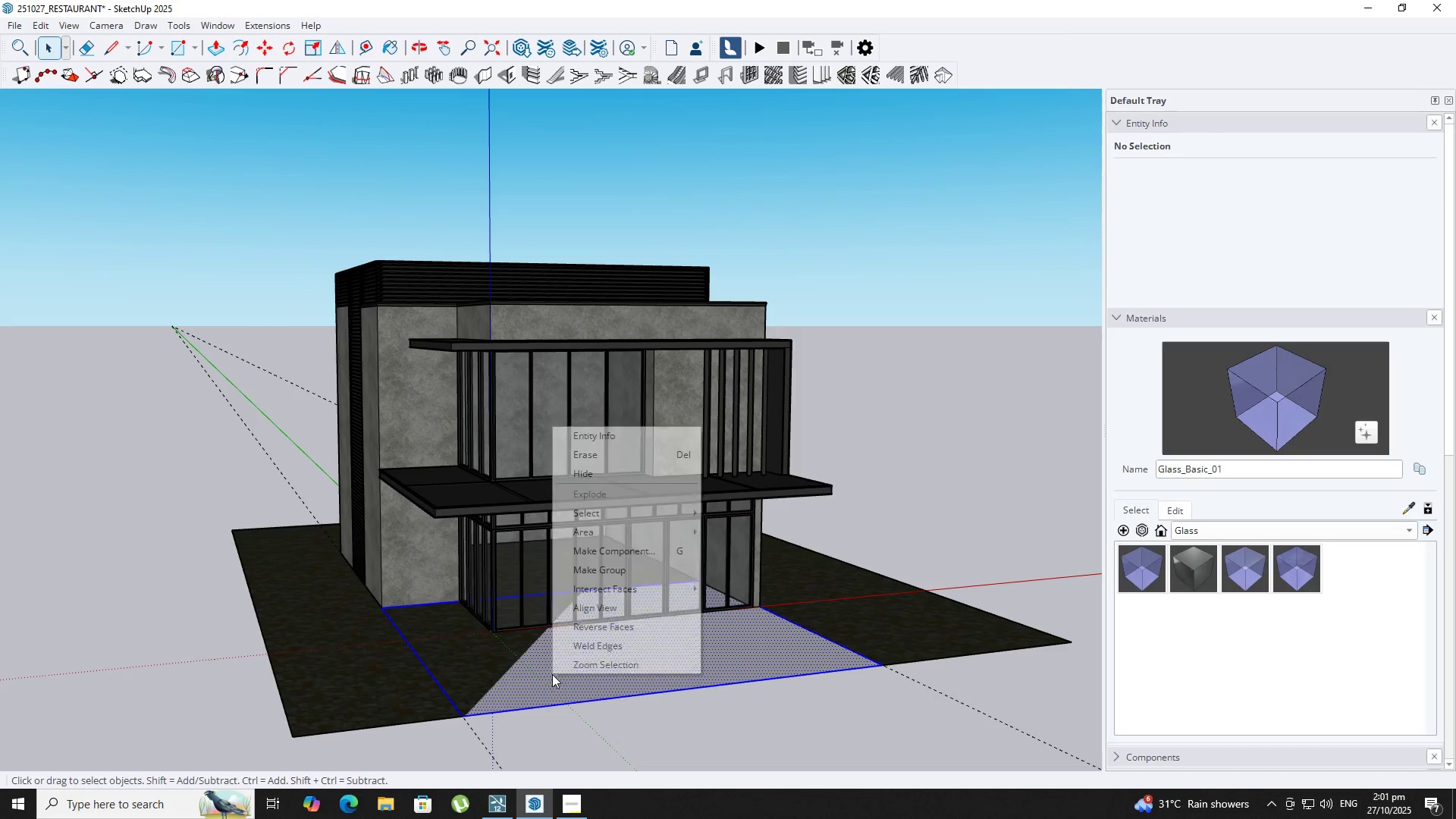 
right_click([552, 674])
 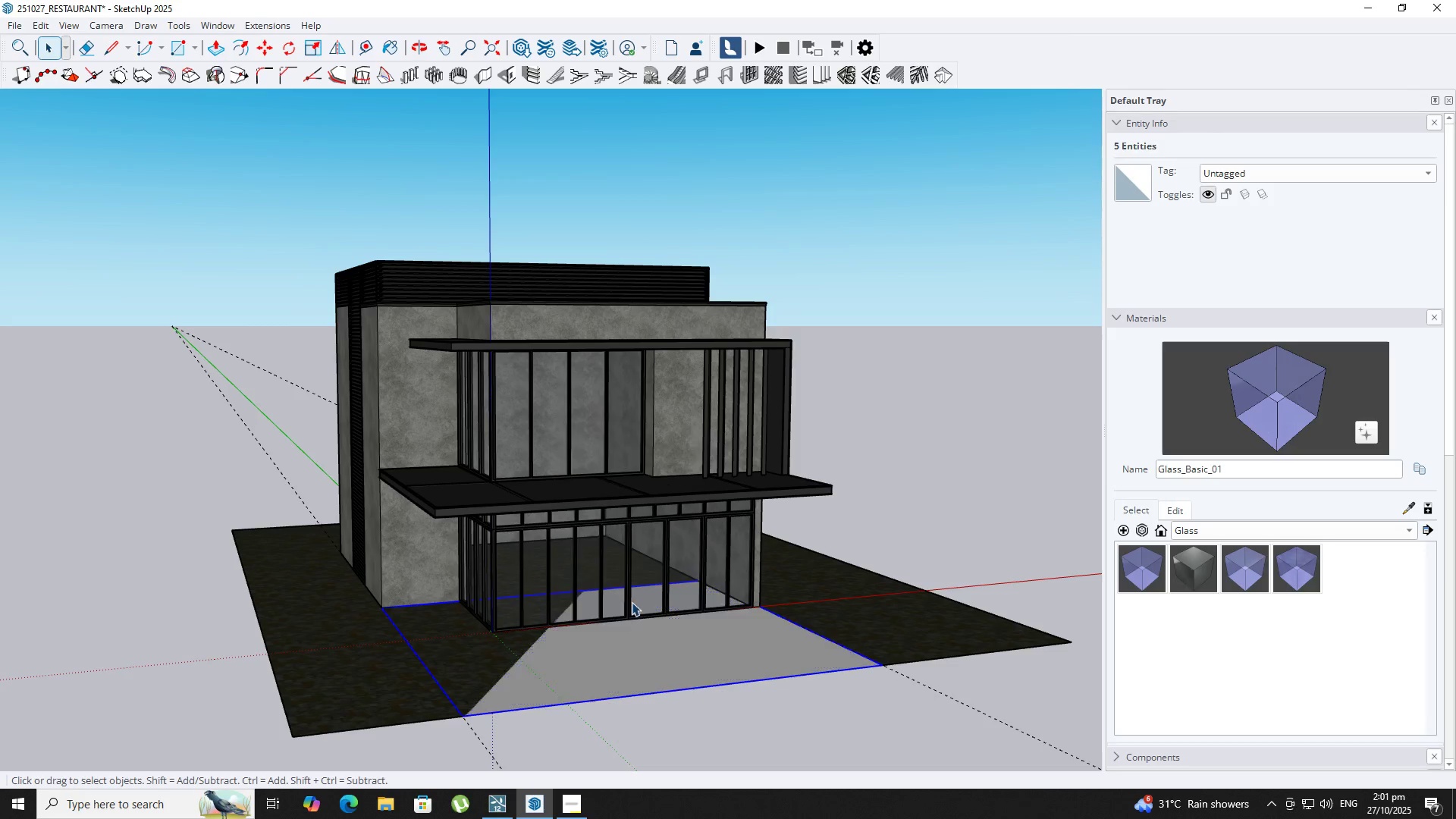 
double_click([626, 653])
 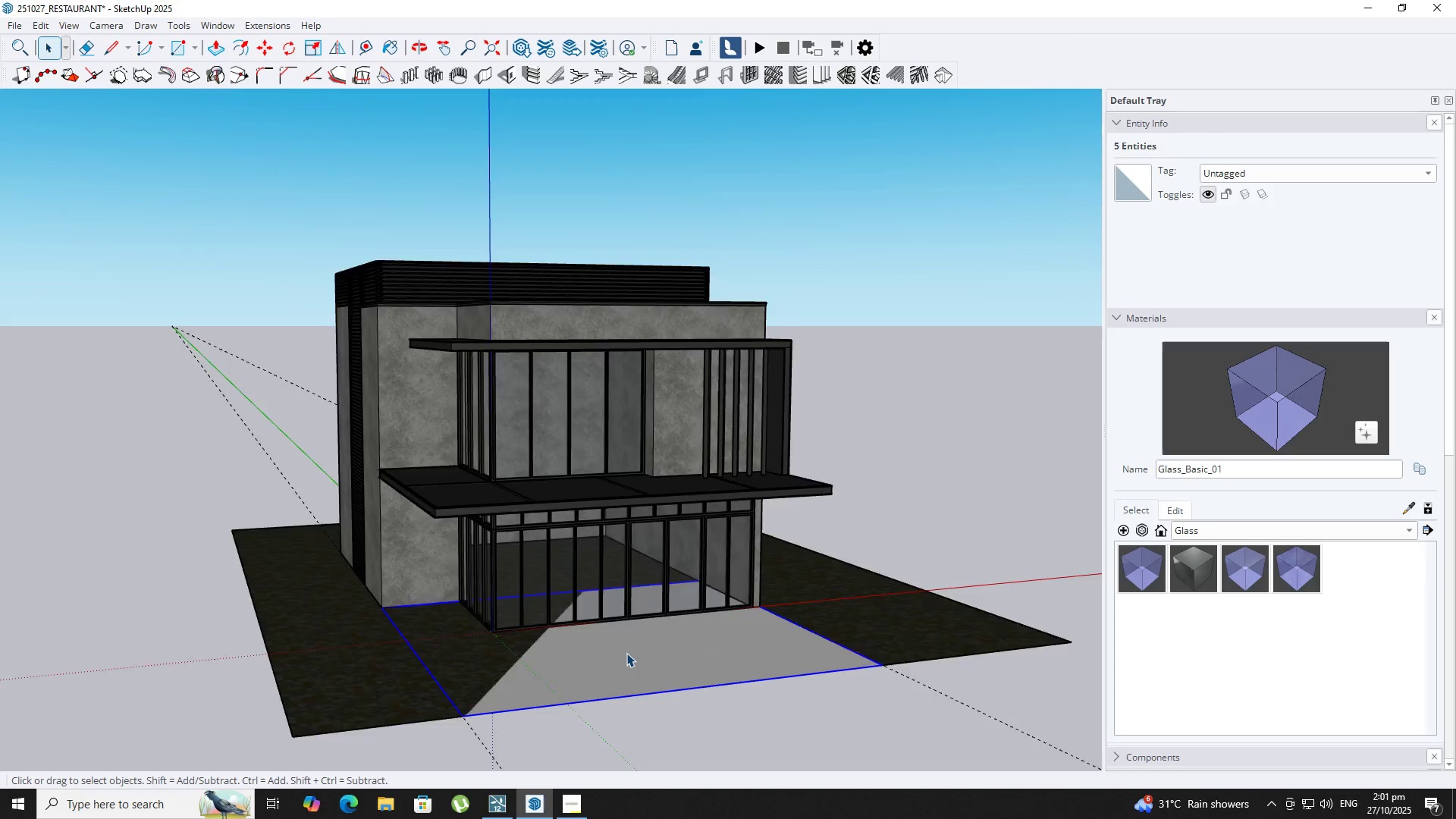 
triple_click([626, 653])
 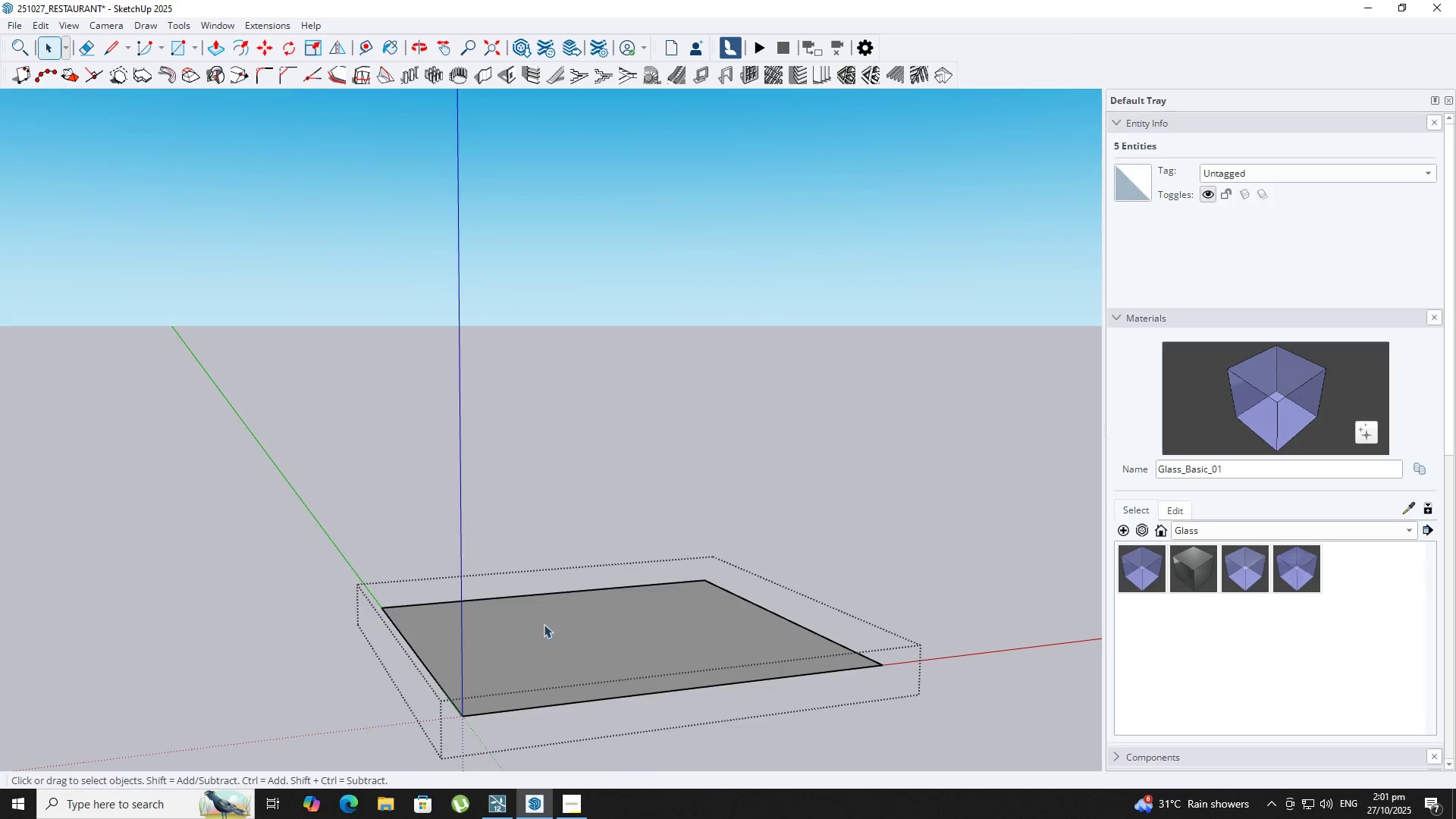 
scroll: coordinate [463, 604], scroll_direction: up, amount: 8.0
 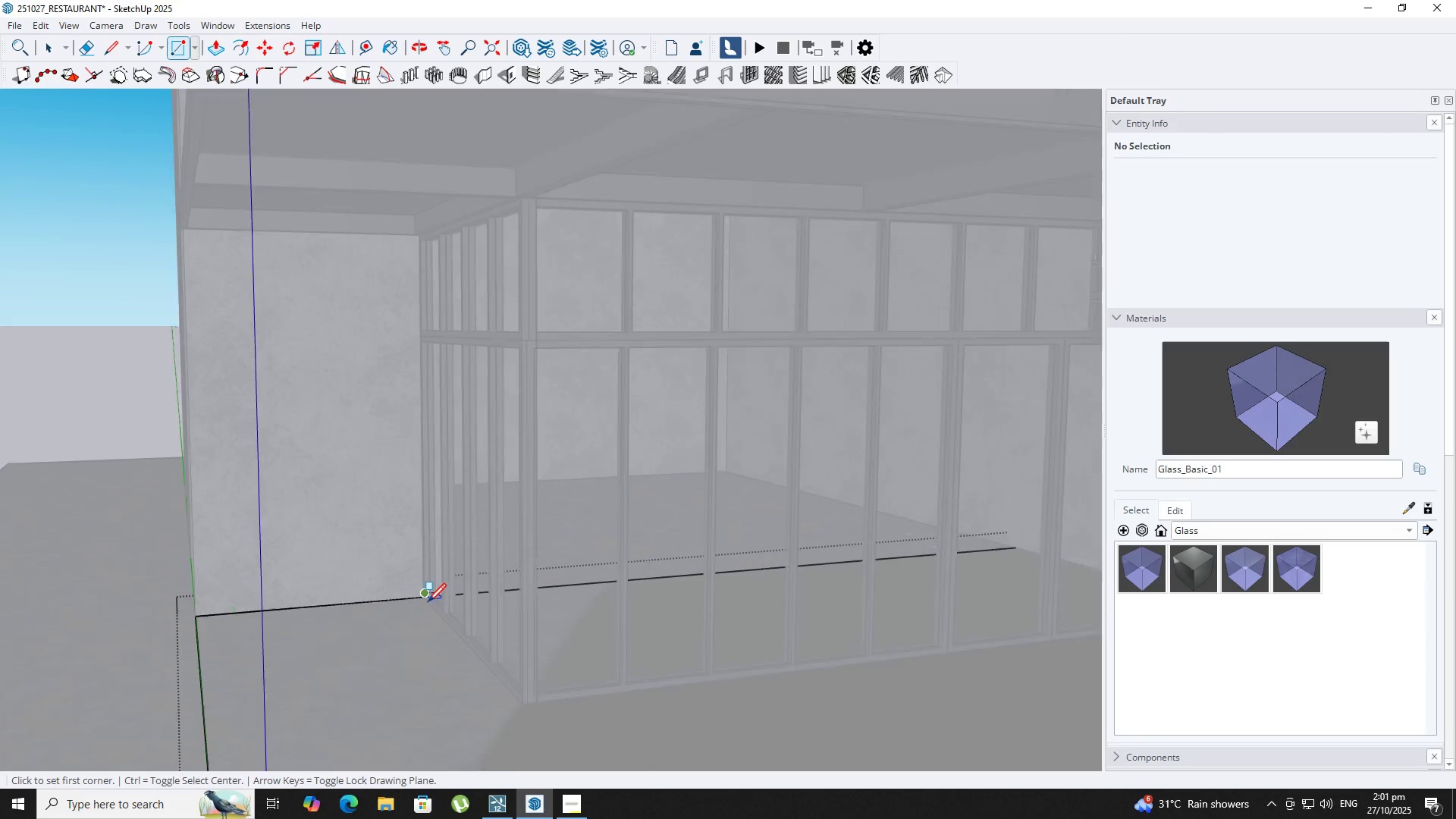 
key(R)
 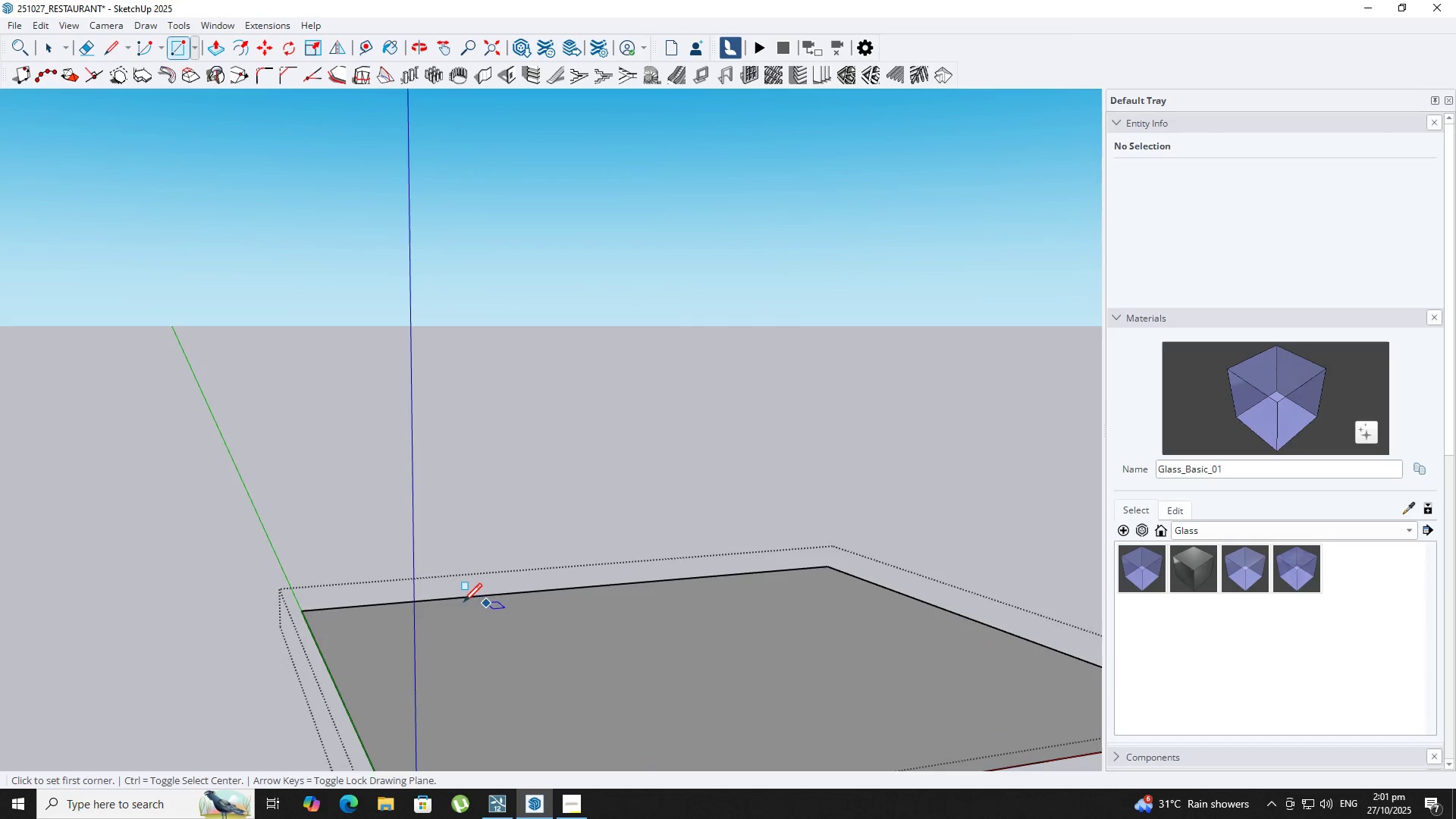 
key(Backquote)
 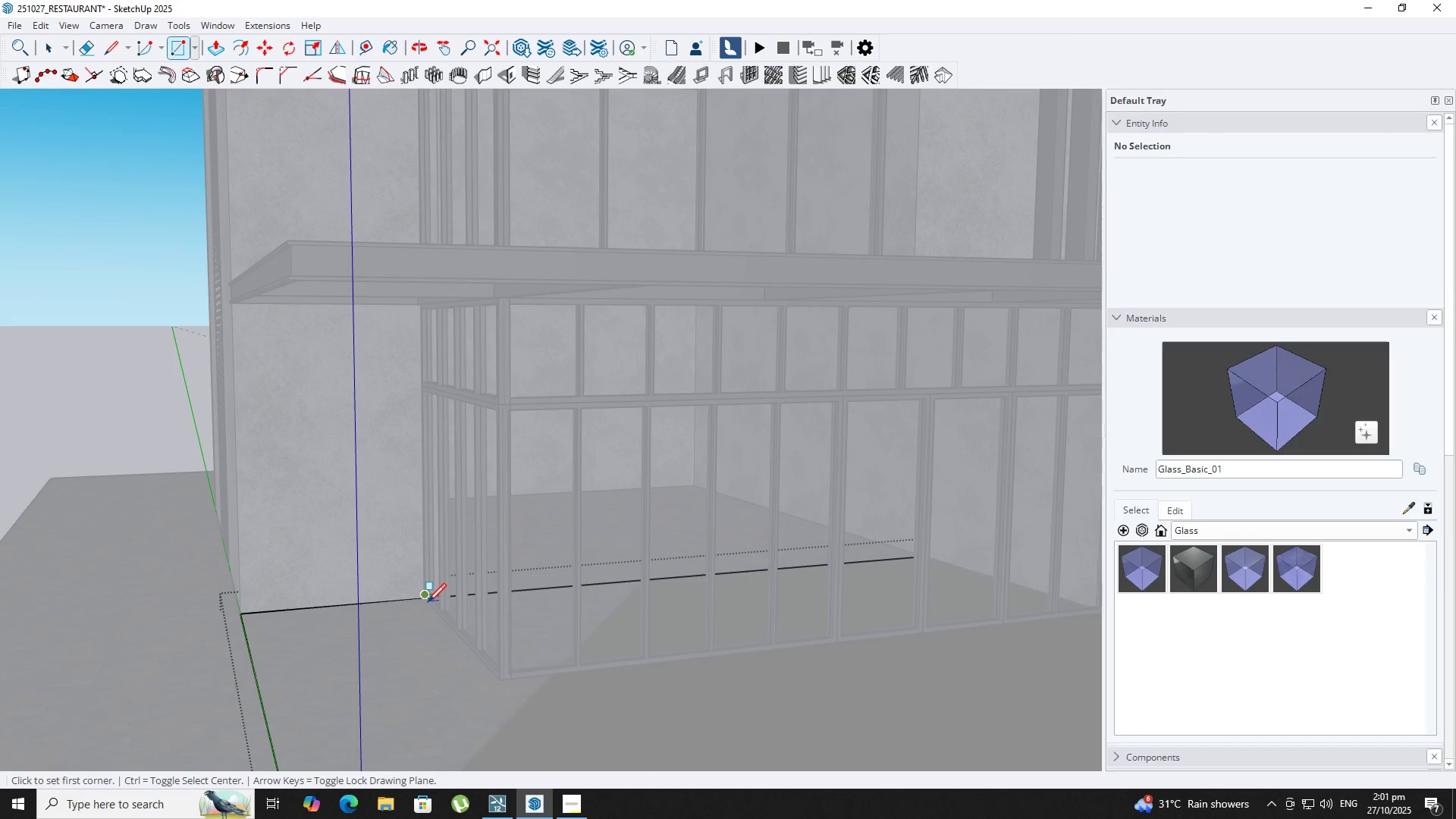 
key(R)
 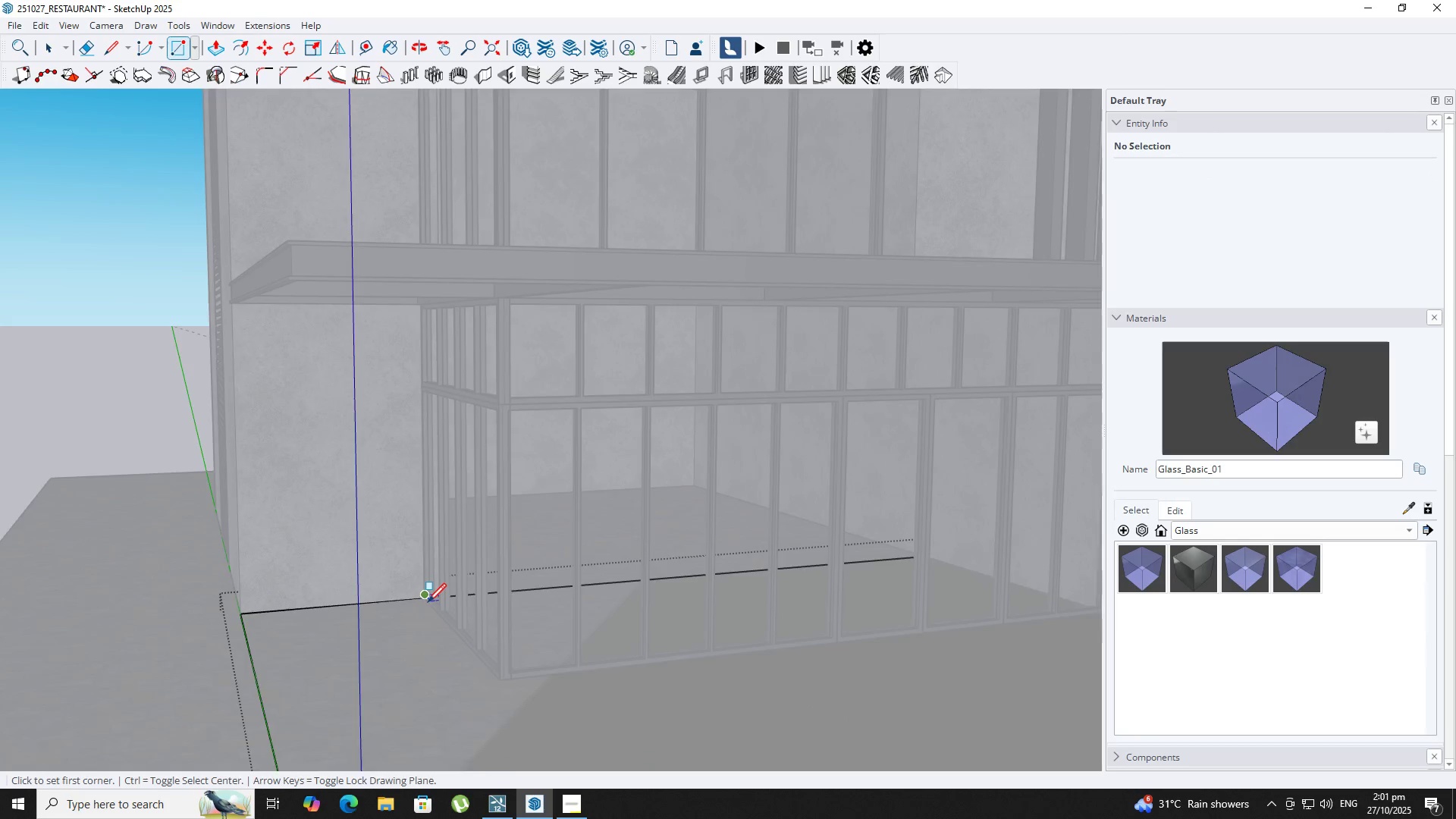 
scroll: coordinate [417, 598], scroll_direction: up, amount: 11.0
 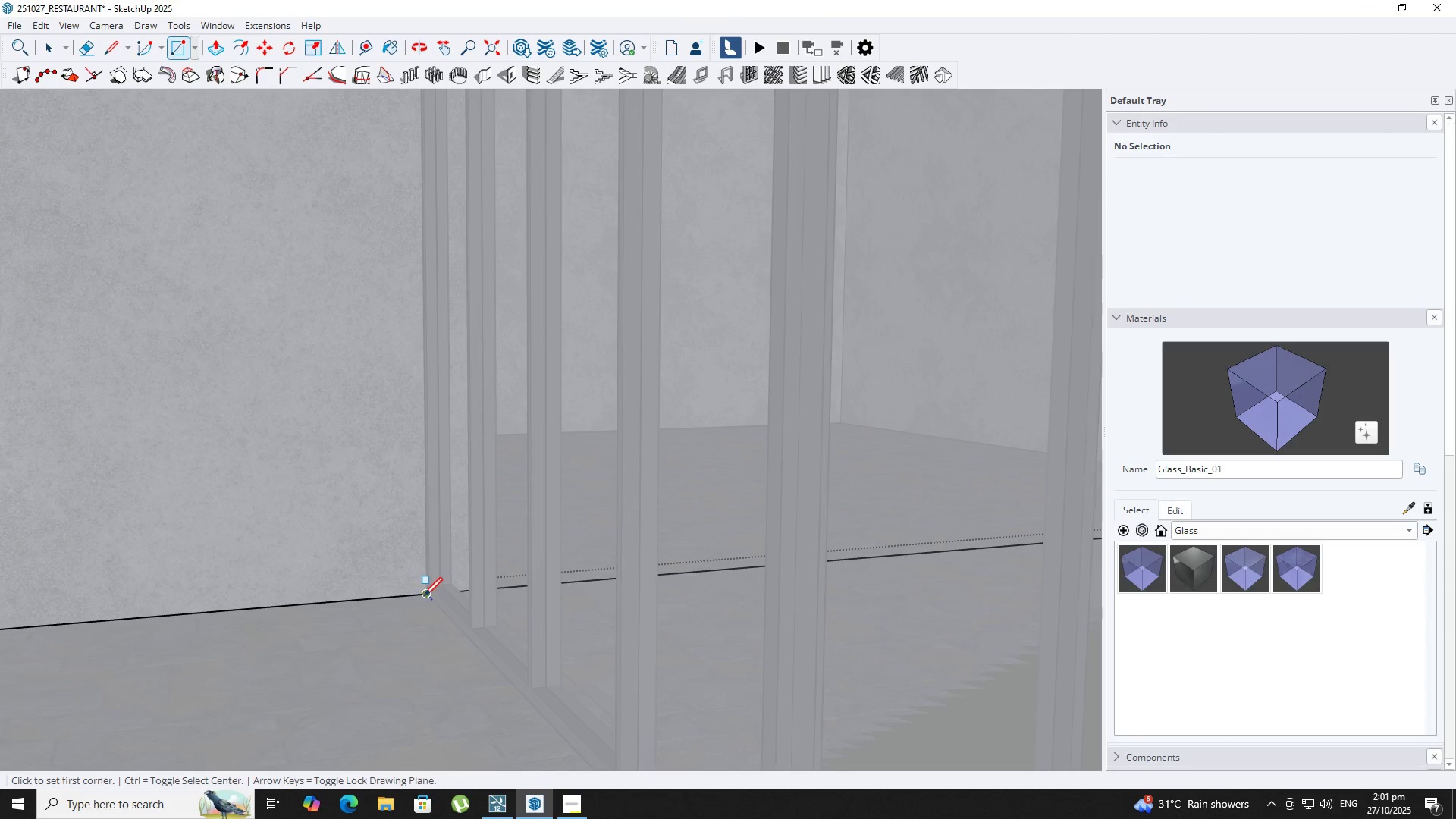 
left_click([425, 598])
 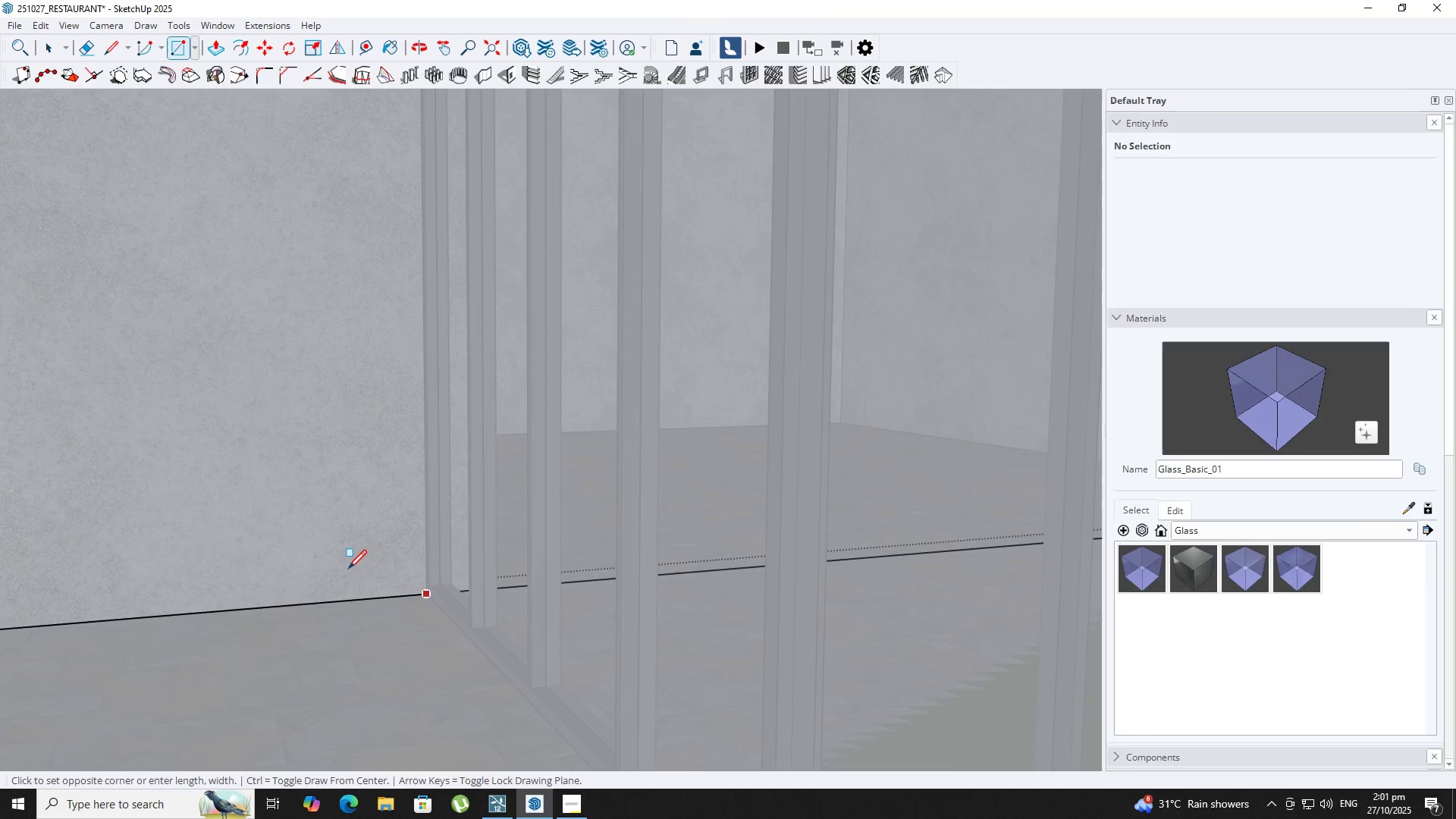 
scroll: coordinate [41, 633], scroll_direction: down, amount: 12.0
 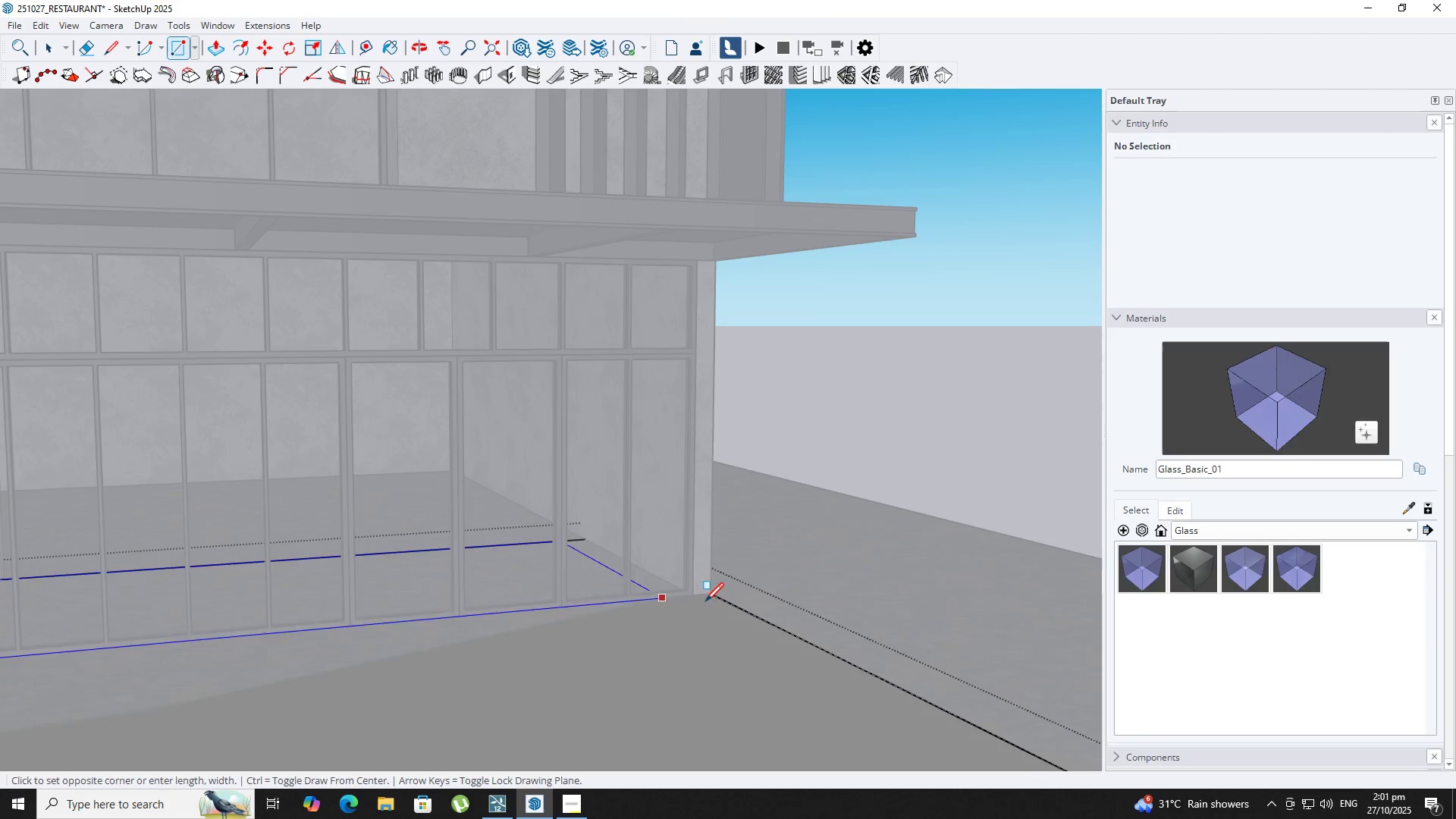 
key(Shift+ShiftLeft)
 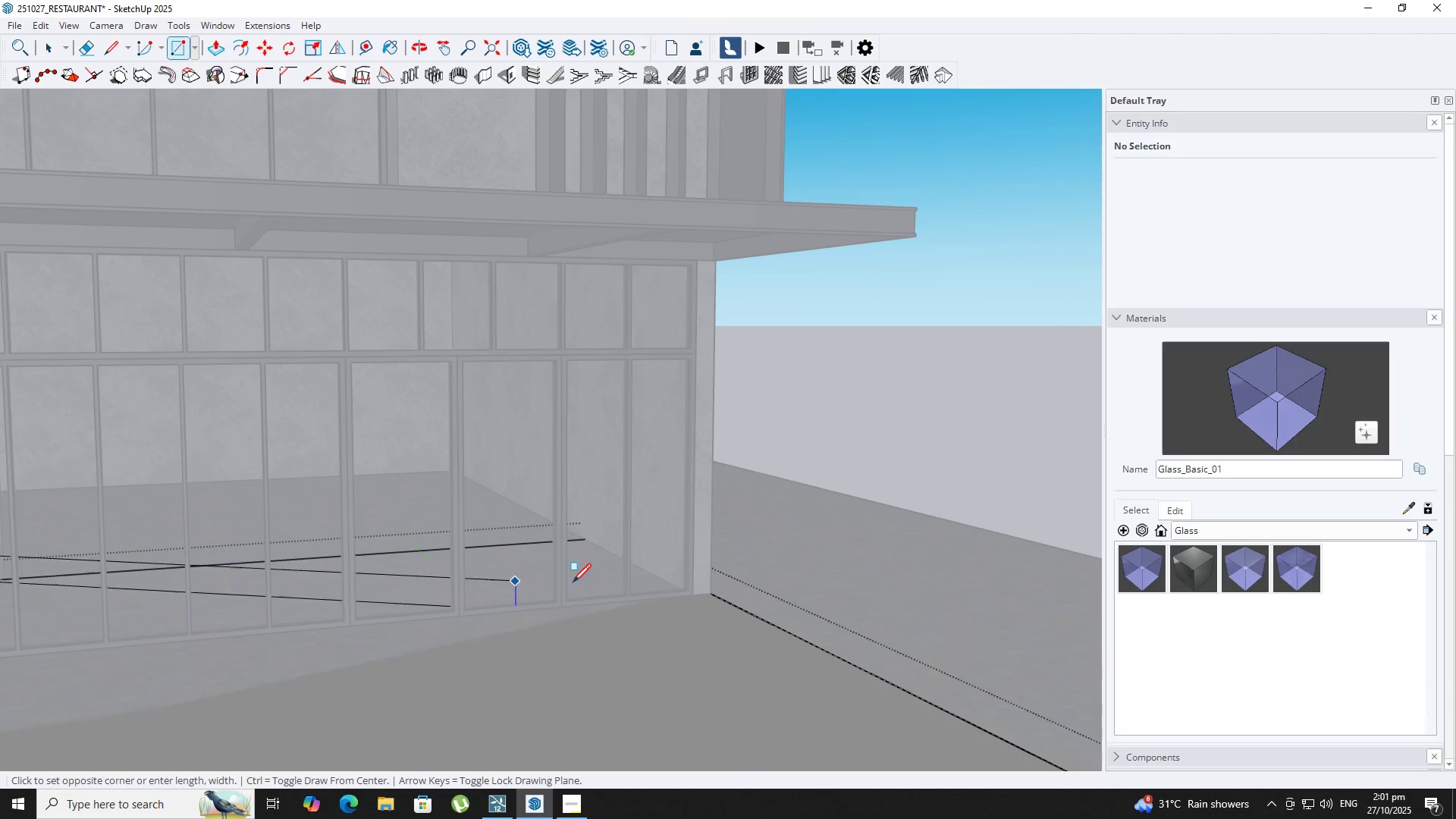 
scroll: coordinate [721, 601], scroll_direction: up, amount: 5.0
 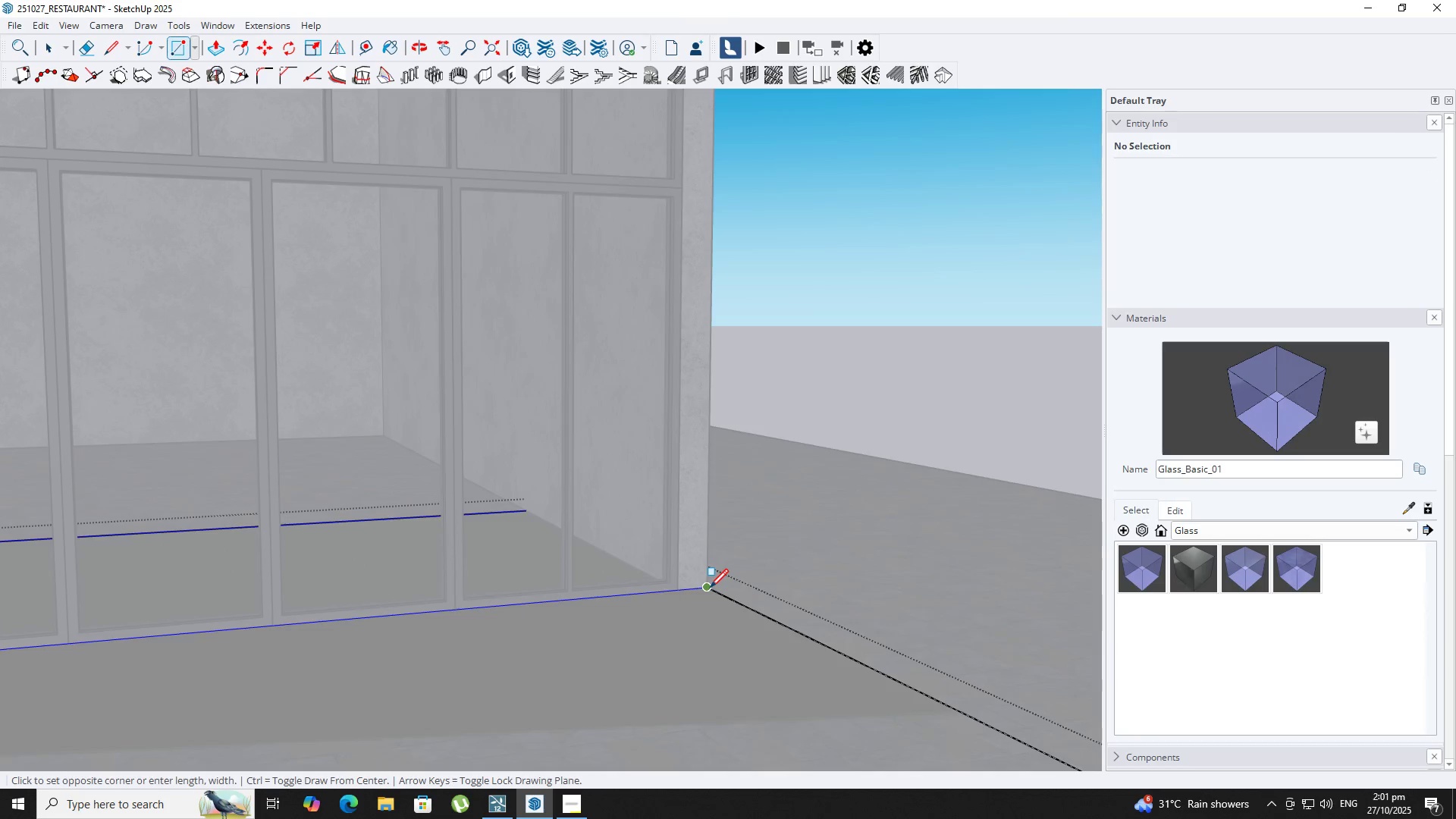 
left_click([710, 589])
 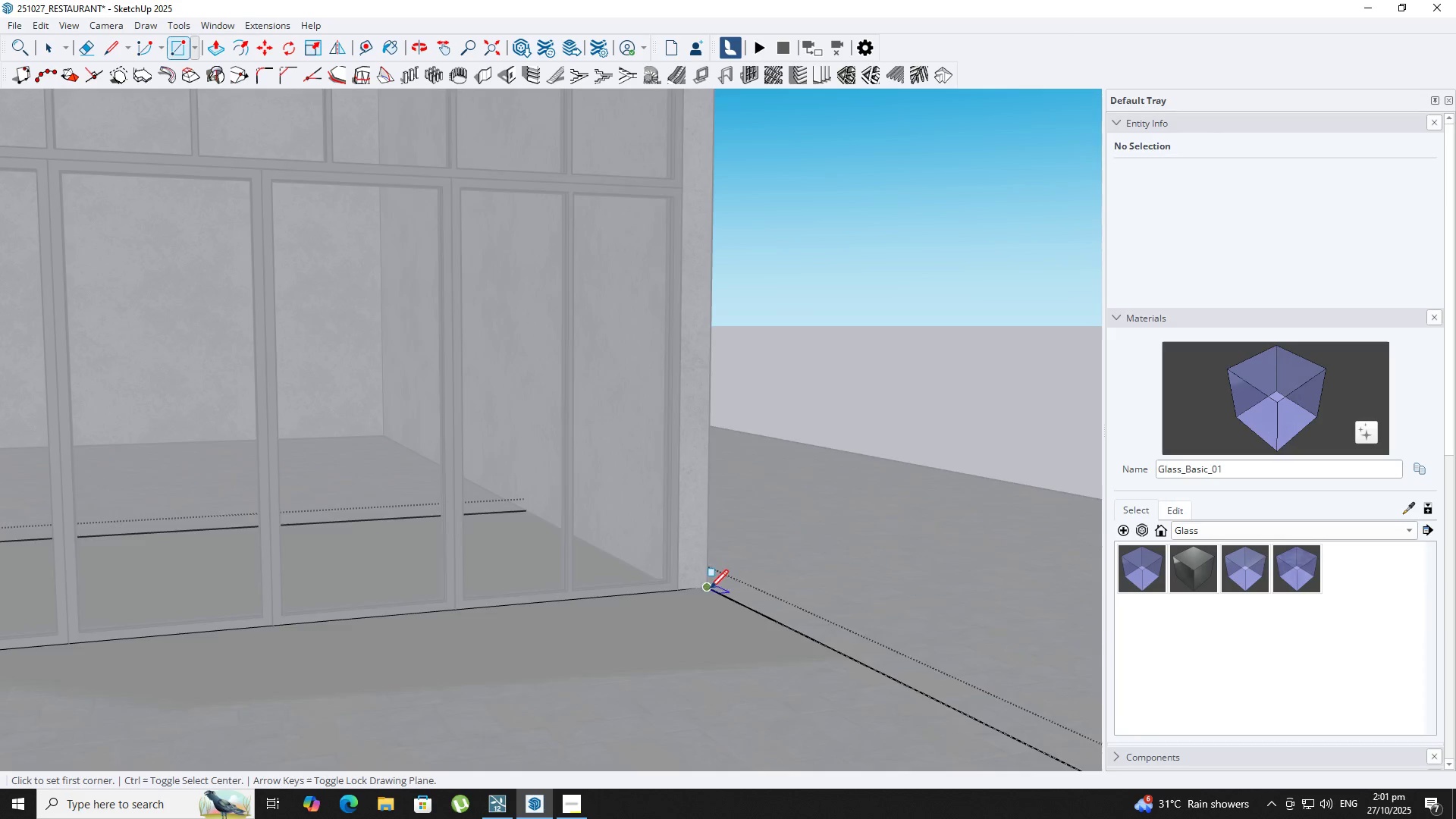 
key(Backquote)
 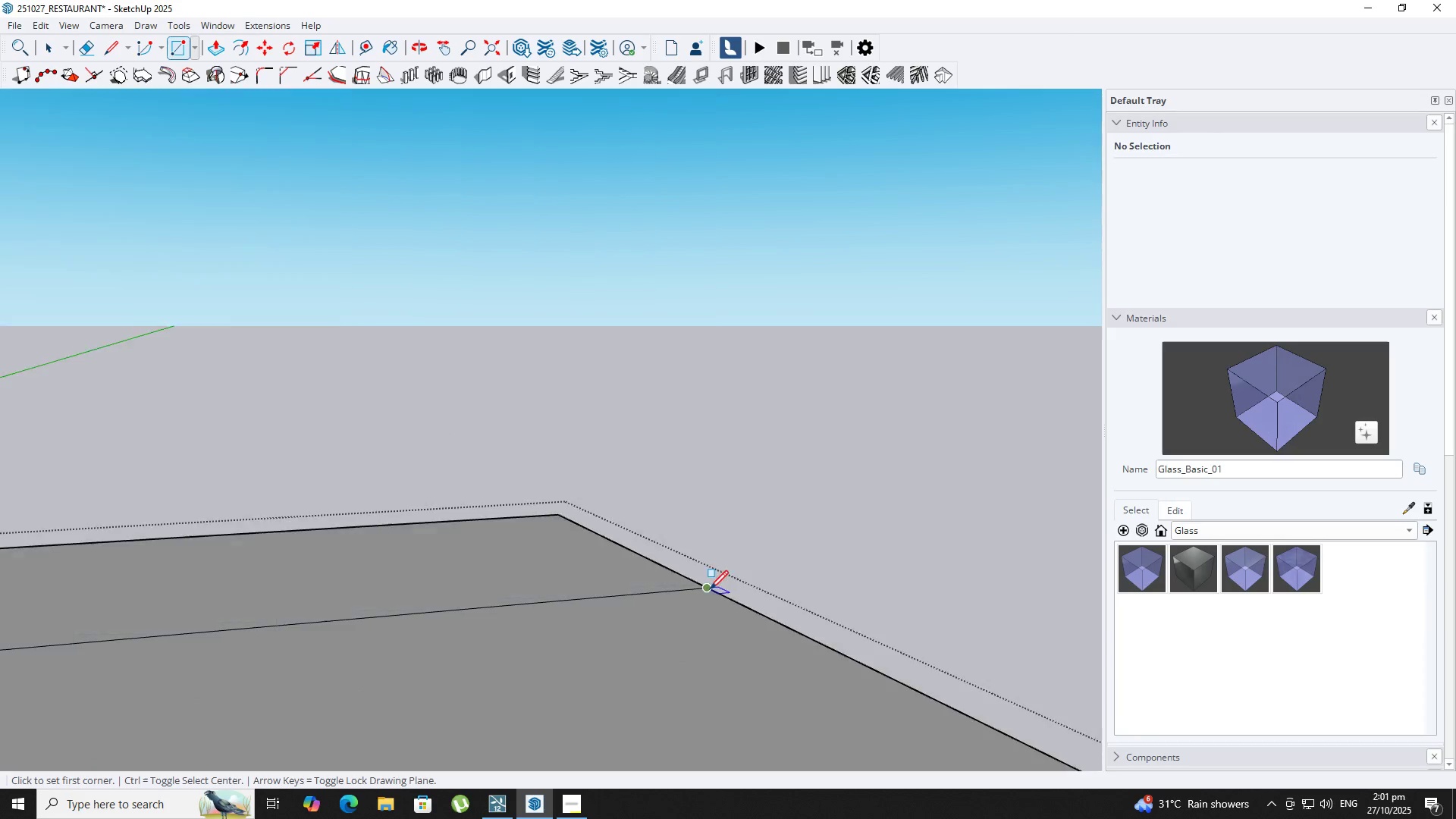 
scroll: coordinate [648, 591], scroll_direction: down, amount: 10.0
 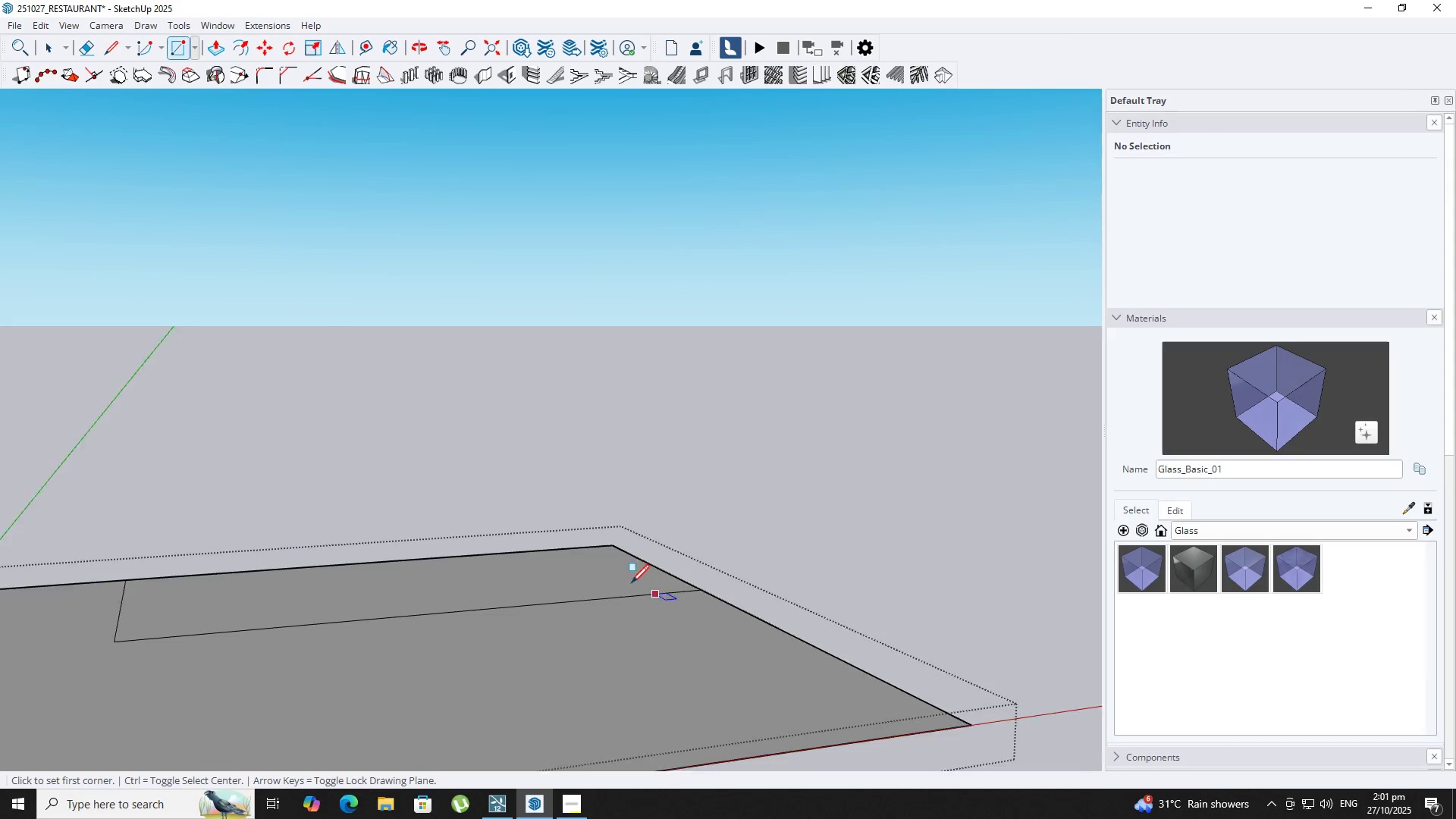 
key(Space)
 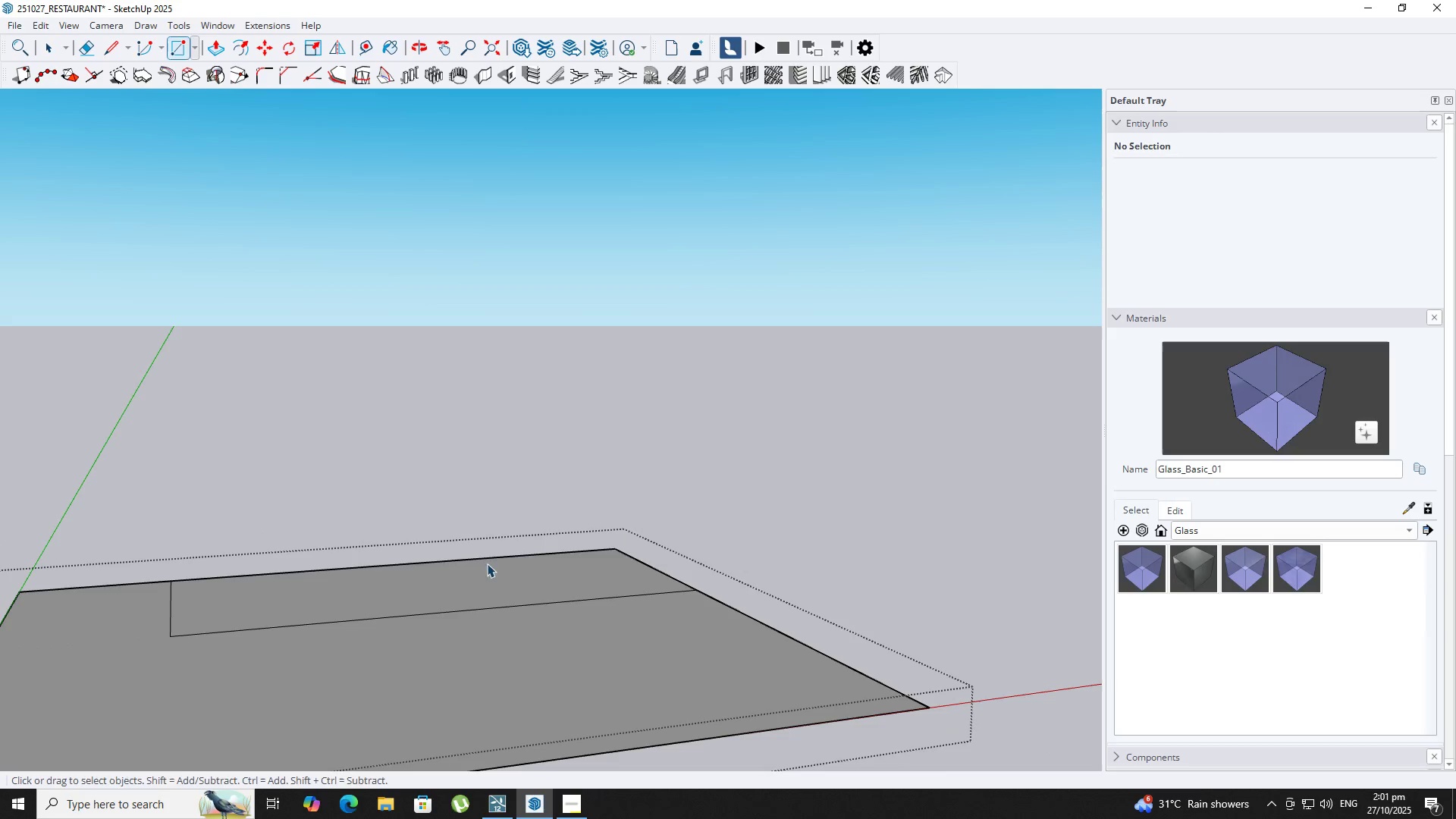 
key(E)
 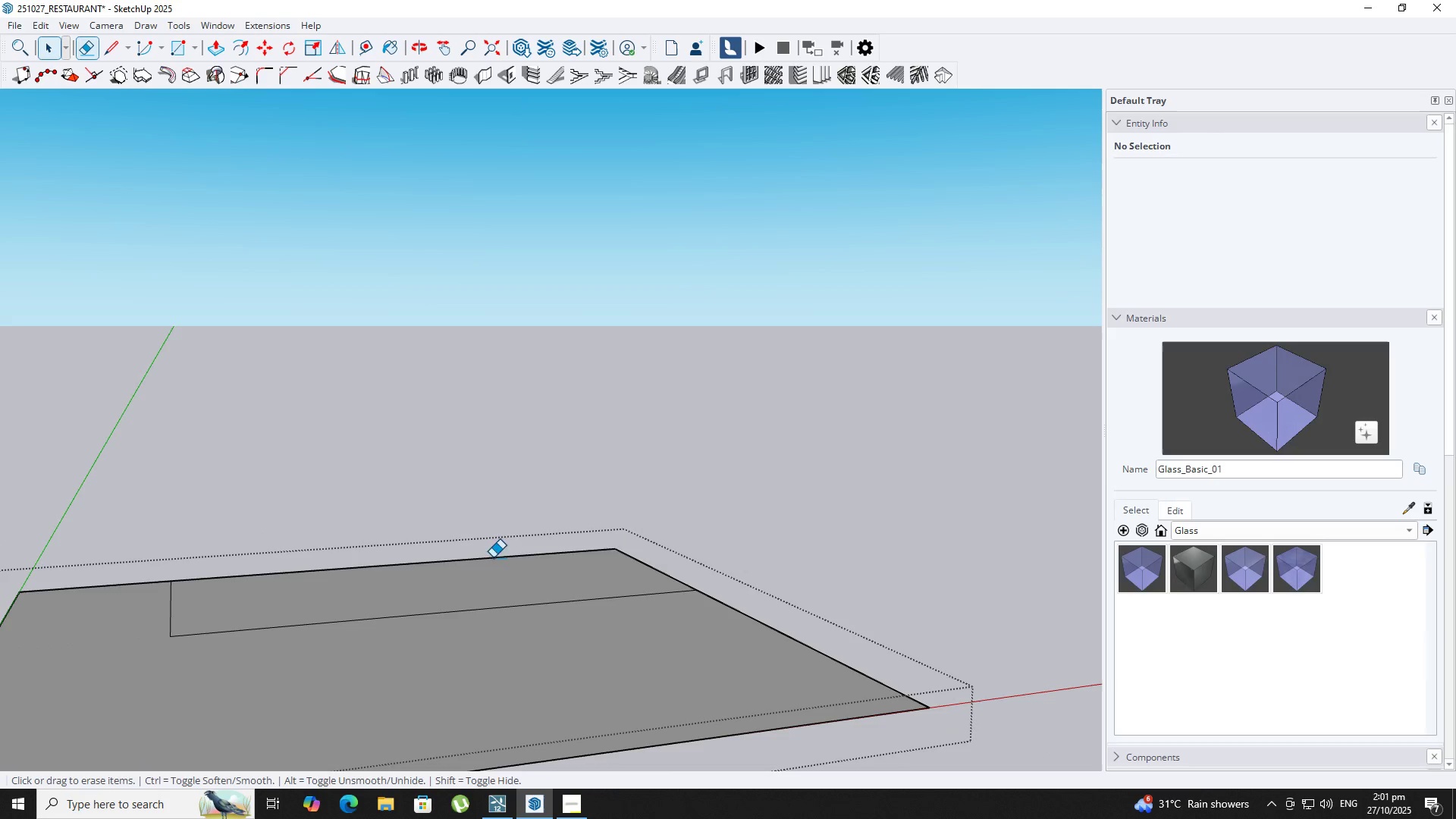 
left_click_drag(start_coordinate=[493, 557], to_coordinate=[659, 555])
 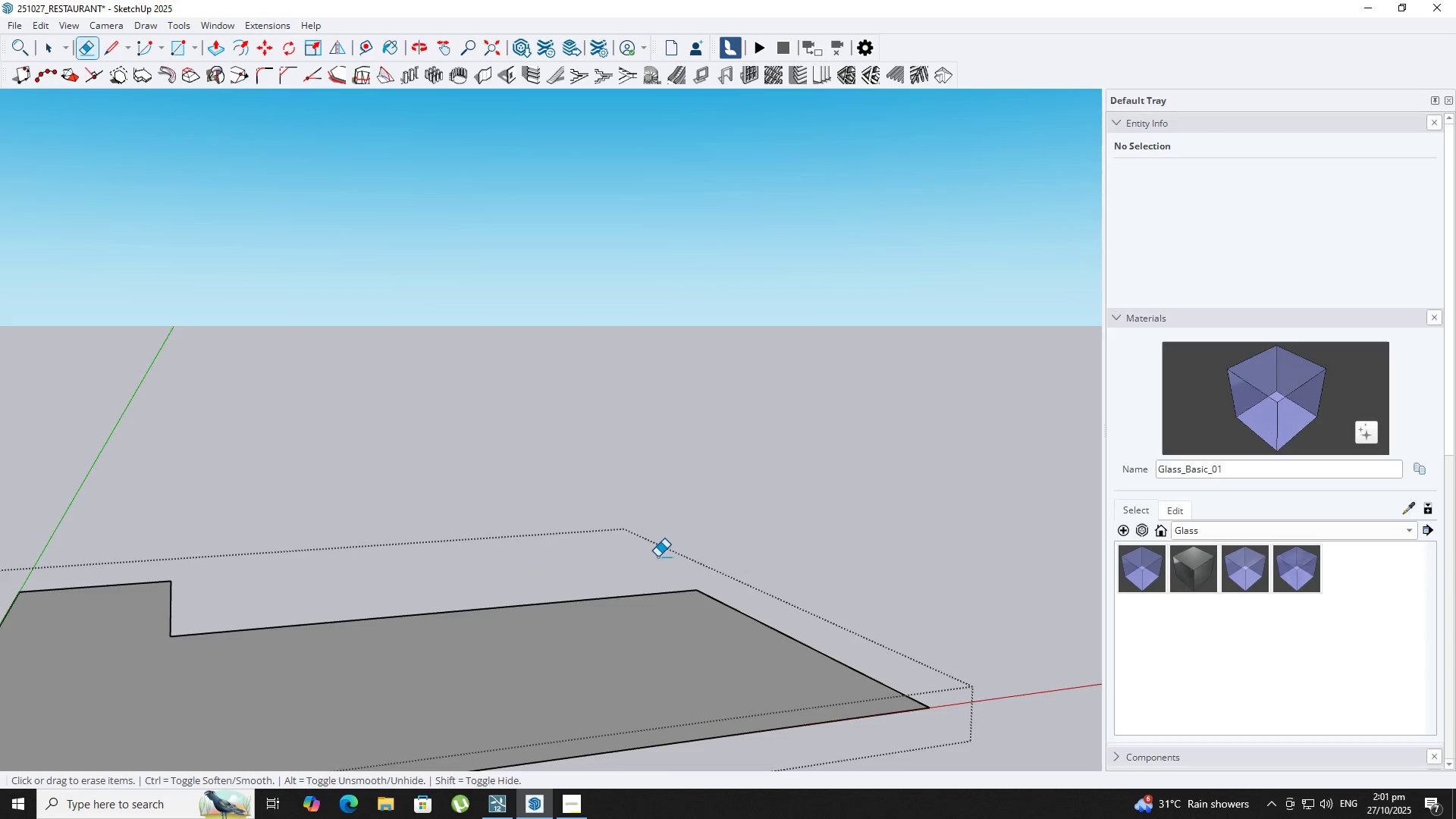 
key(Backquote)
 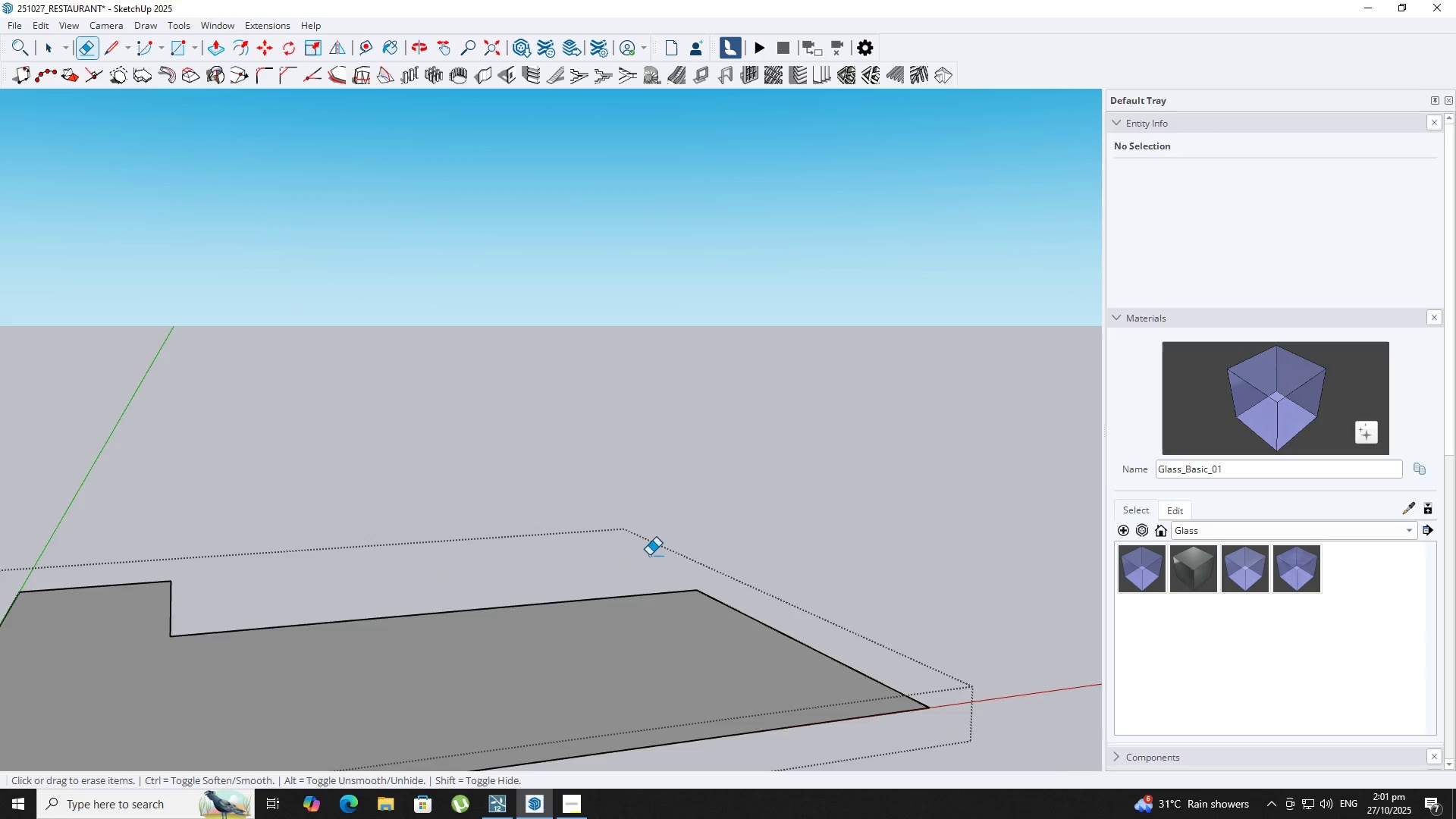 
scroll: coordinate [513, 566], scroll_direction: down, amount: 9.0
 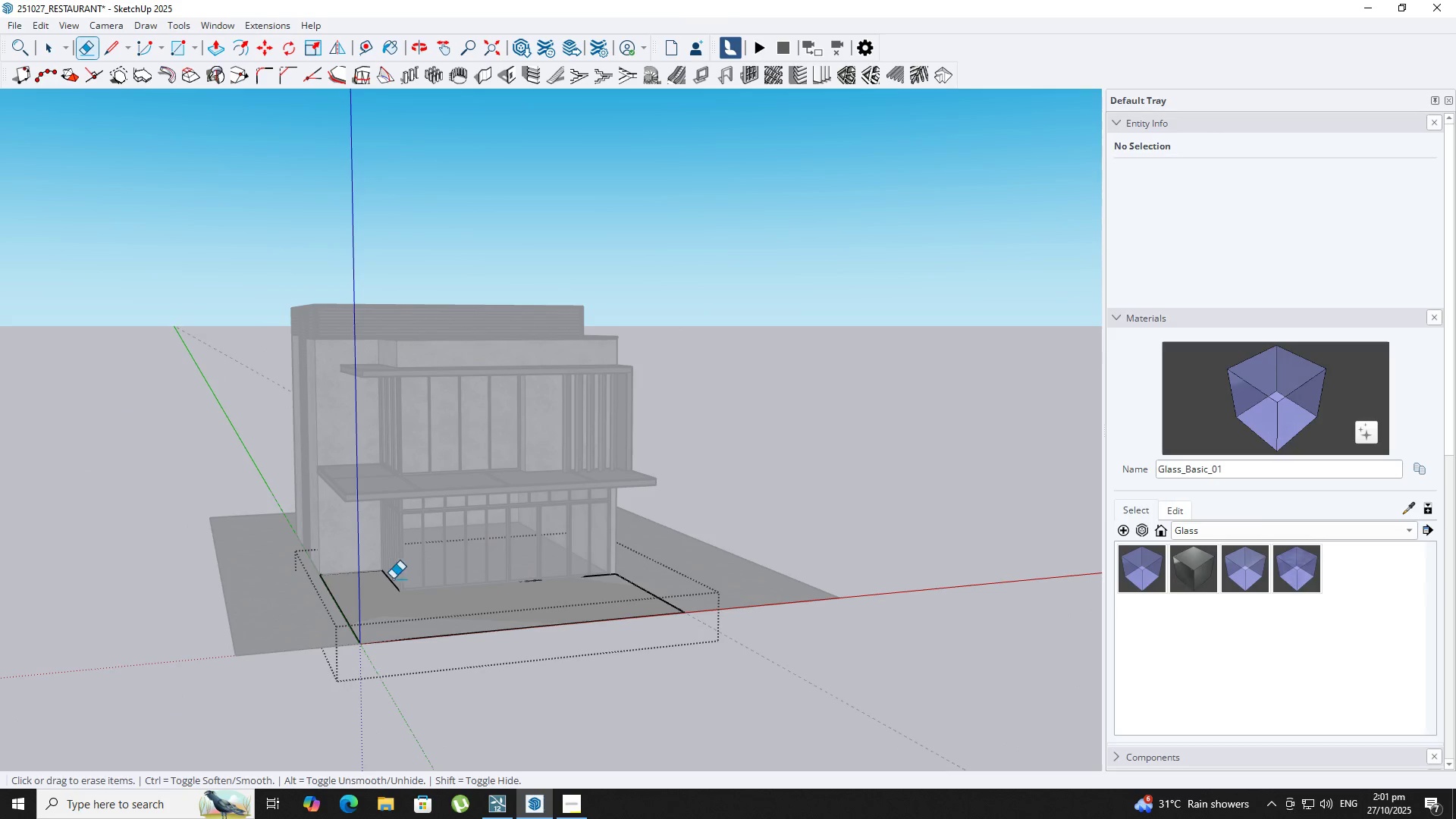 
scroll: coordinate [374, 630], scroll_direction: up, amount: 2.0
 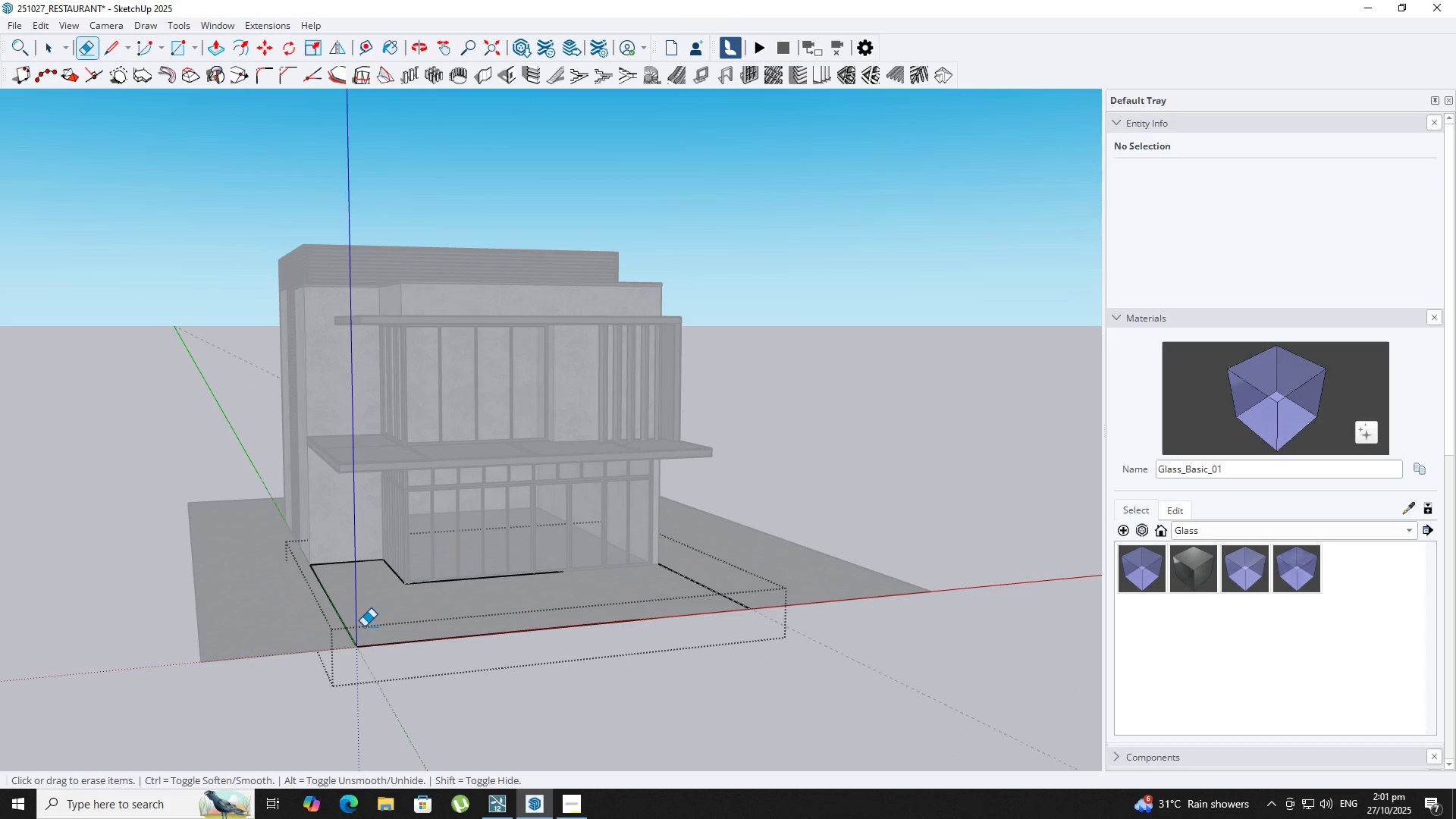 
key(P)
 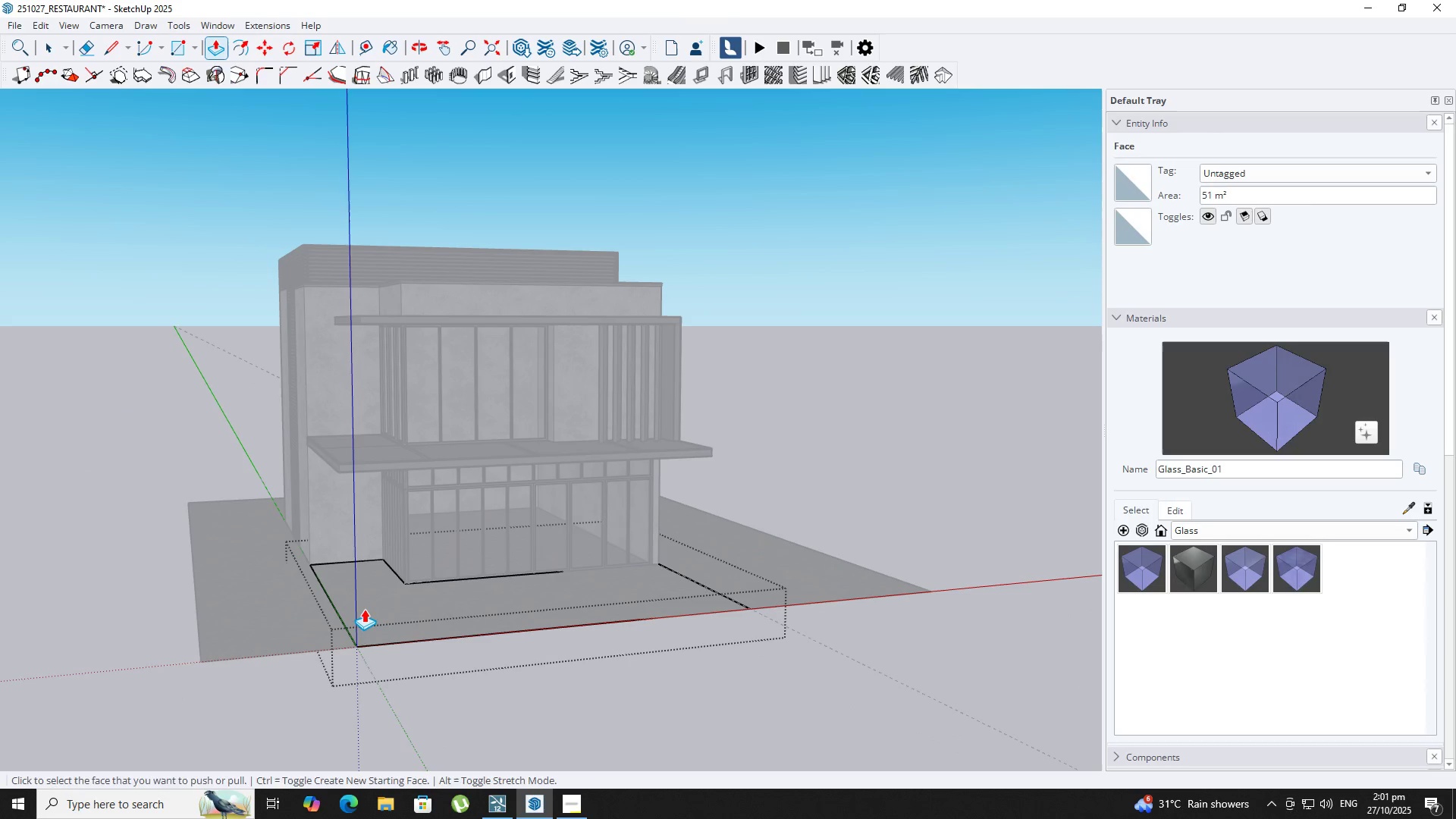 
left_click([364, 609])
 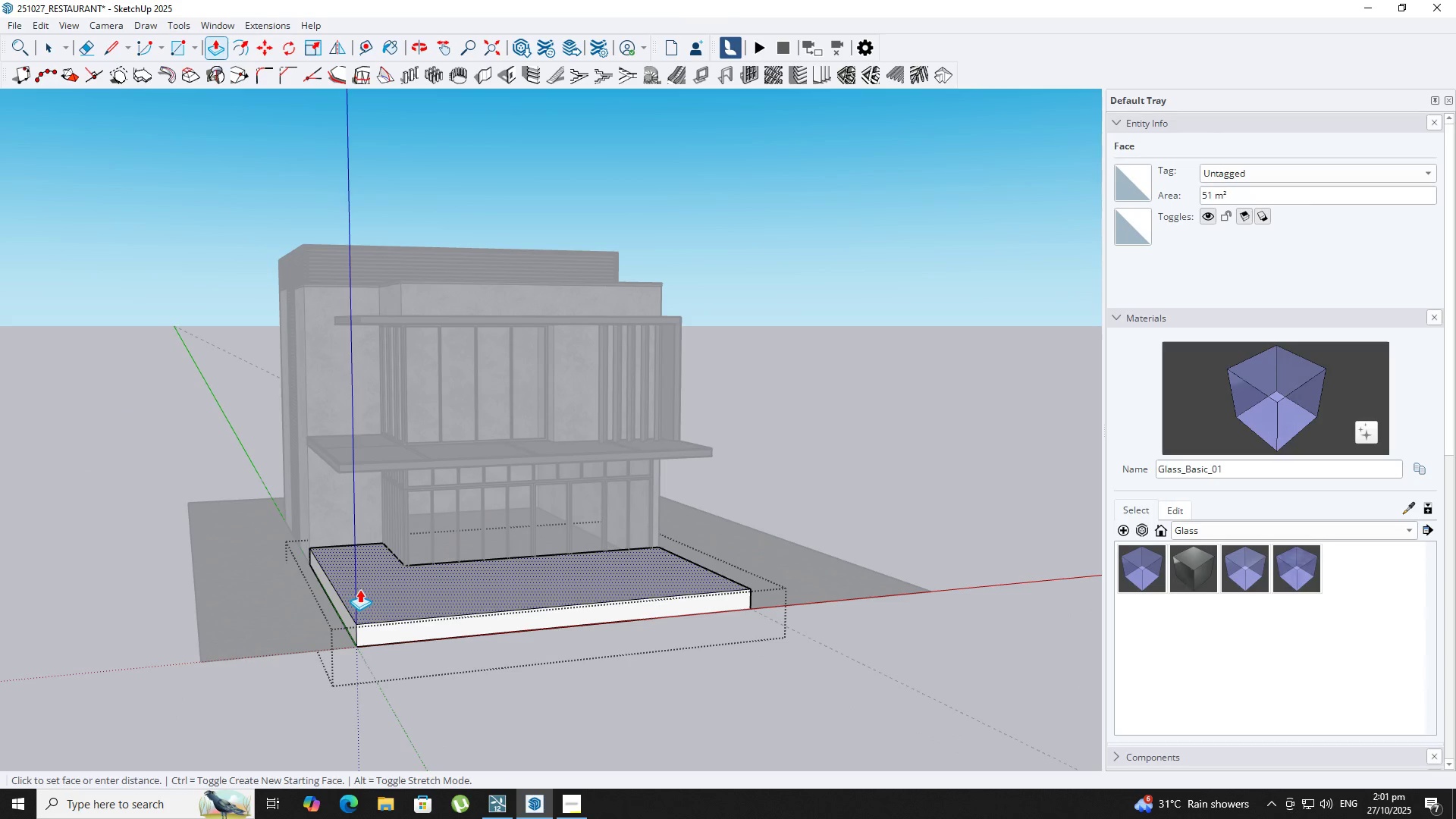 
key(NumpadDecimal)
 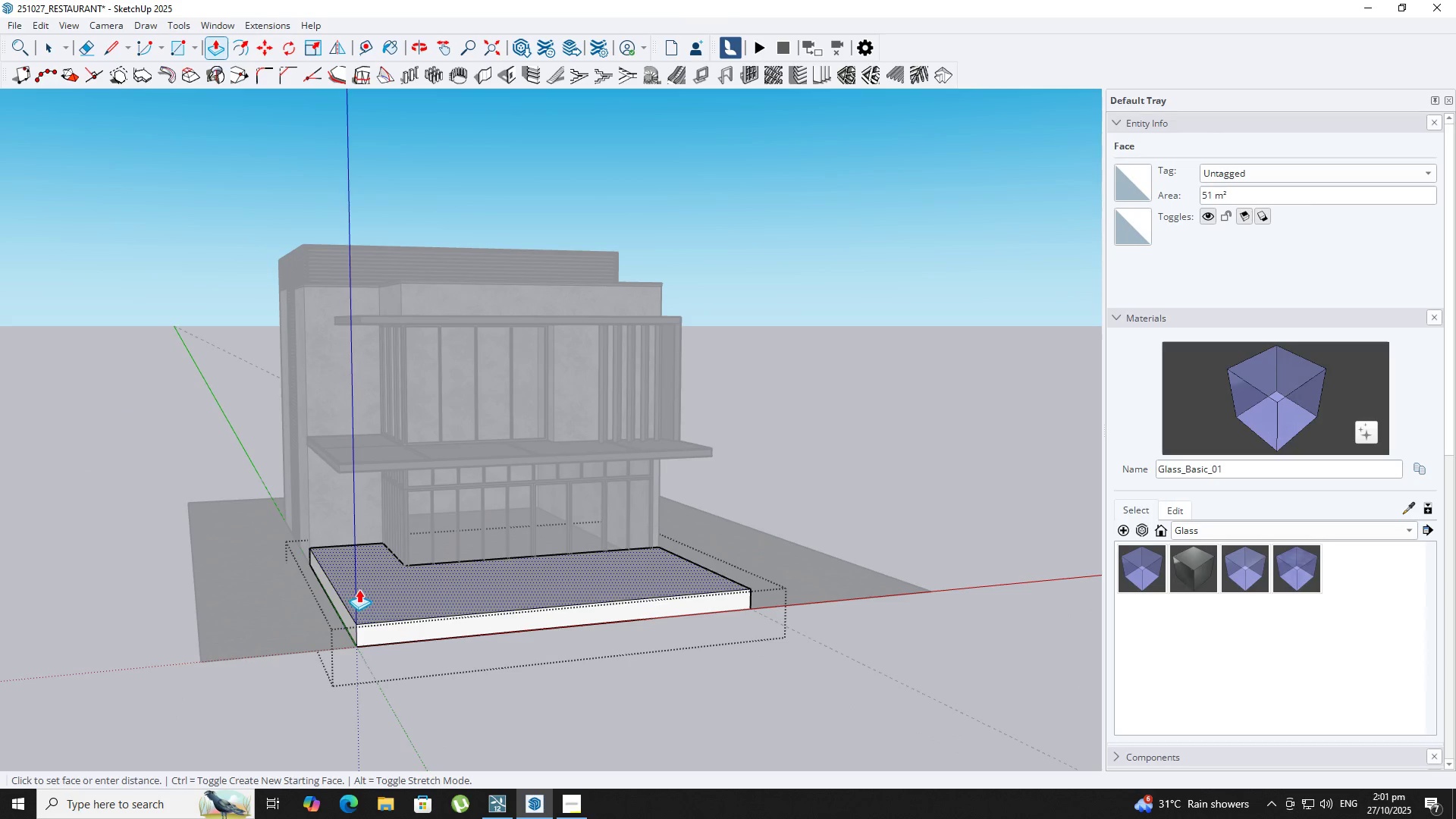 
key(Numpad2)
 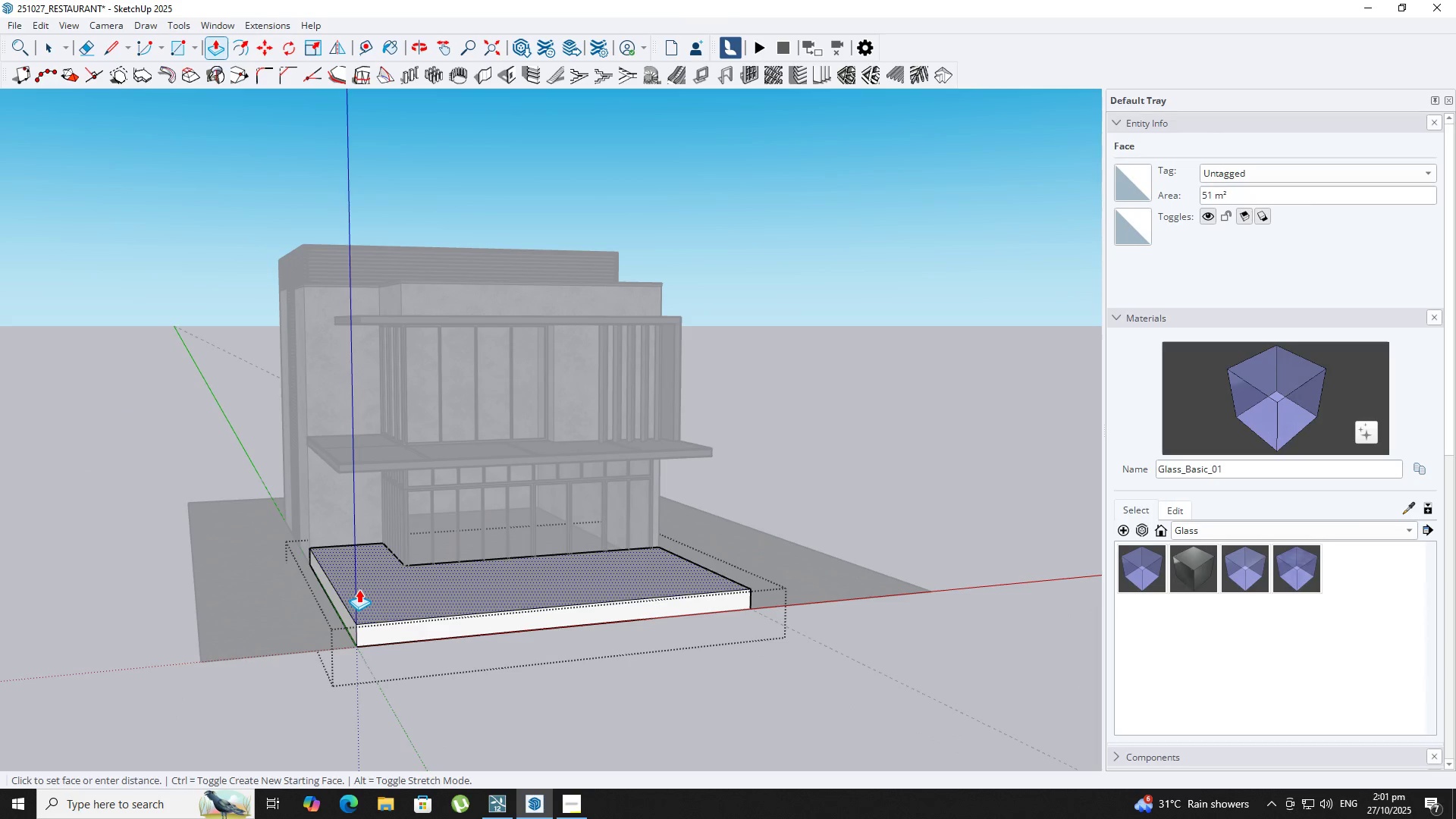 
key(NumpadEnter)
 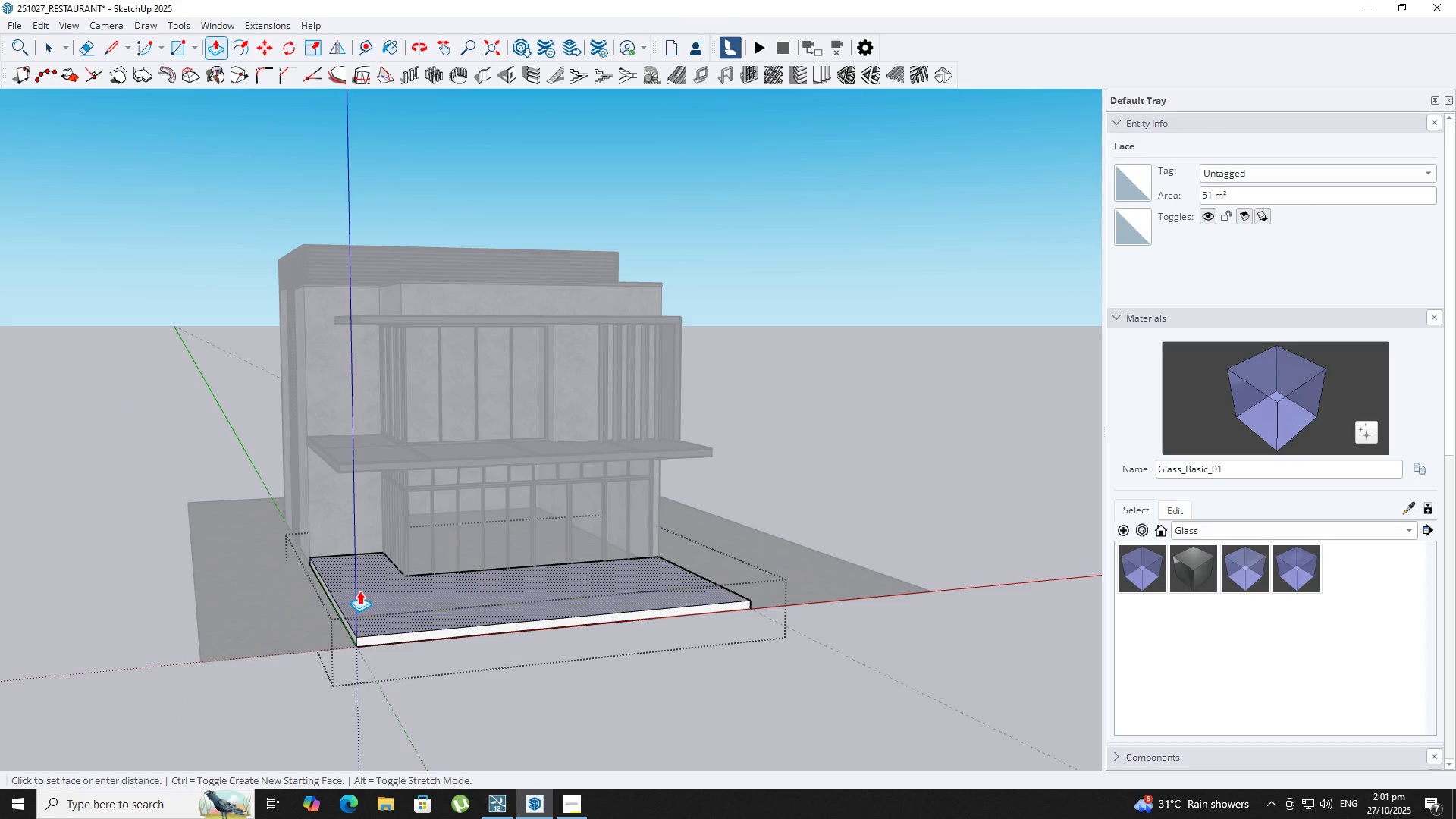 
scroll: coordinate [365, 654], scroll_direction: up, amount: 10.0
 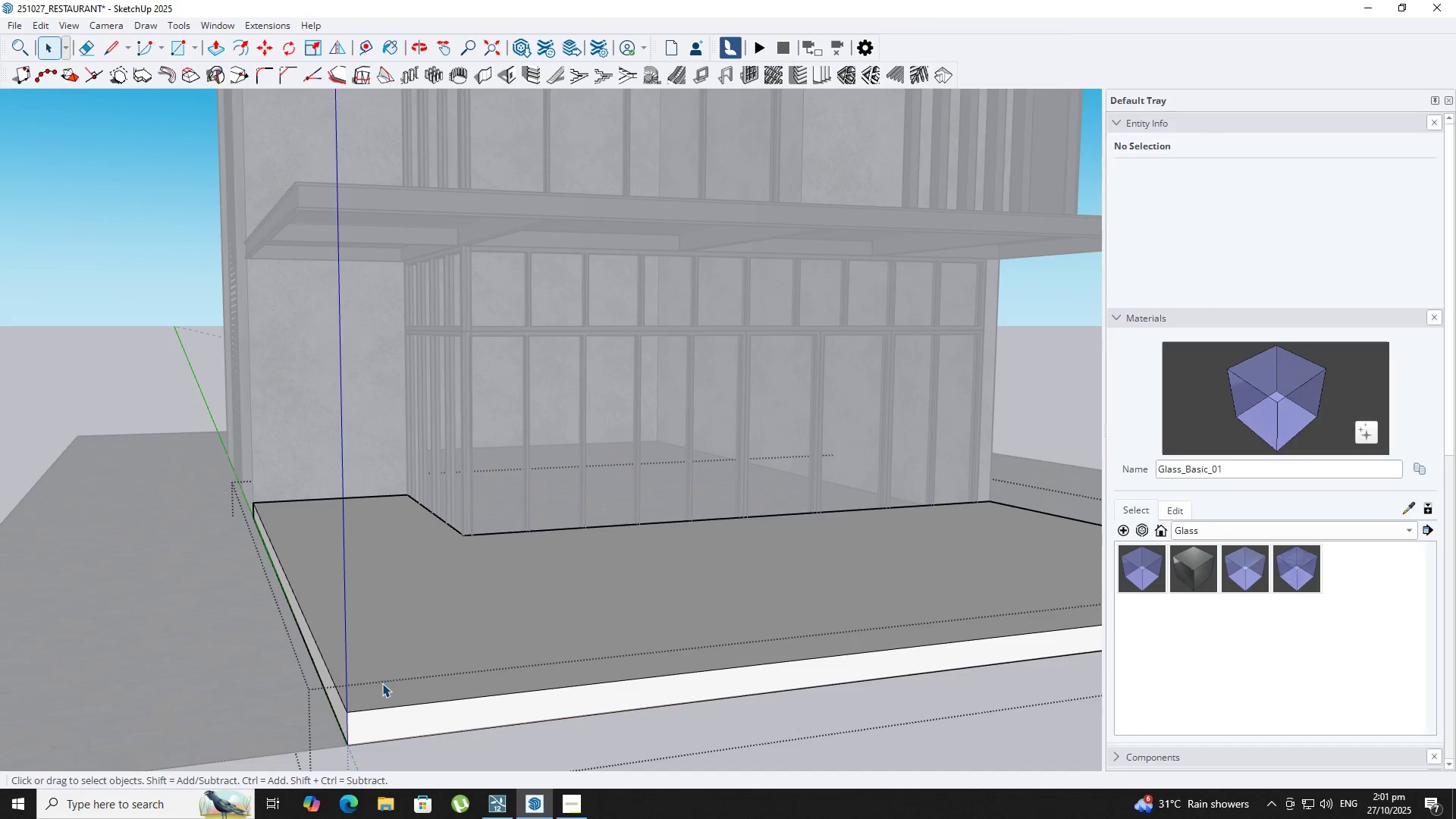 
key(Space)
 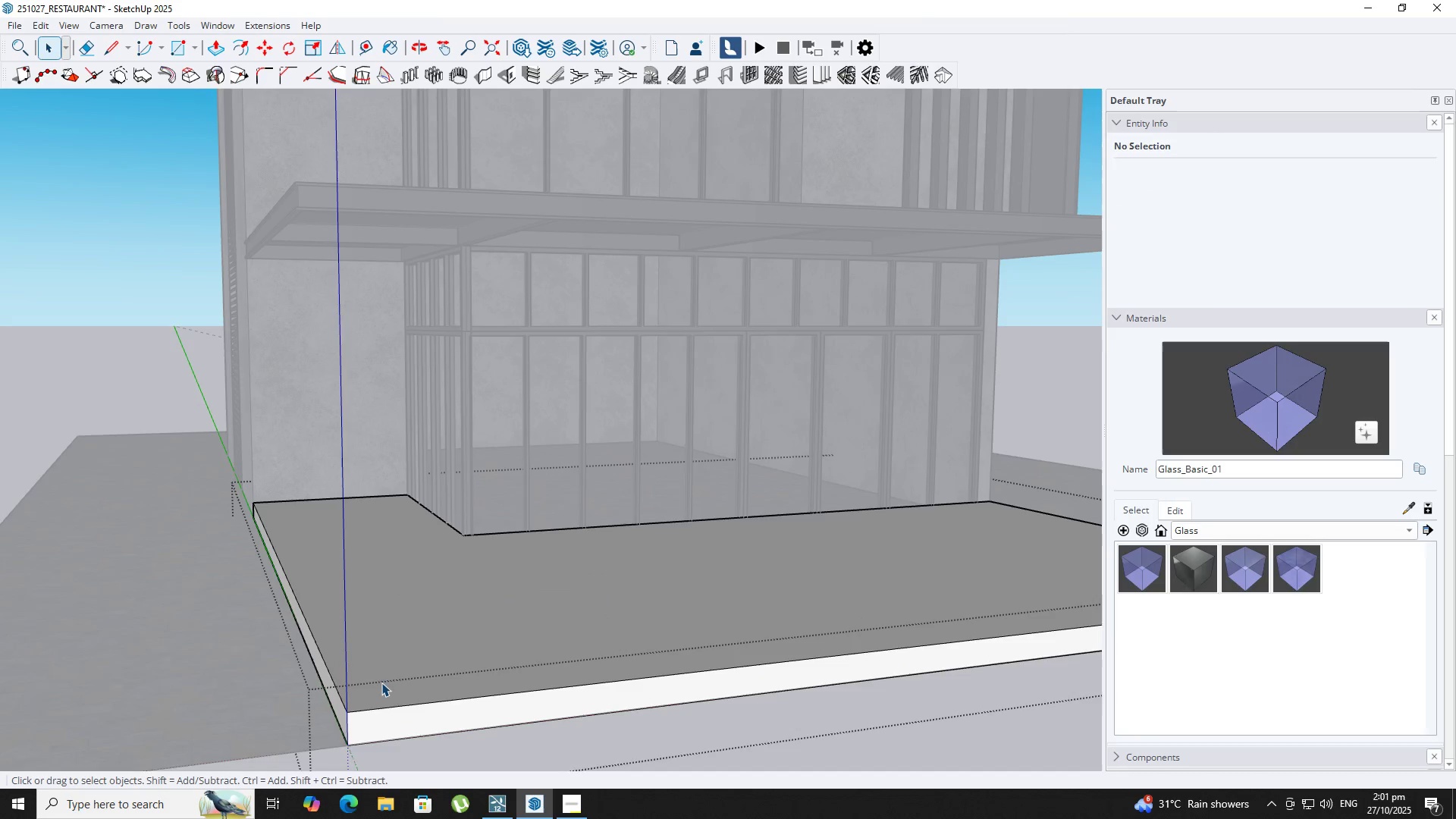 
scroll: coordinate [364, 765], scroll_direction: up, amount: 5.0
 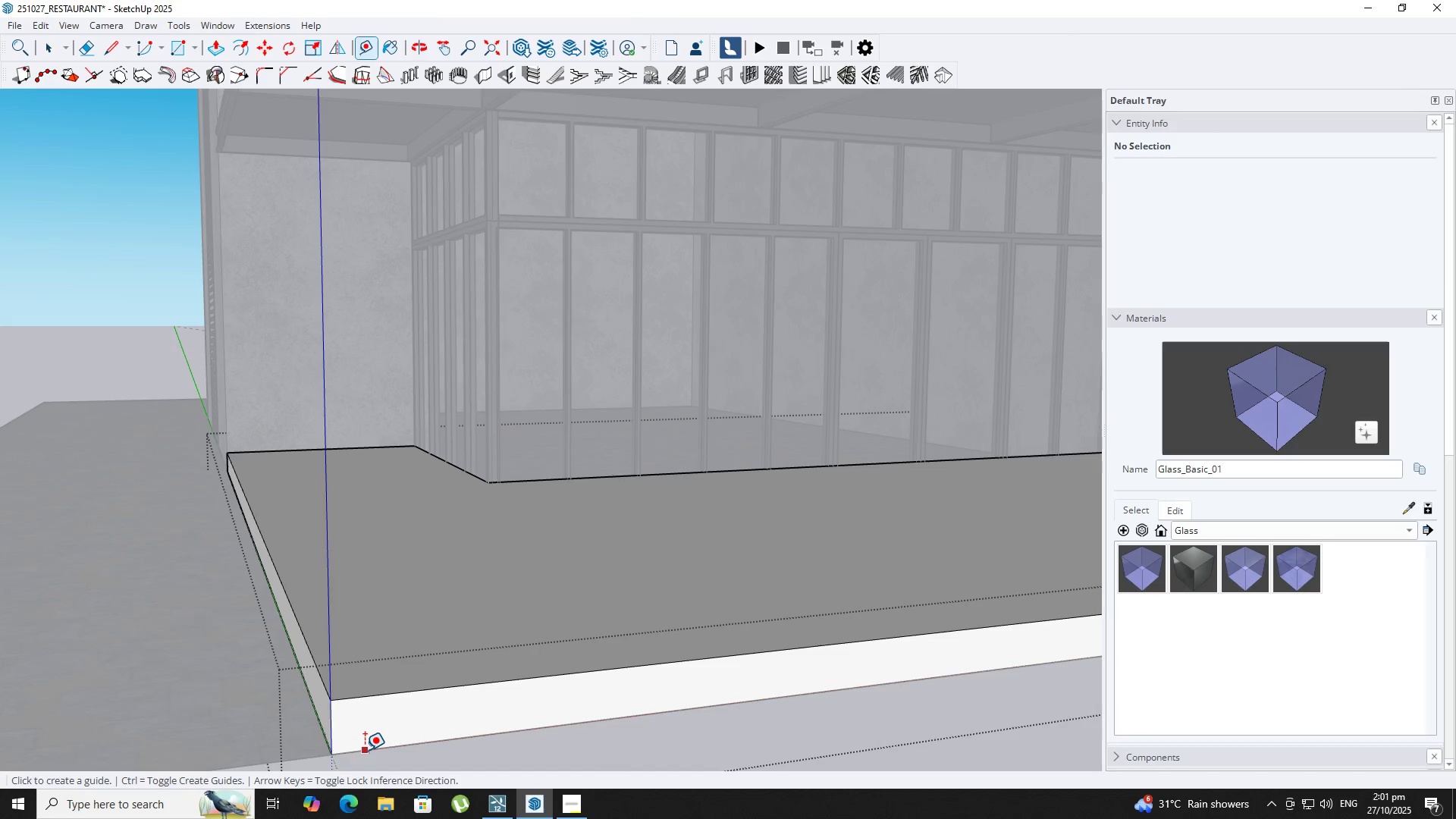 
key(T)
 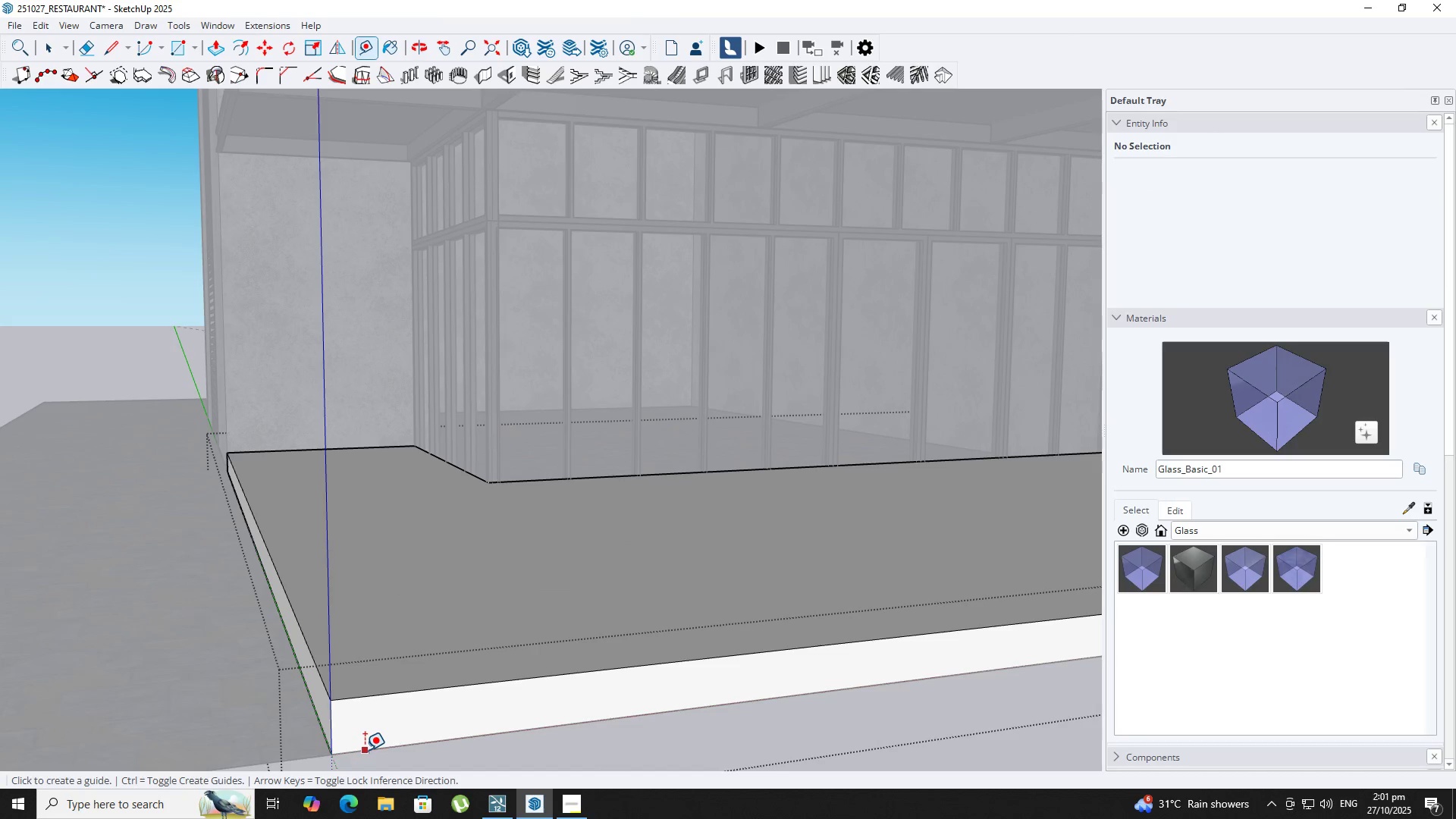 
key(Backquote)
 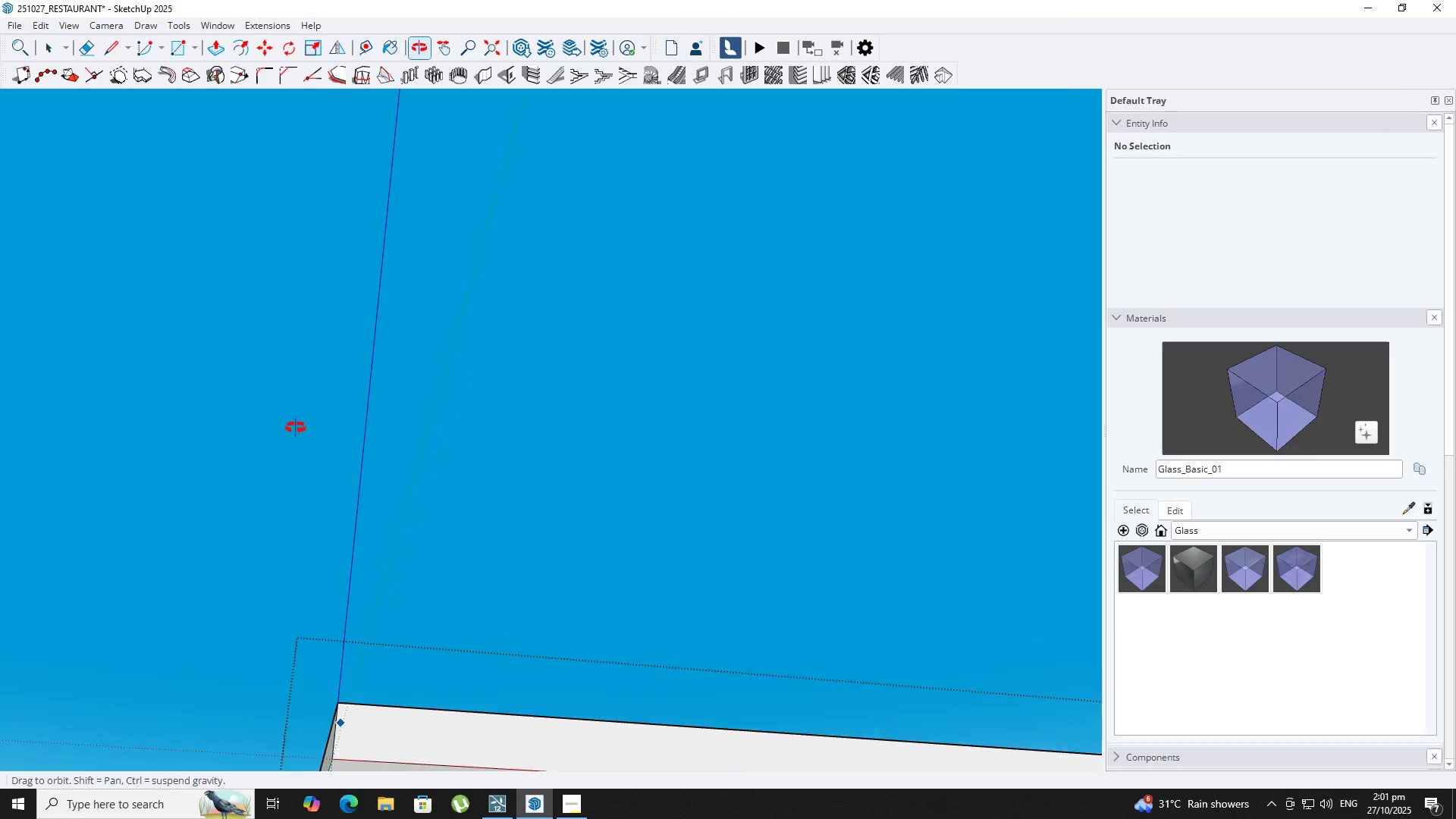 
hold_key(key=ShiftLeft, duration=0.52)
 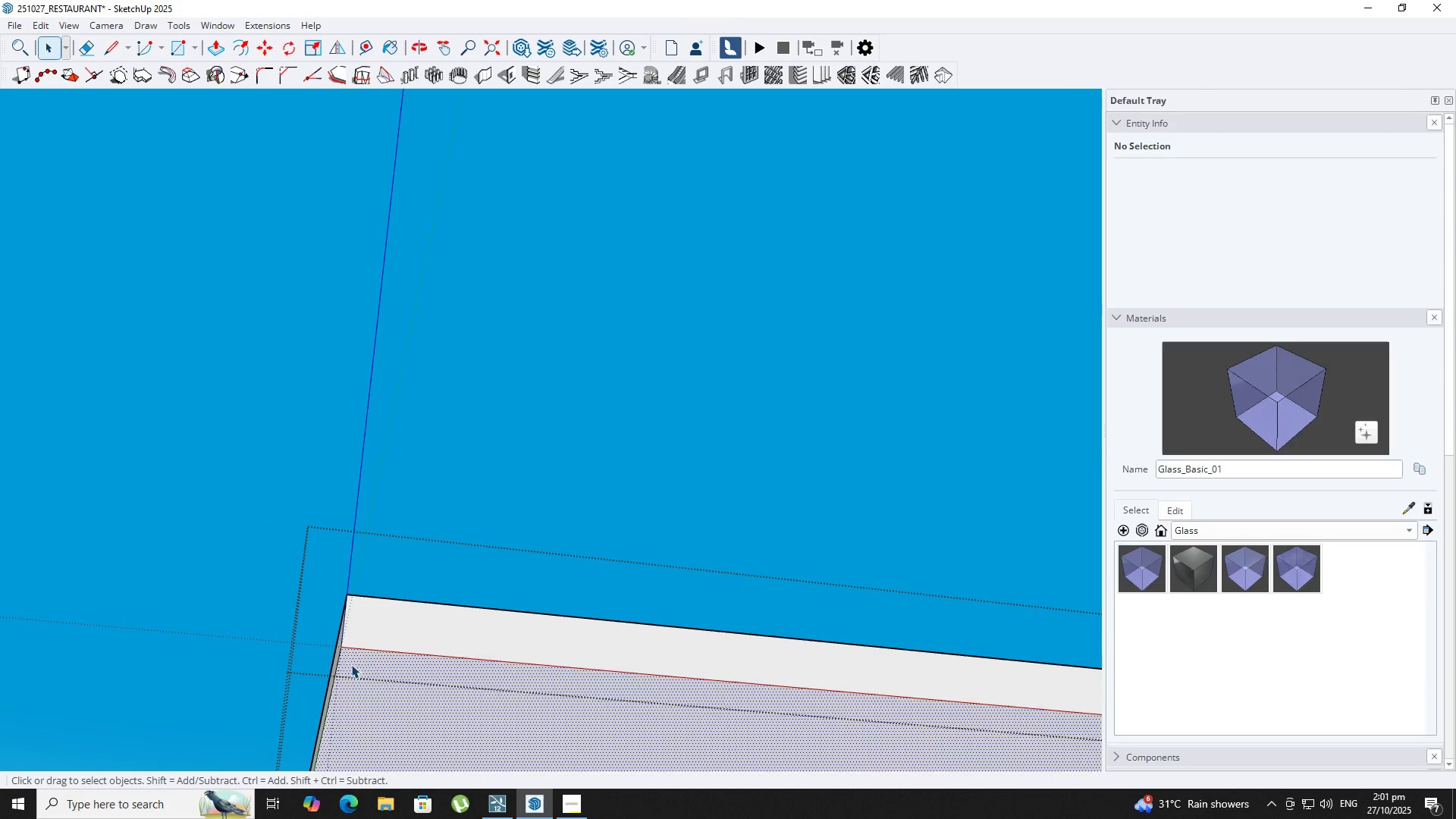 
key(Space)
 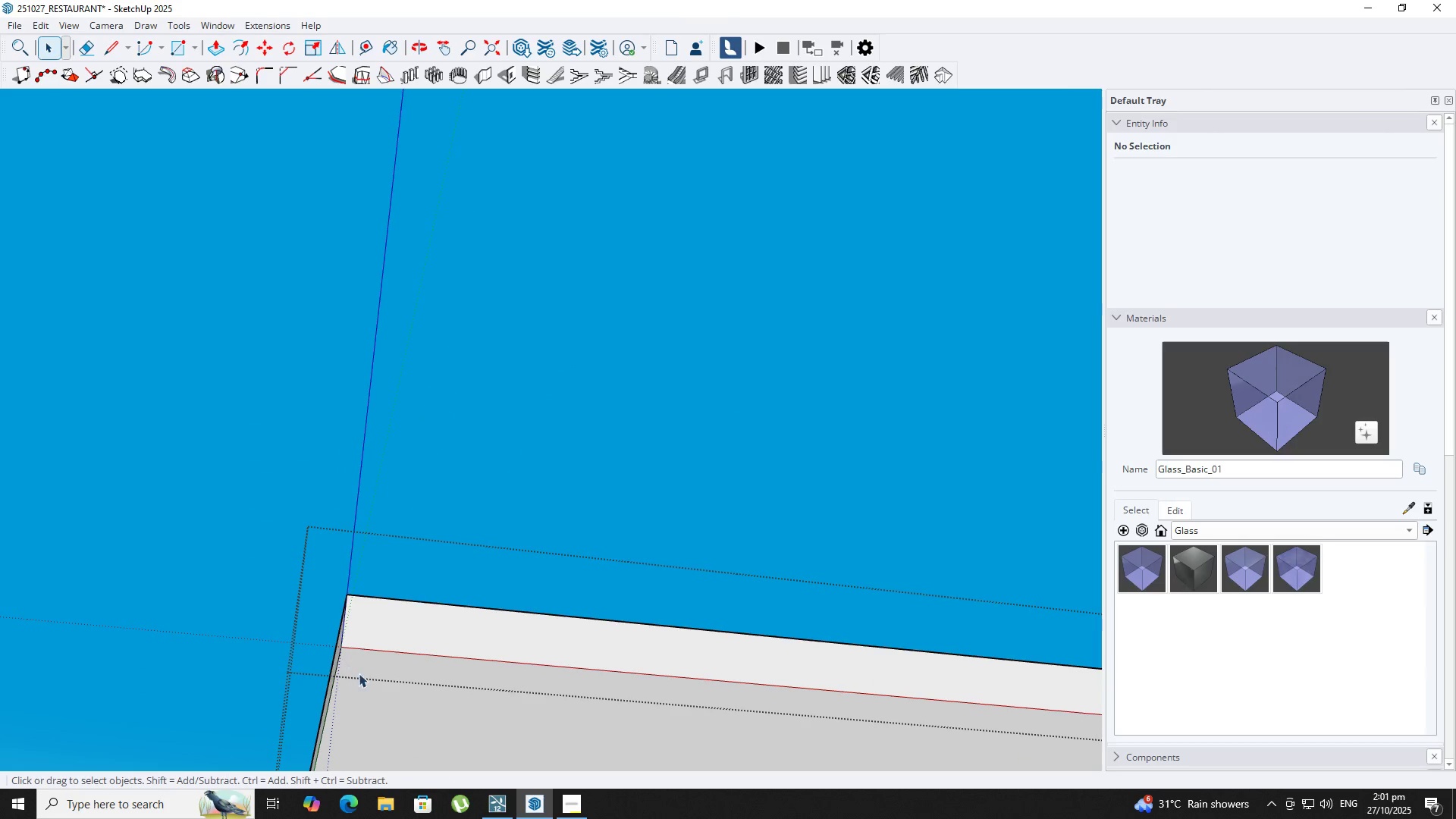 
left_click([368, 676])
 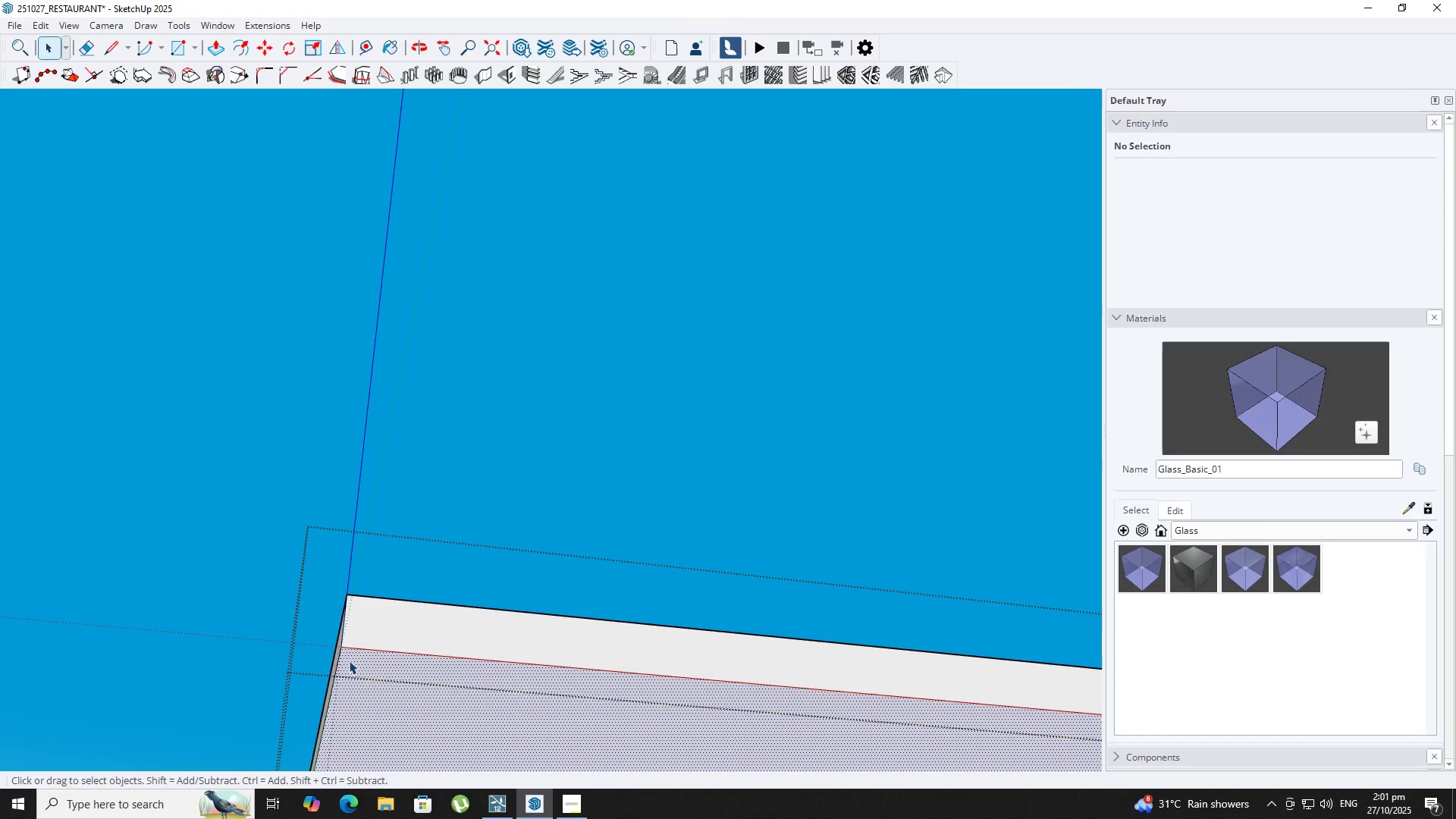 
key(M)
 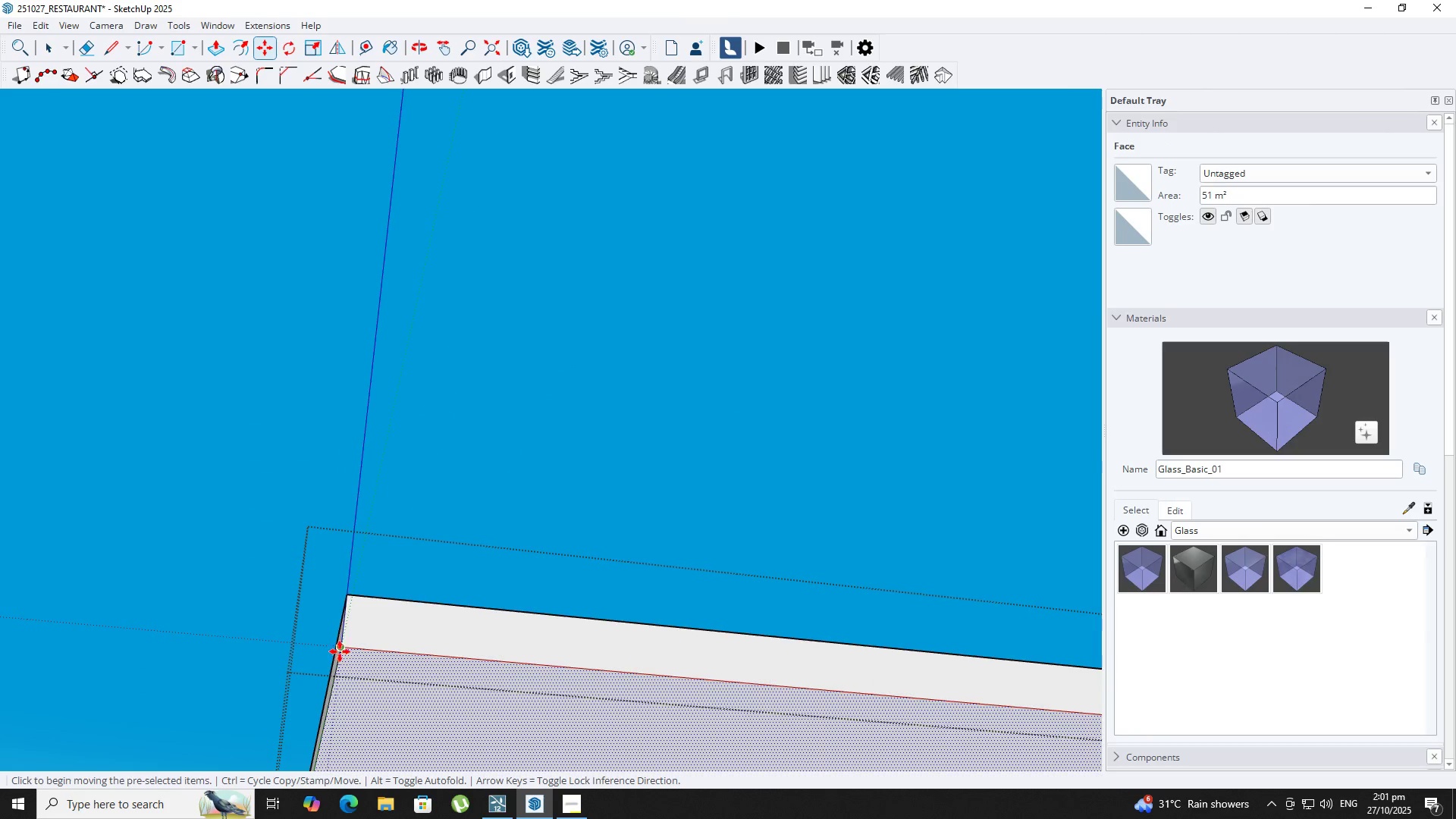 
key(Space)
 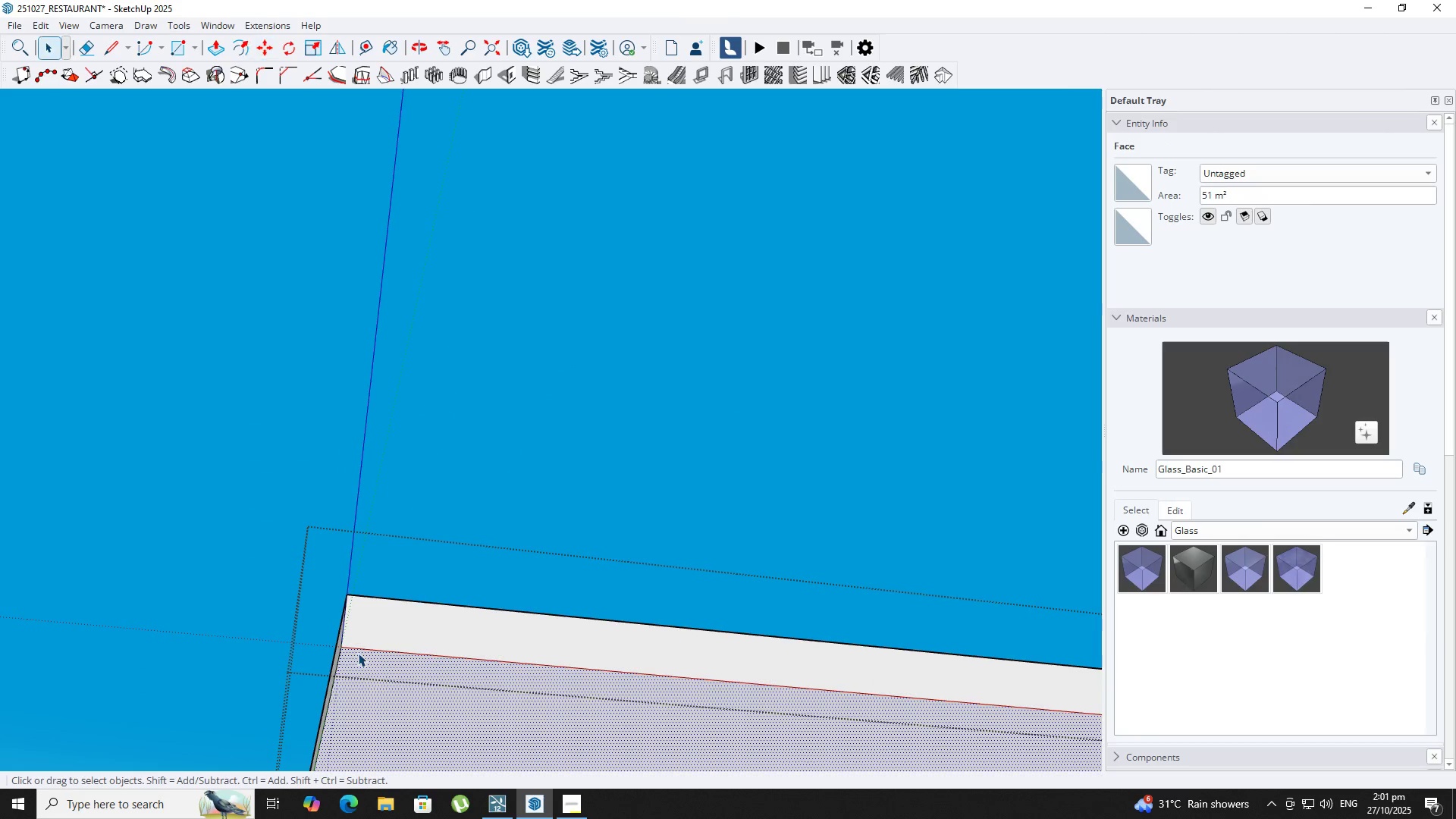 
left_click([358, 653])
 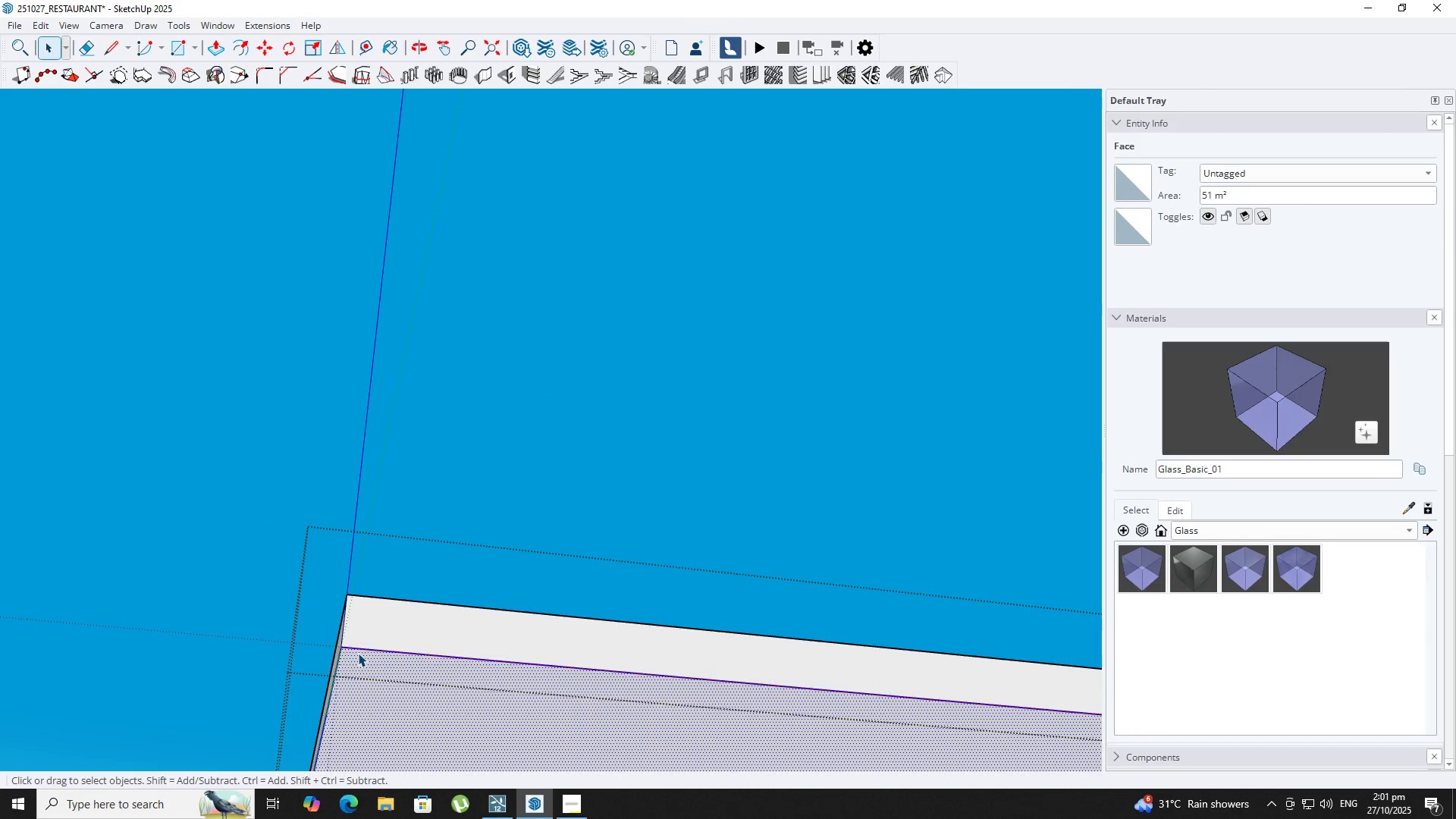 
key(Shift+ShiftLeft)
 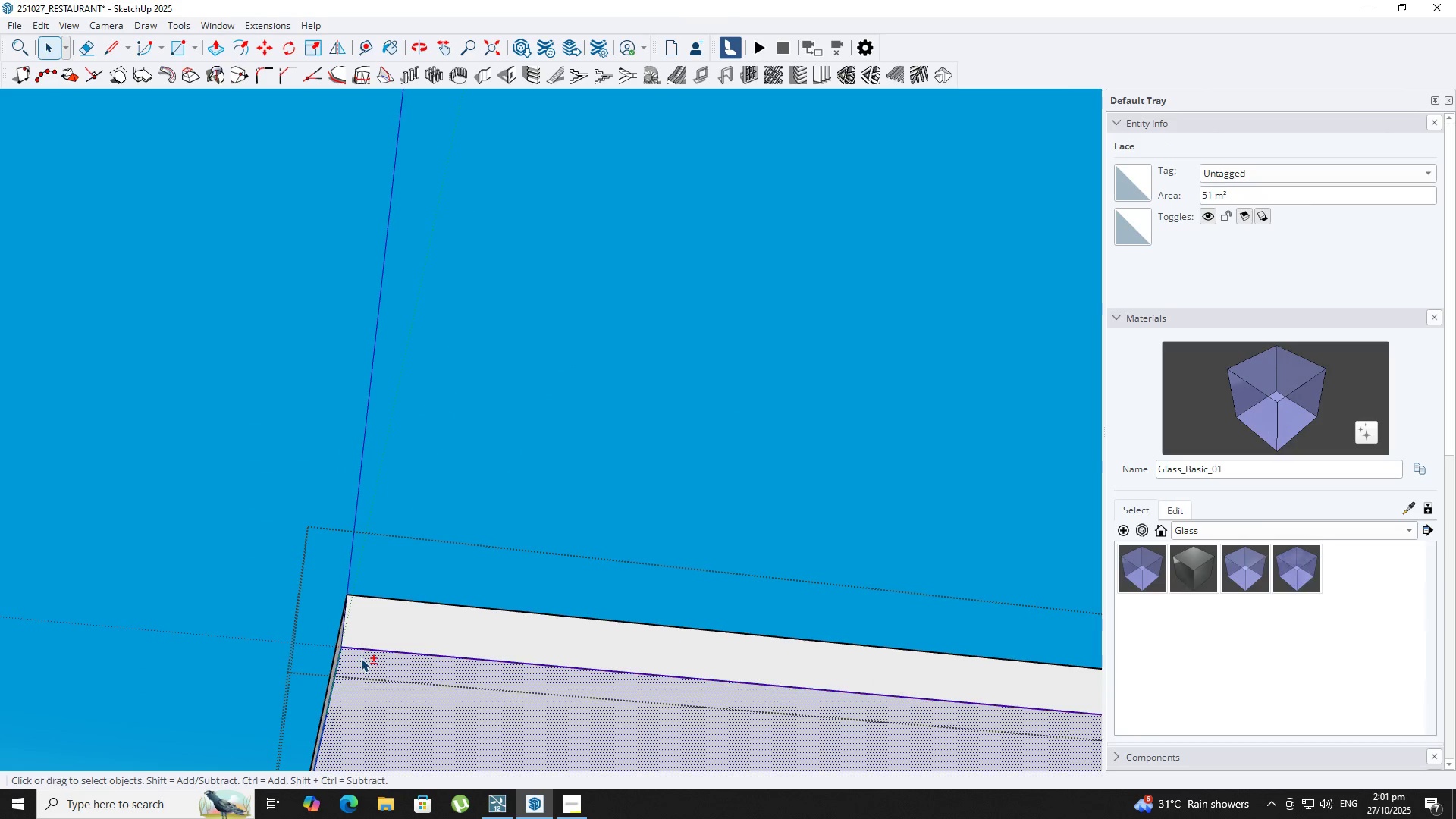 
triple_click([361, 658])
 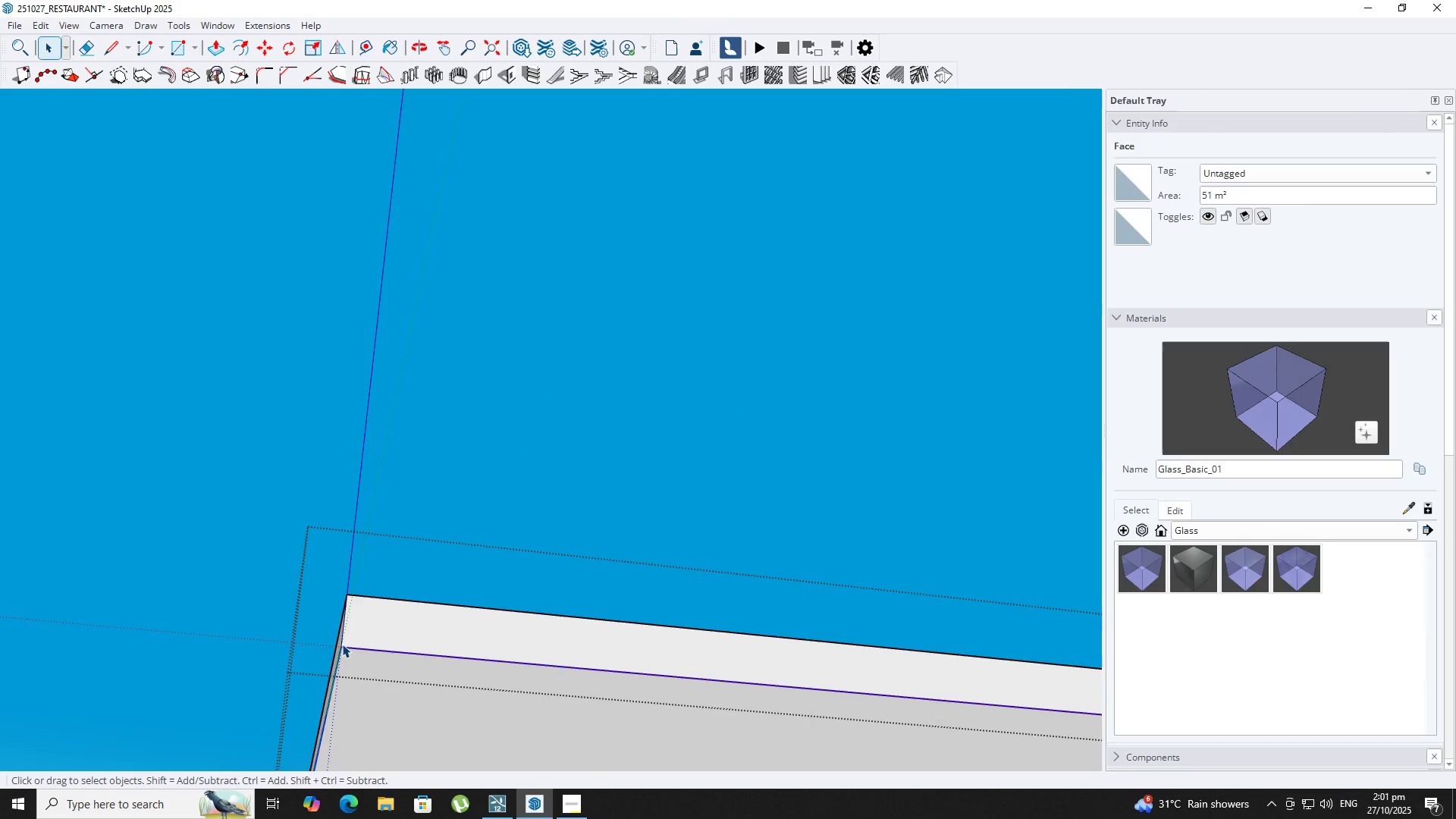 
scroll: coordinate [341, 643], scroll_direction: up, amount: 3.0
 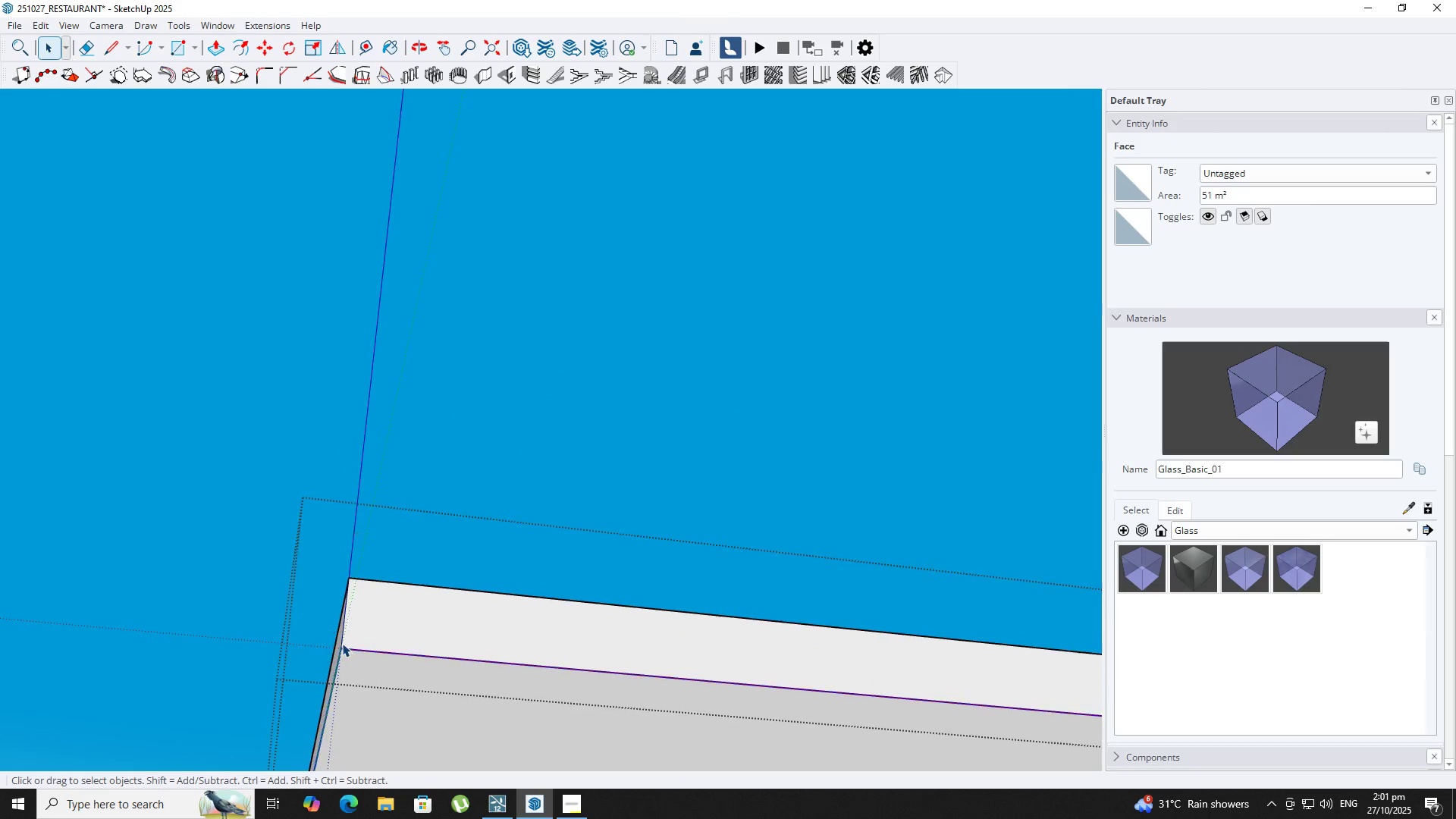 
key(M)
 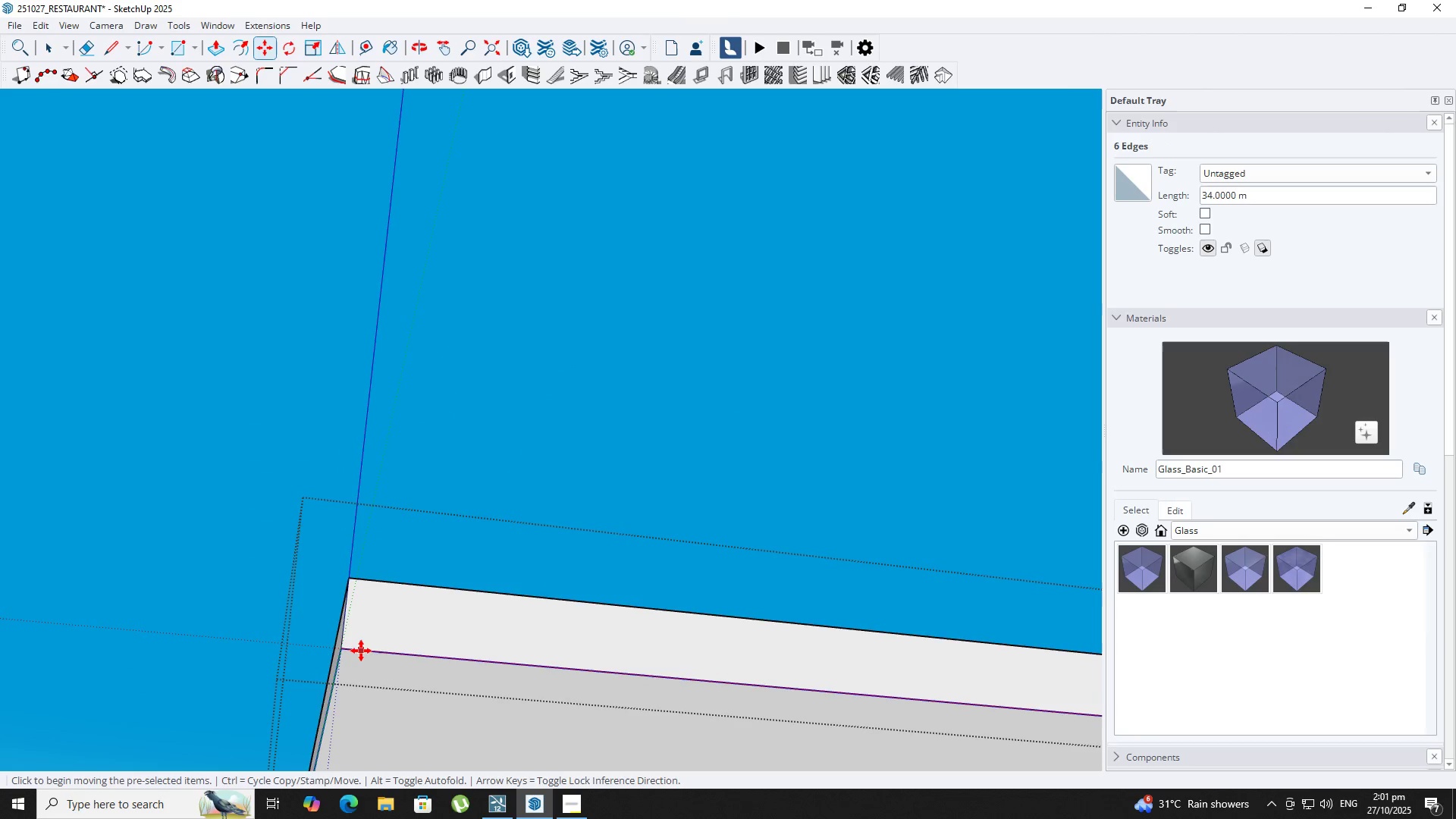 
key(Control+ControlLeft)
 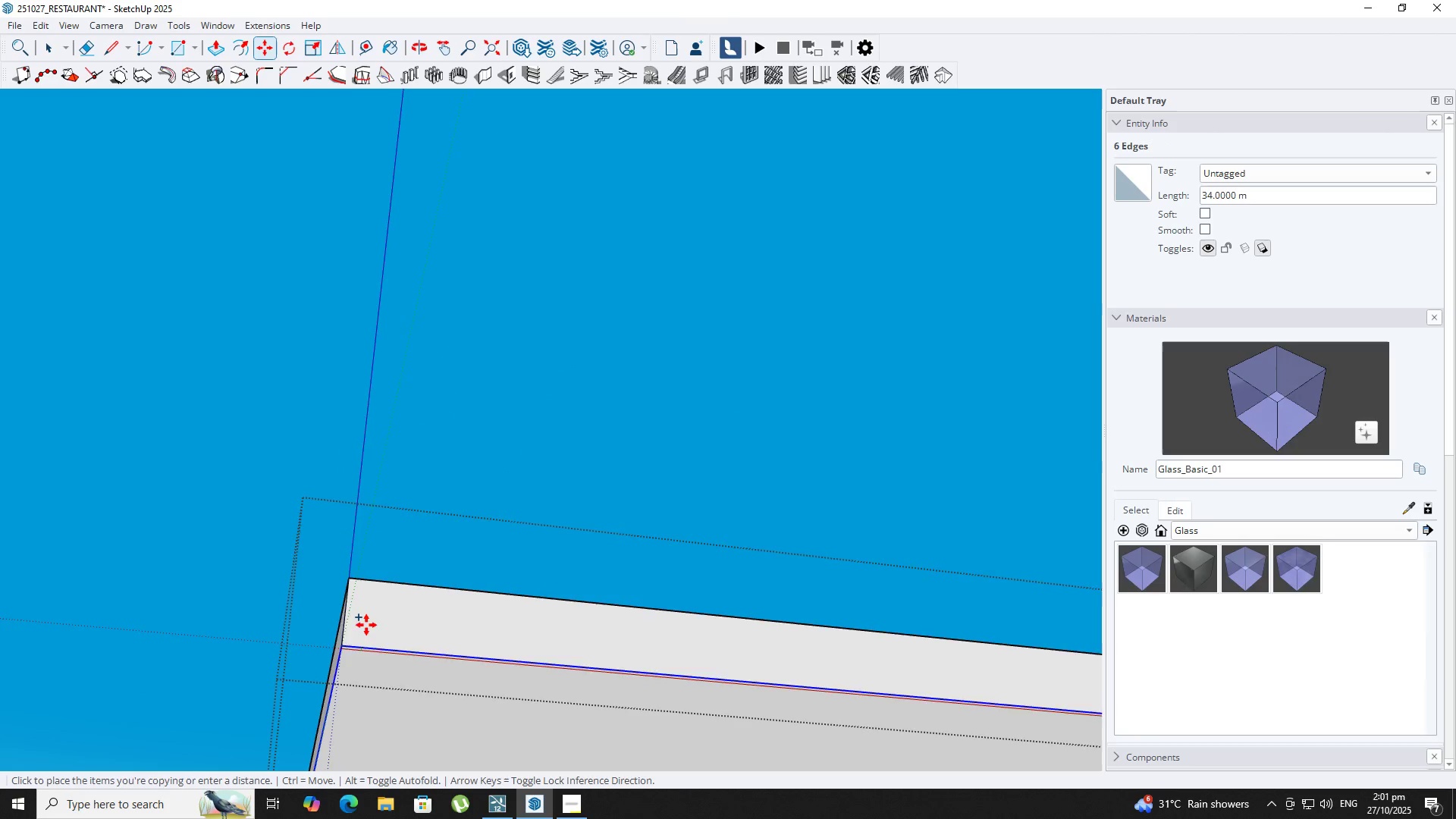 
scroll: coordinate [366, 623], scroll_direction: up, amount: 3.0
 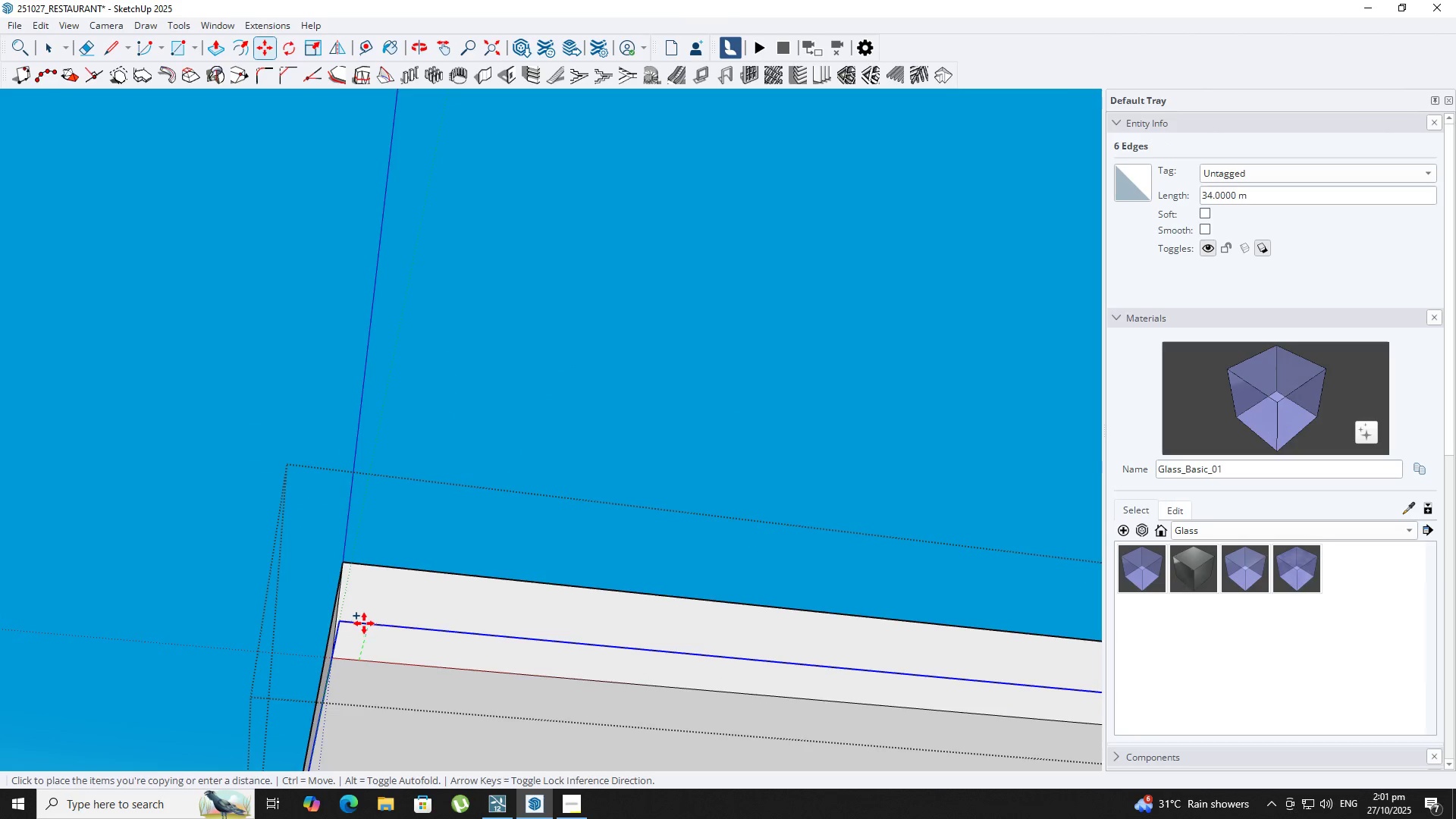 
key(ArrowUp)
 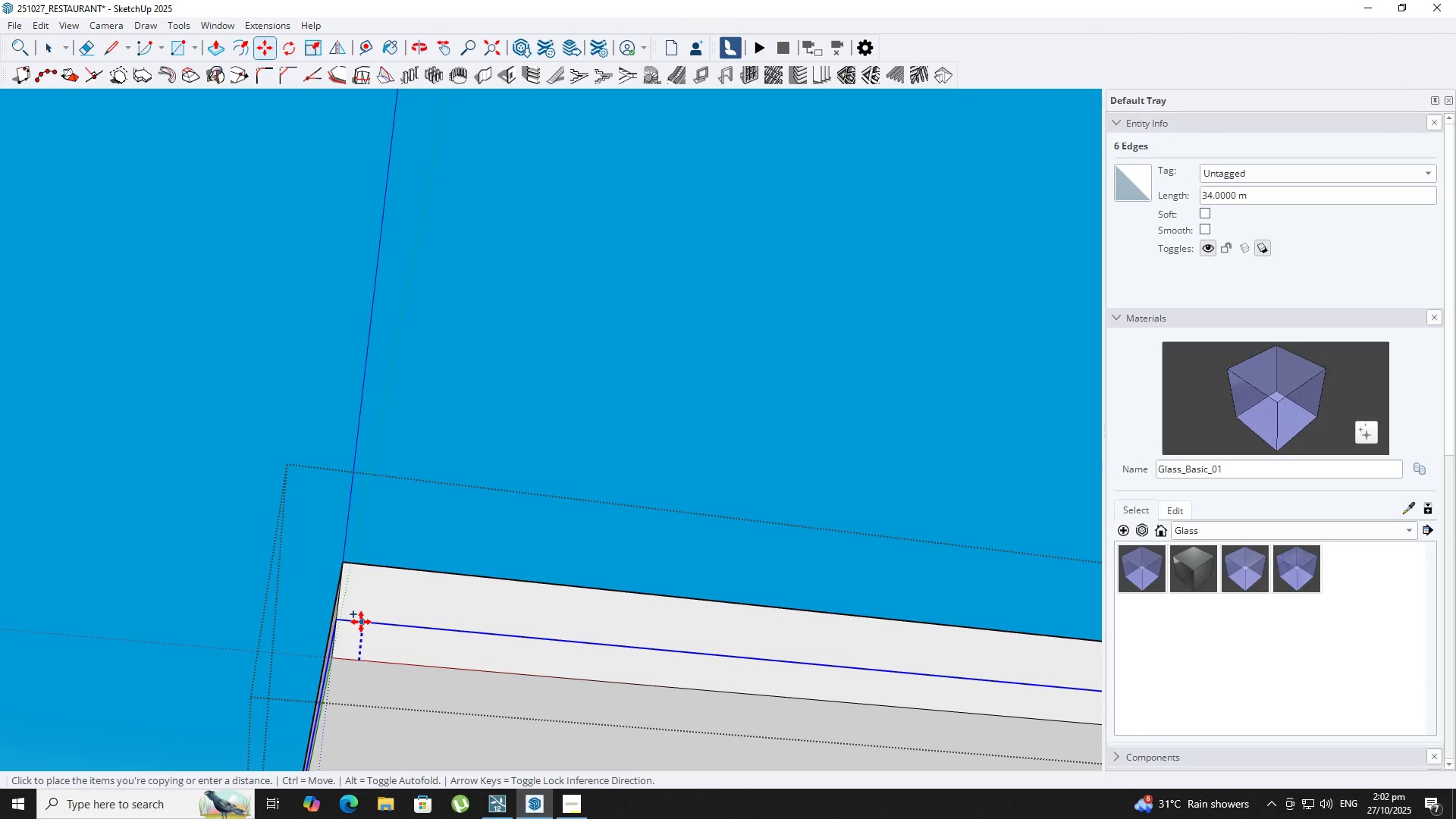 
key(NumpadDecimal)
 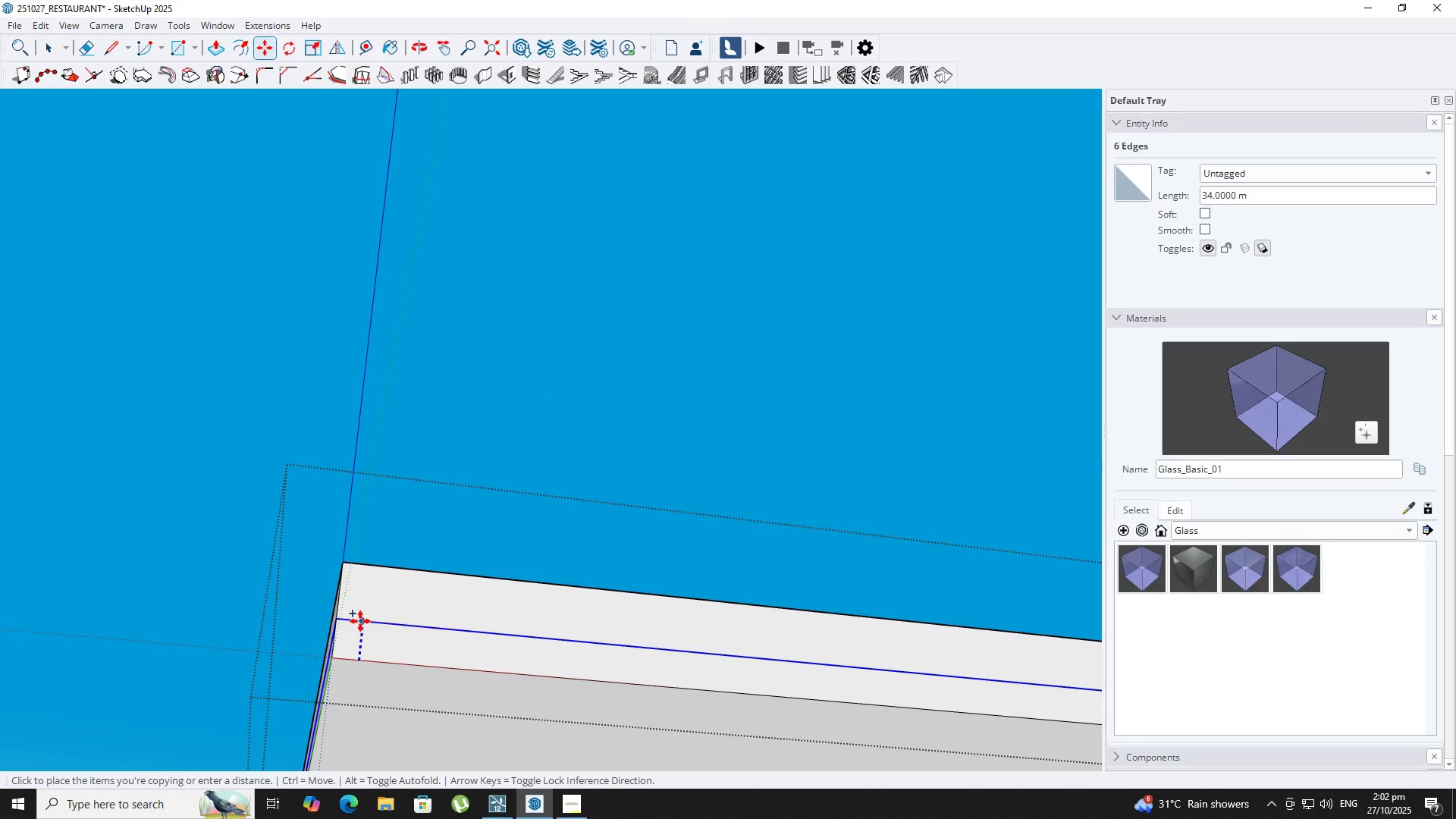 
key(Numpad0)
 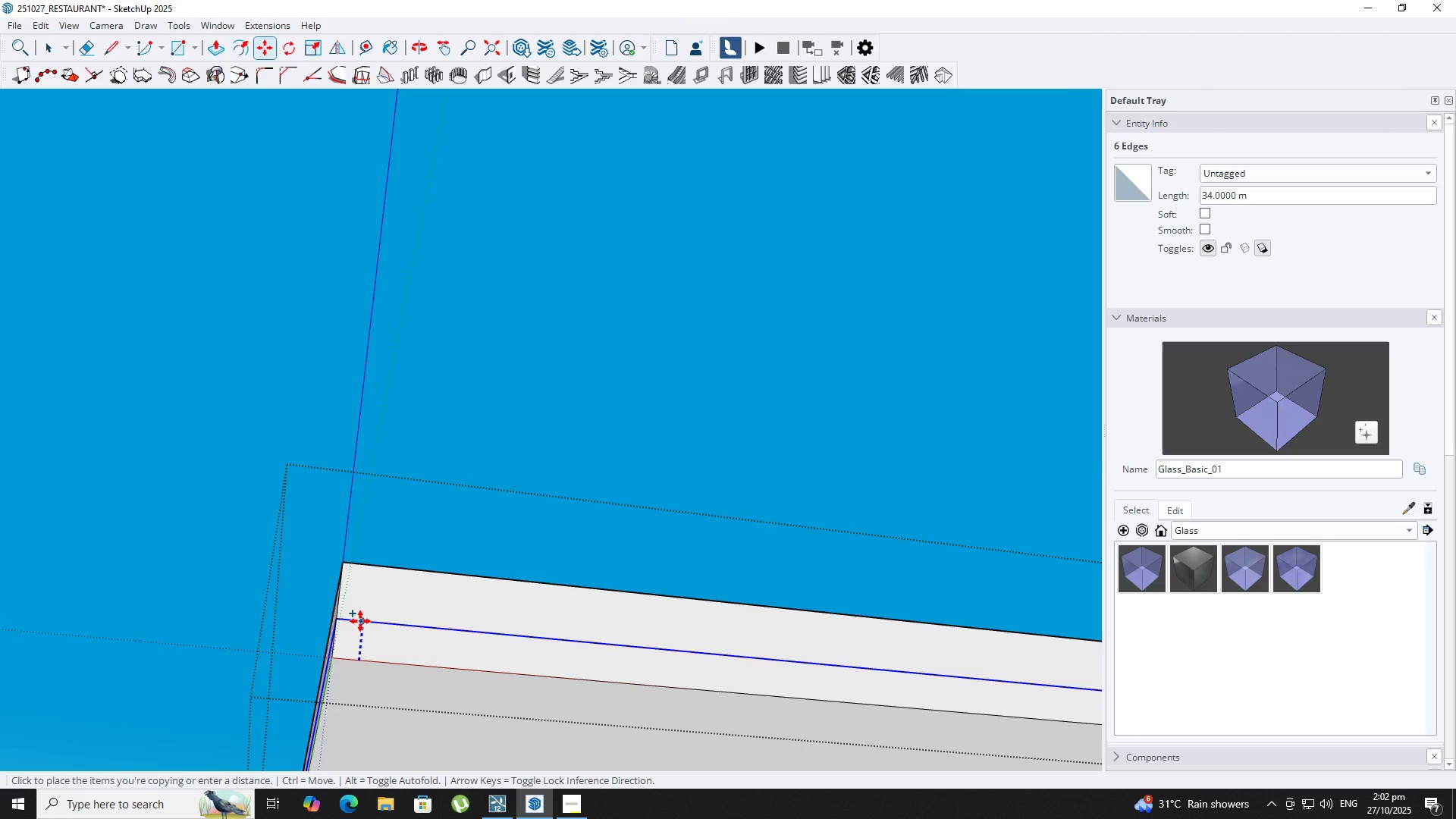 
key(Numpad2)
 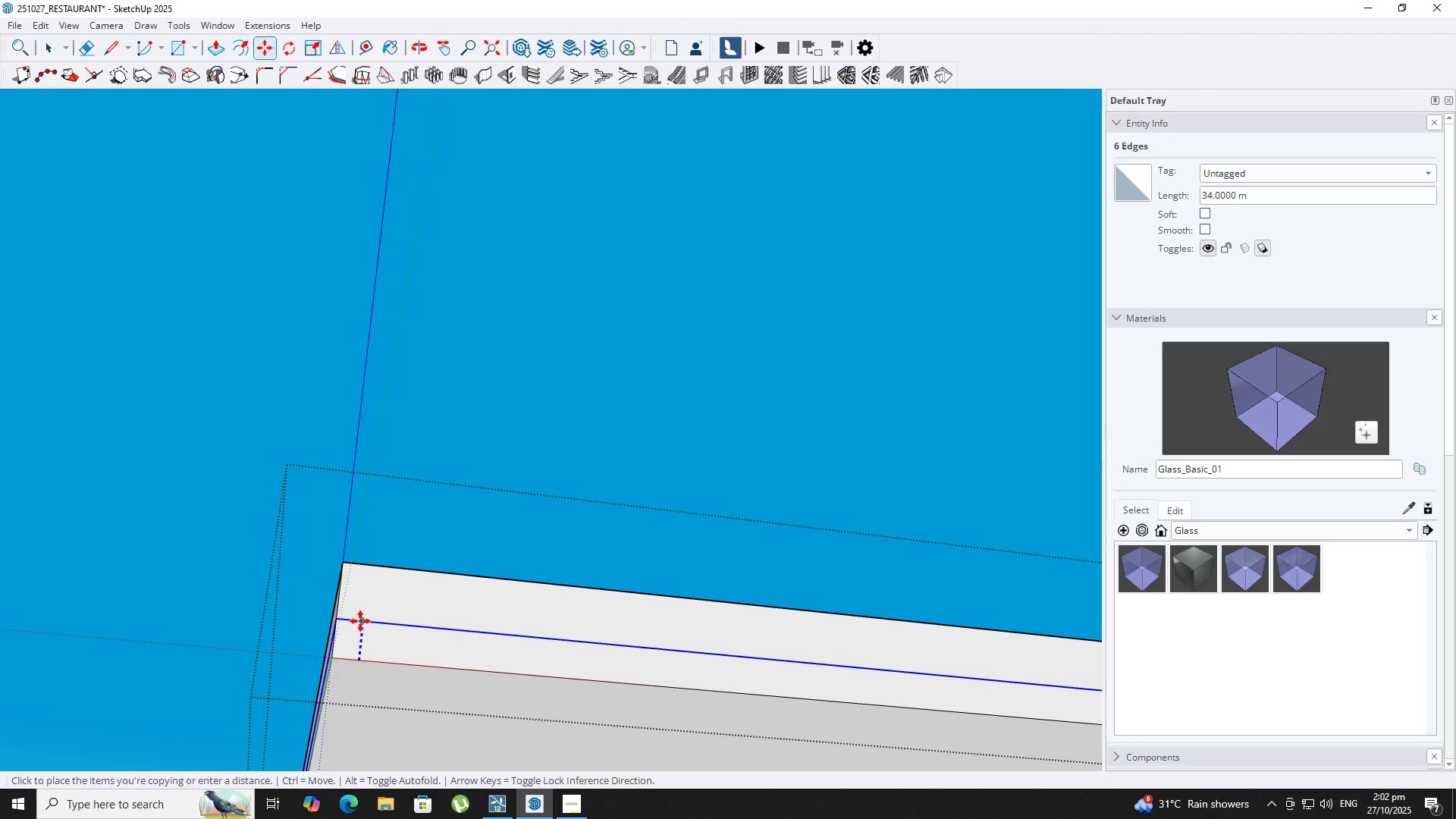 
key(NumpadEnter)
 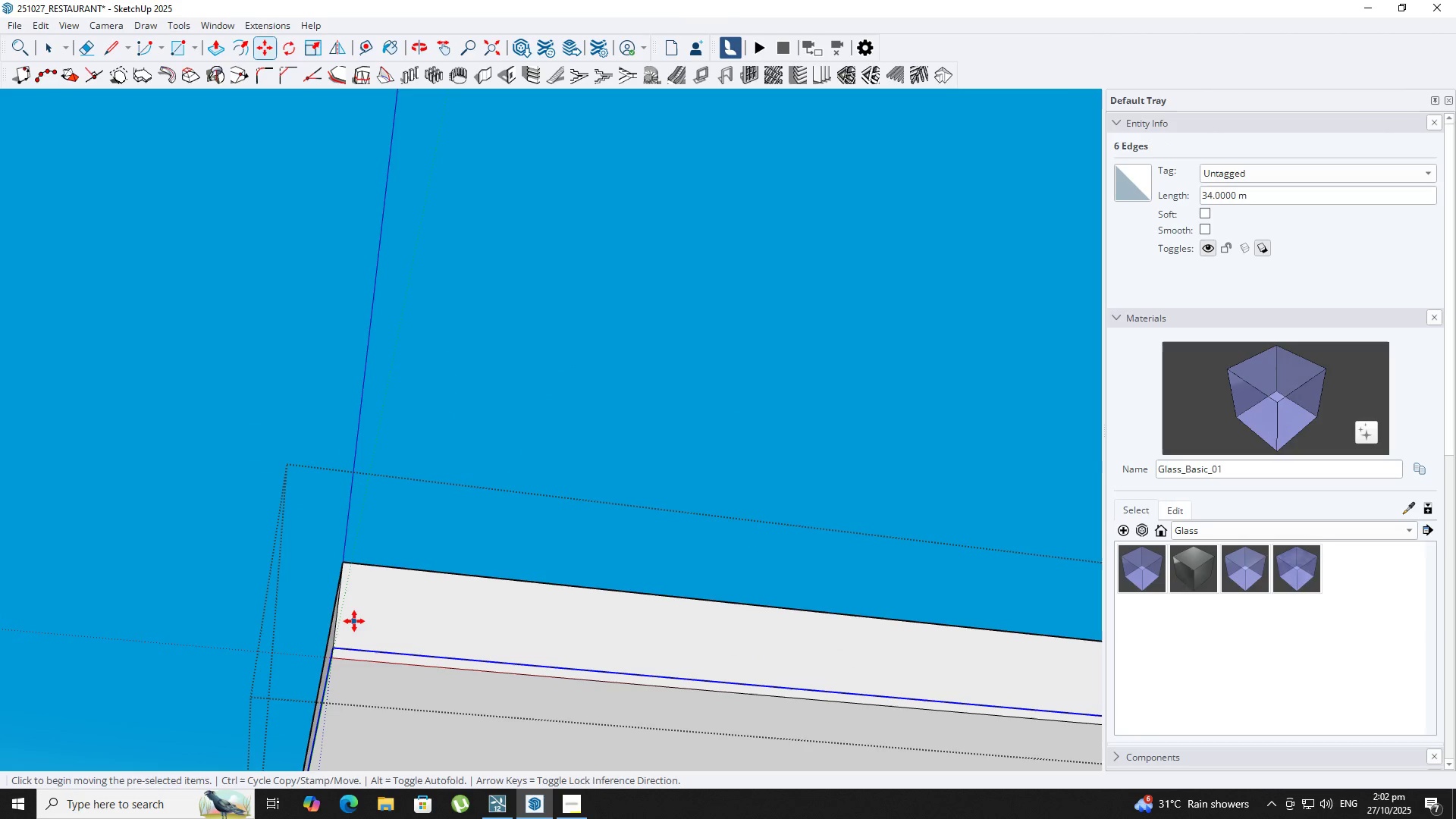 
scroll: coordinate [347, 654], scroll_direction: up, amount: 6.0
 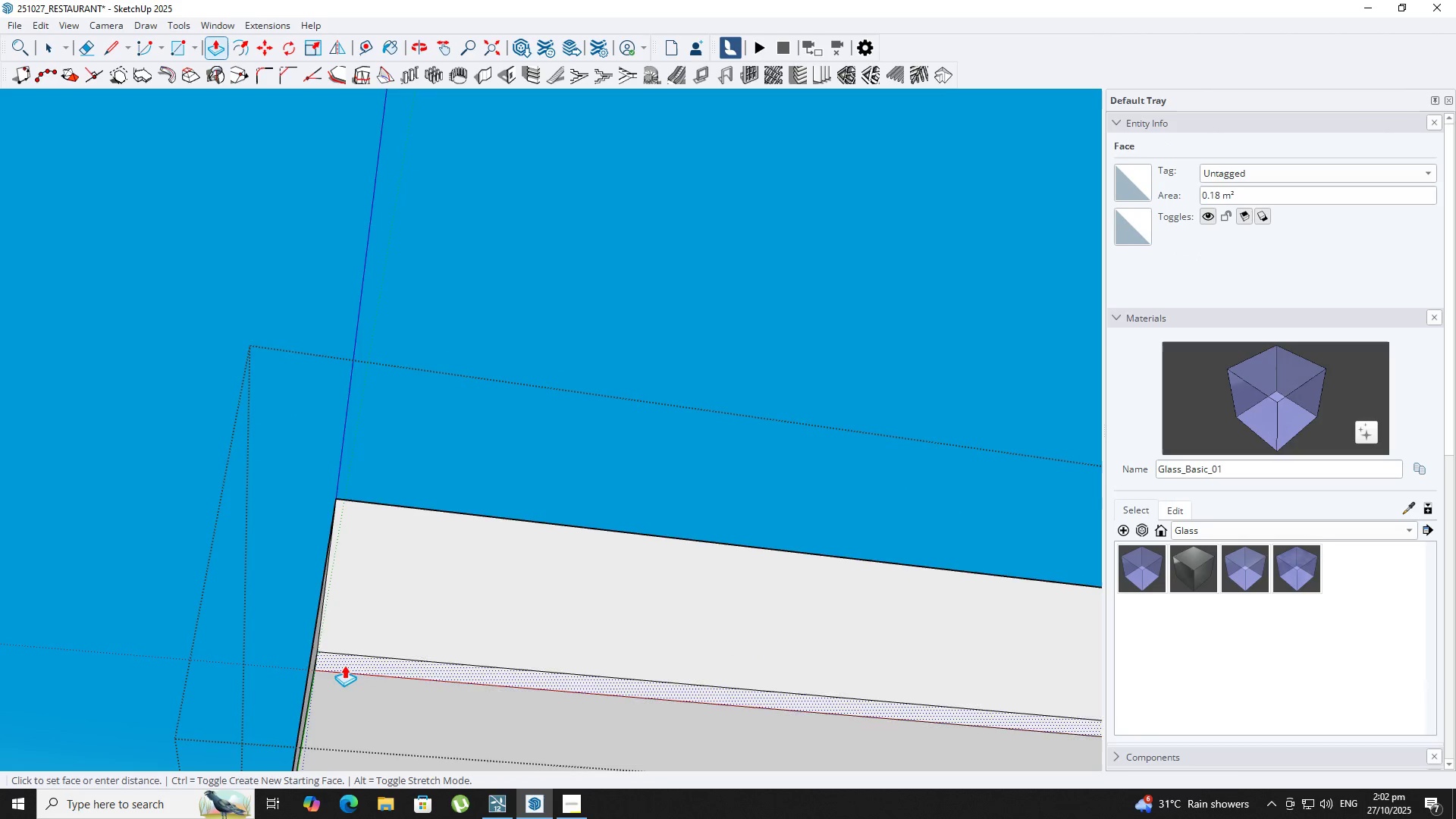 
key(P)
 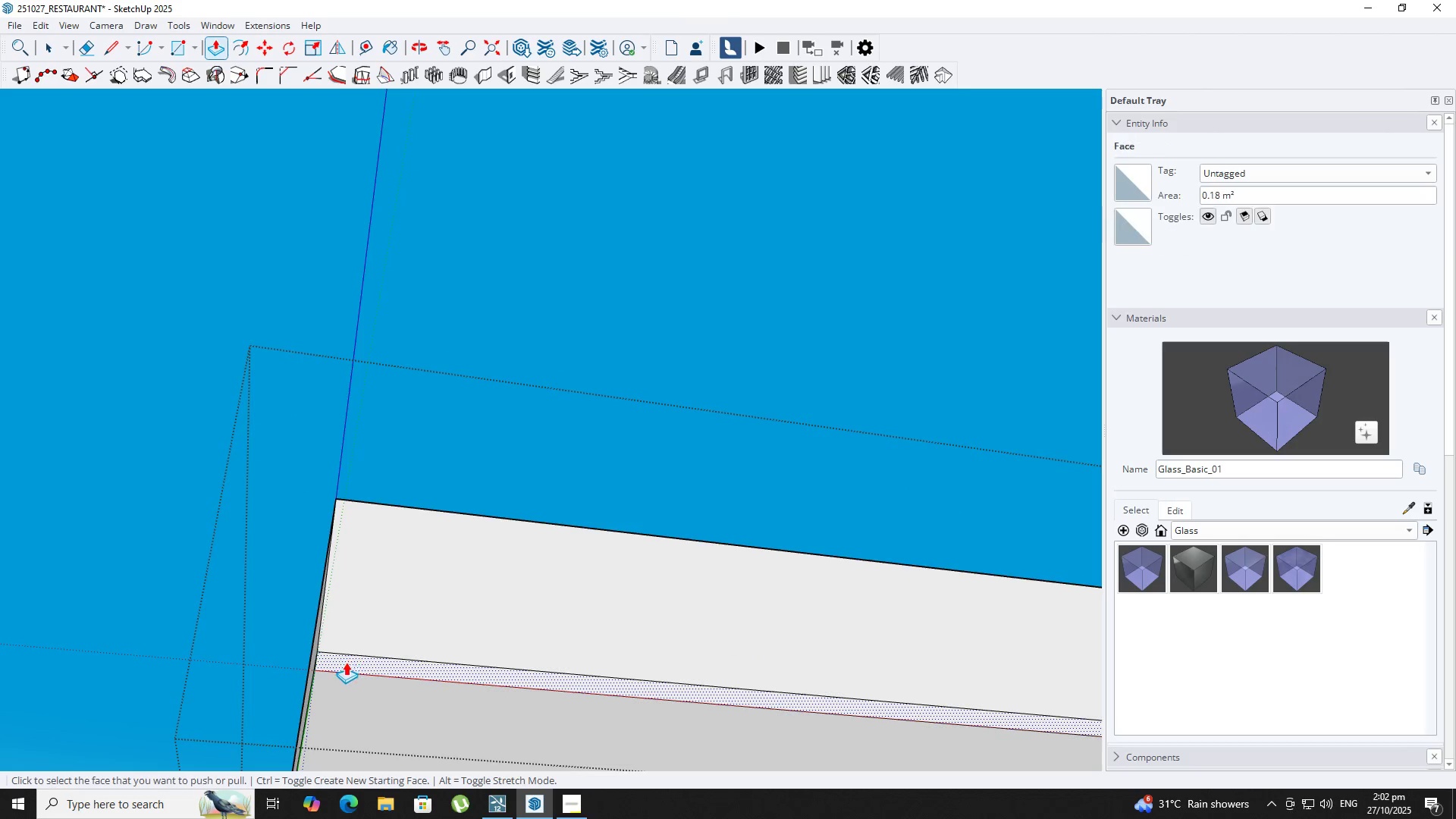 
left_click([345, 663])
 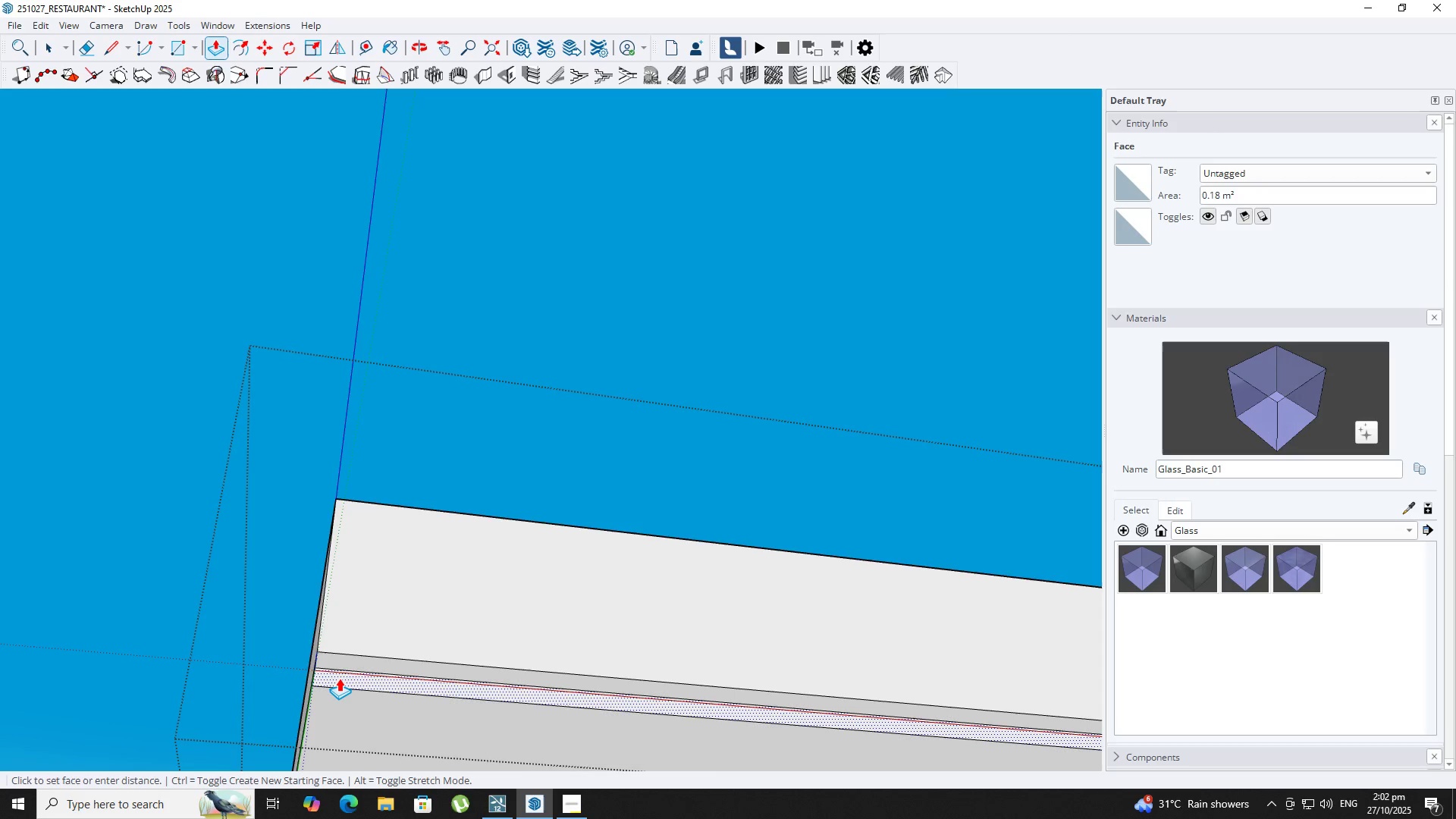 
key(NumpadDecimal)
 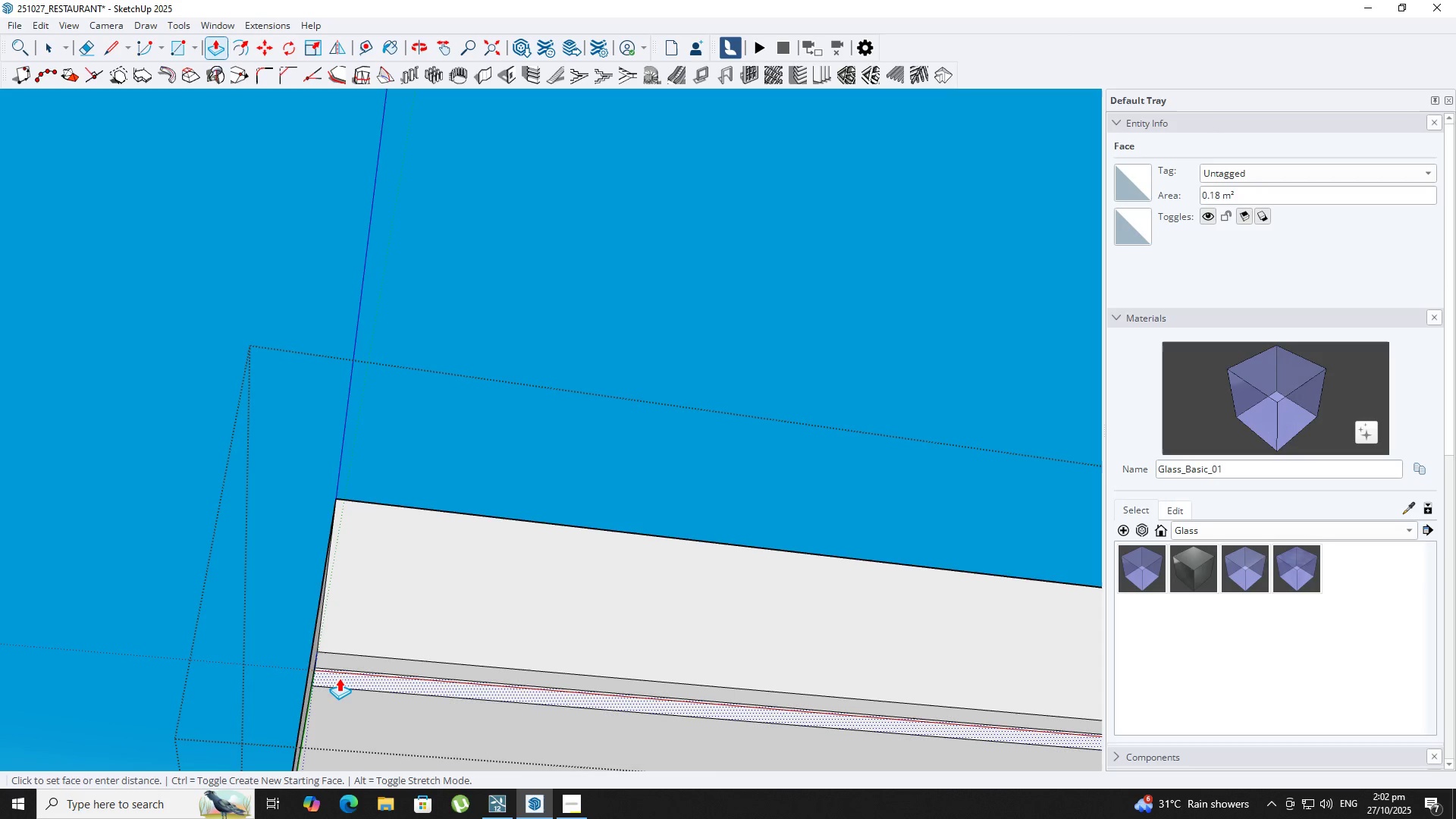 
key(Numpad0)
 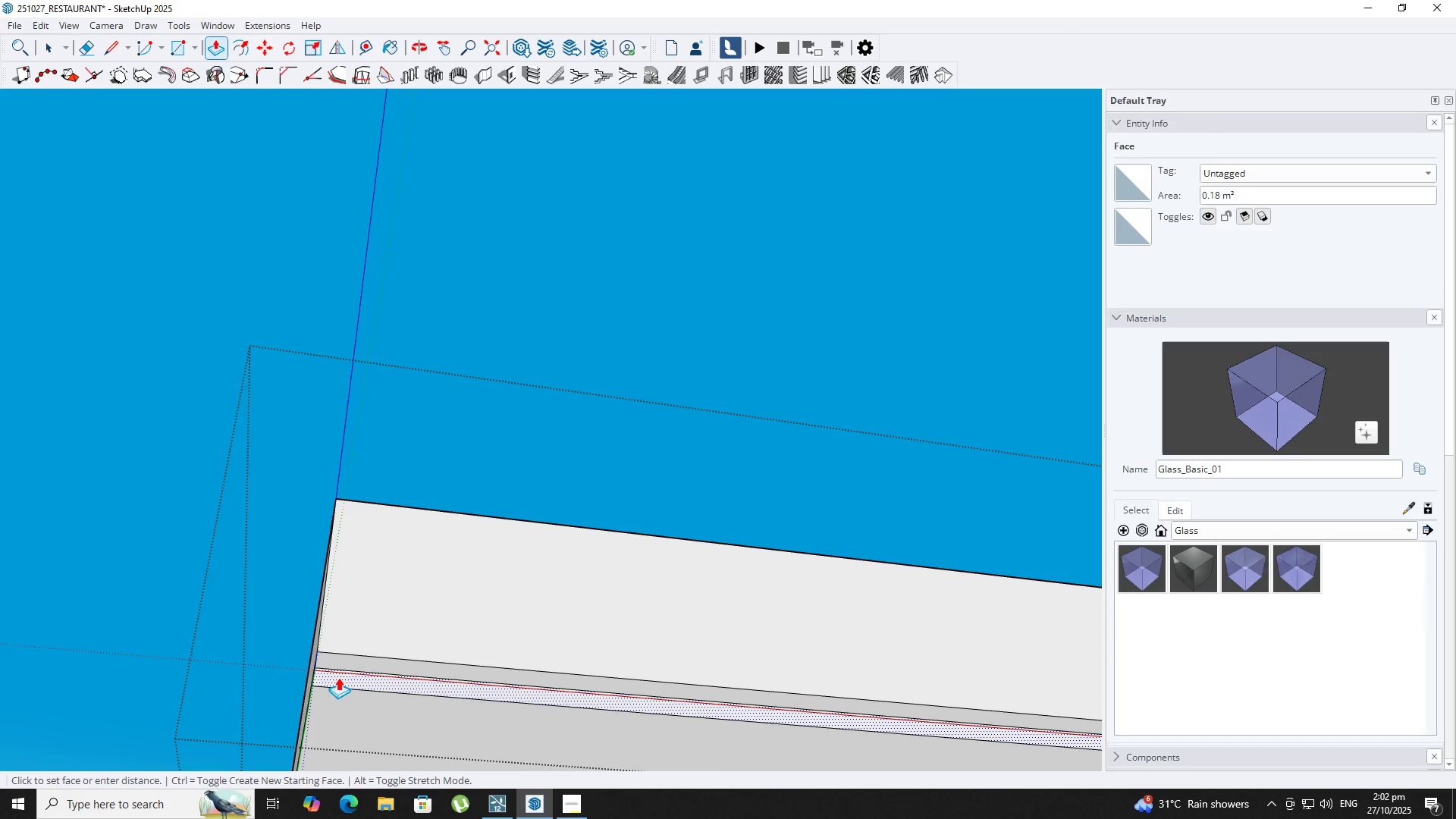 
key(Numpad5)
 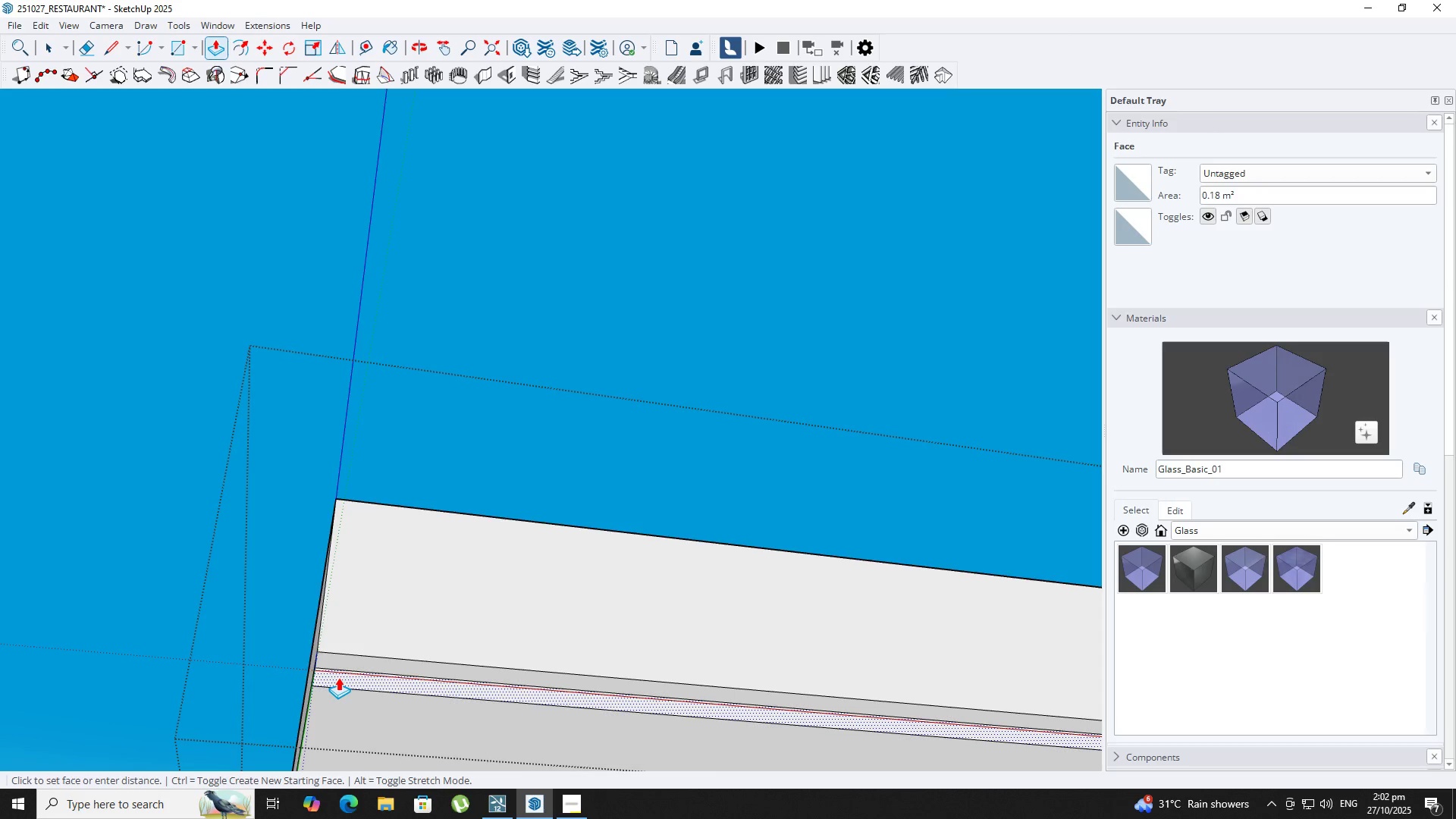 
key(NumpadEnter)
 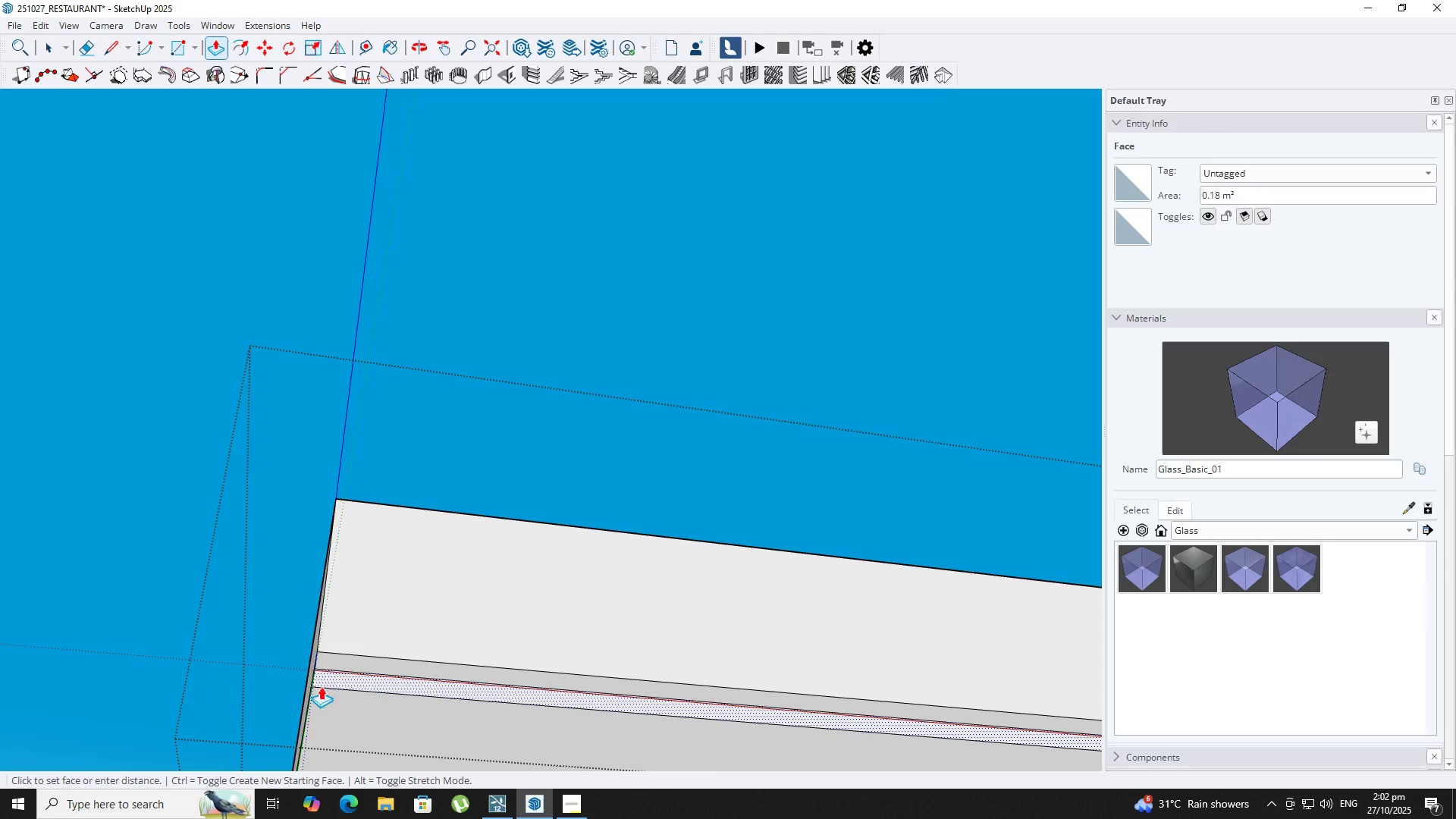 
scroll: coordinate [300, 680], scroll_direction: up, amount: 1.0
 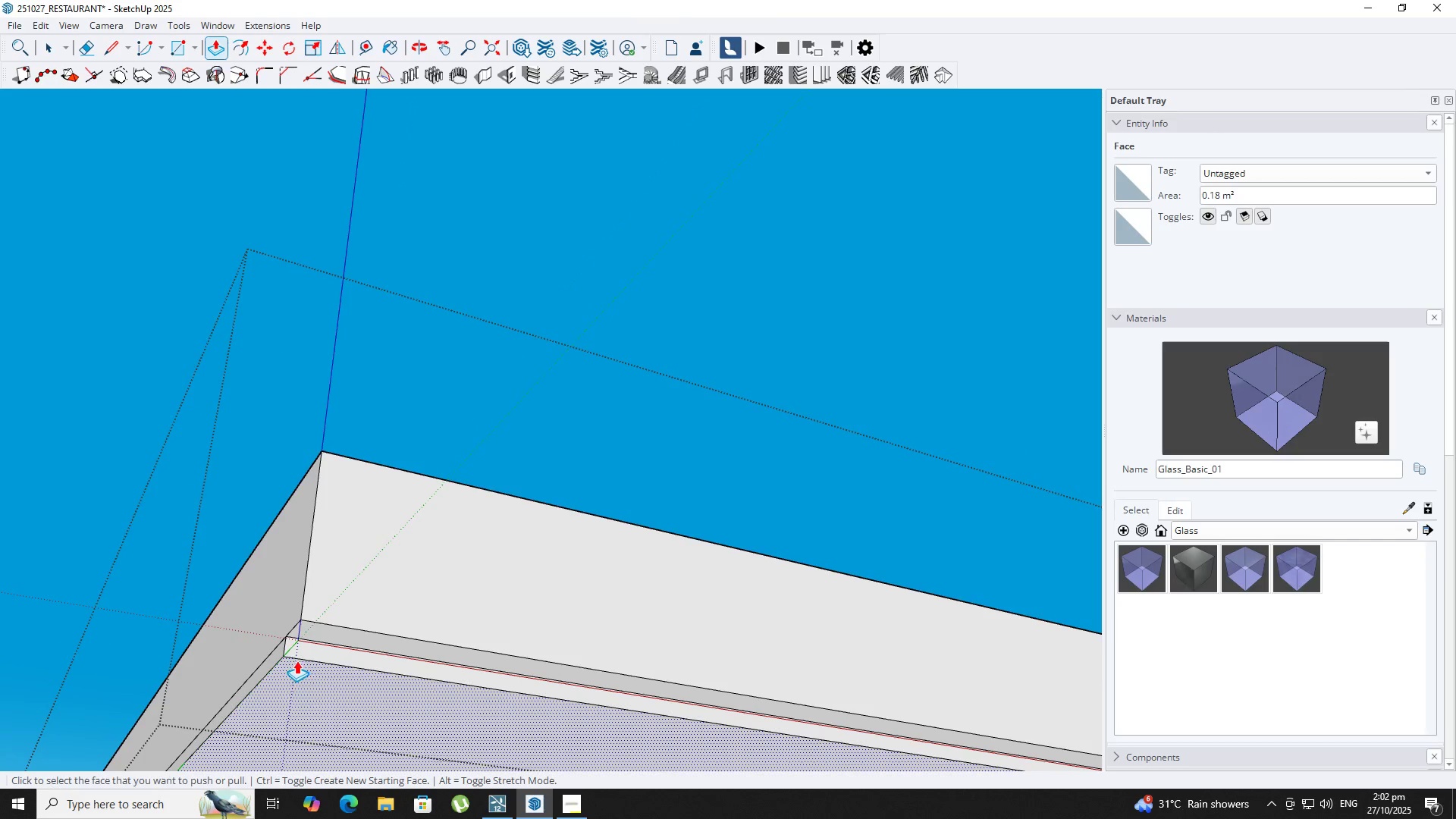 
key(Control+Z)
 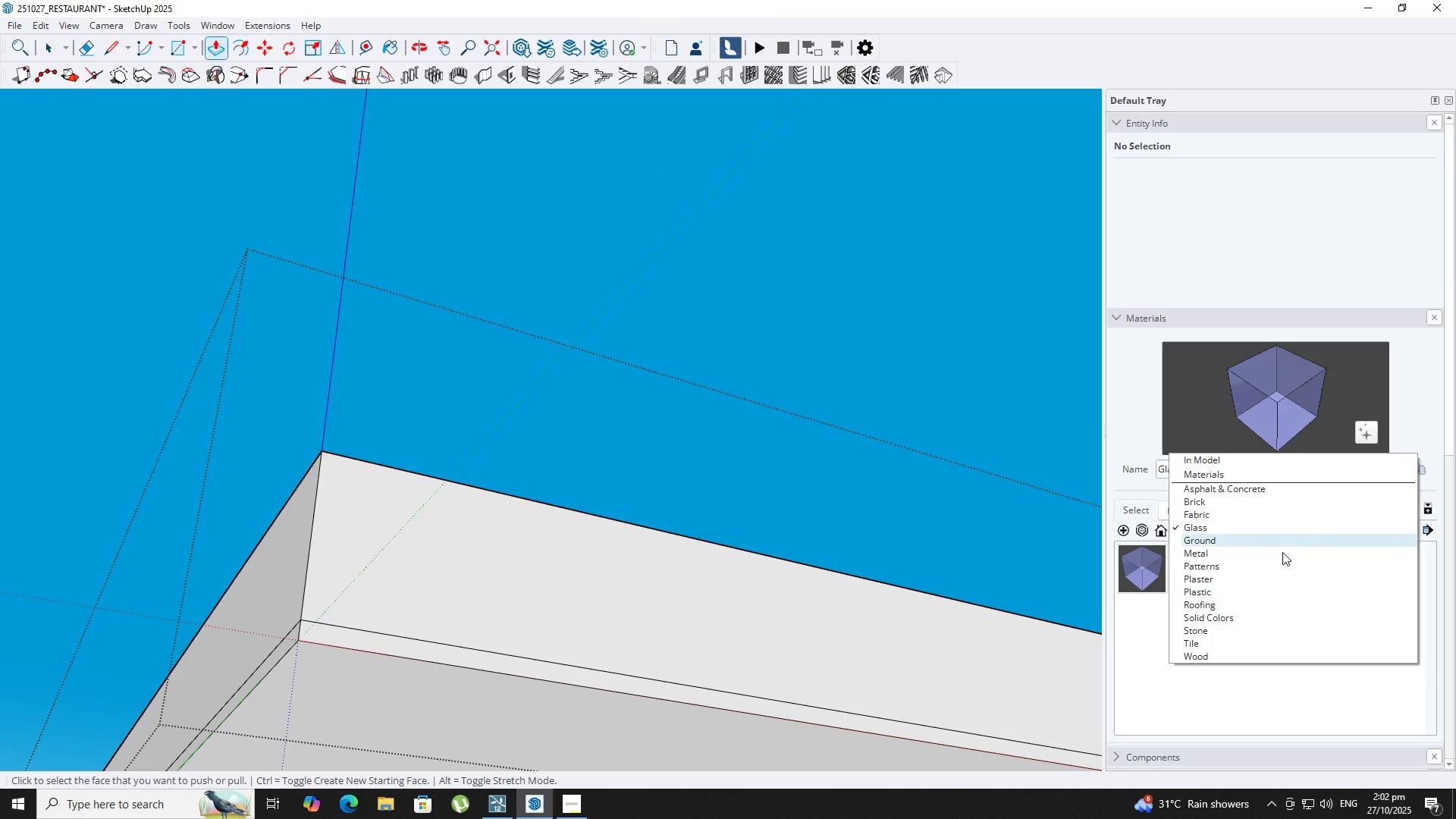 
left_click([1266, 621])
 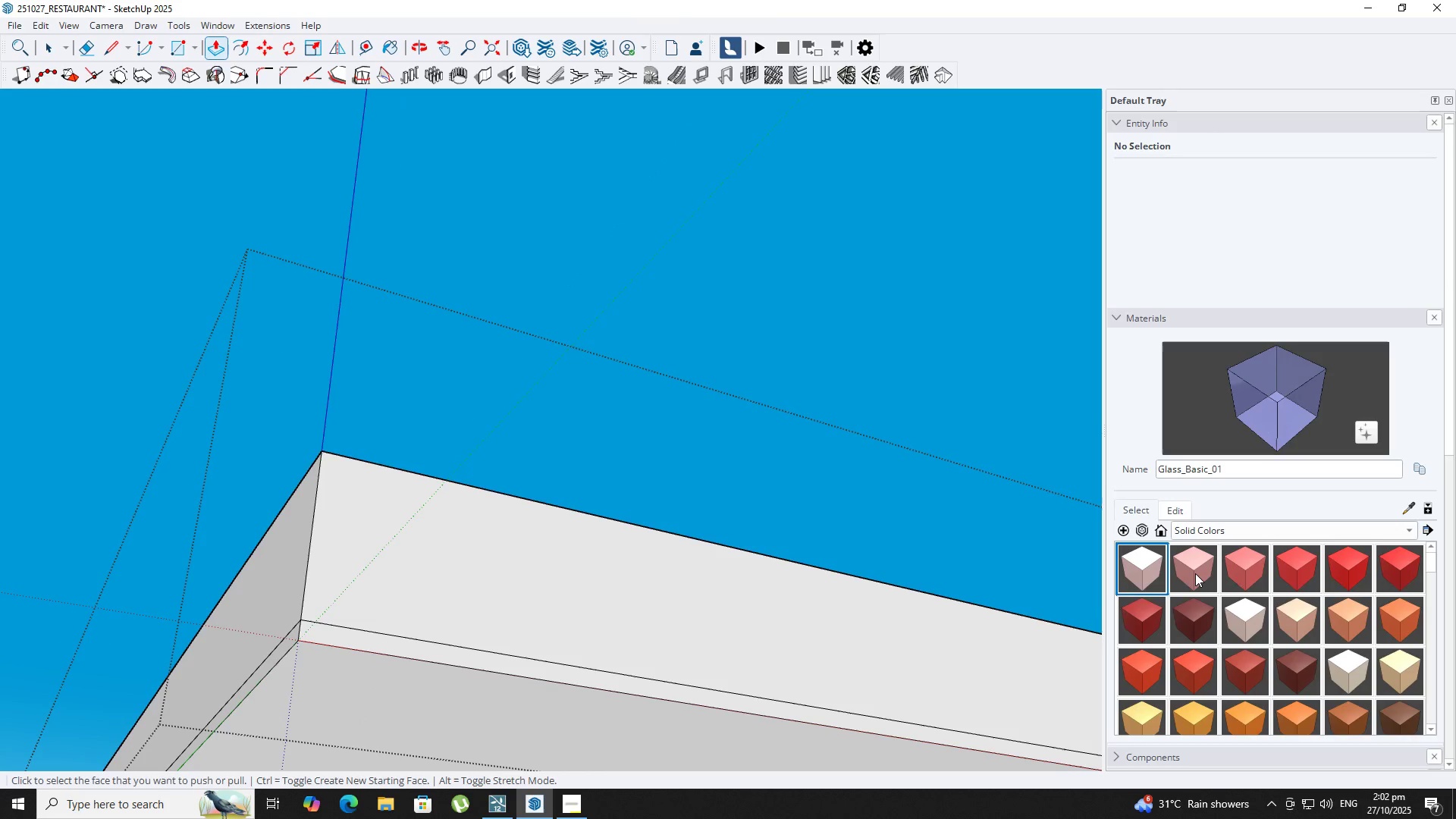 
scroll: coordinate [1195, 573], scroll_direction: down, amount: 4.0
 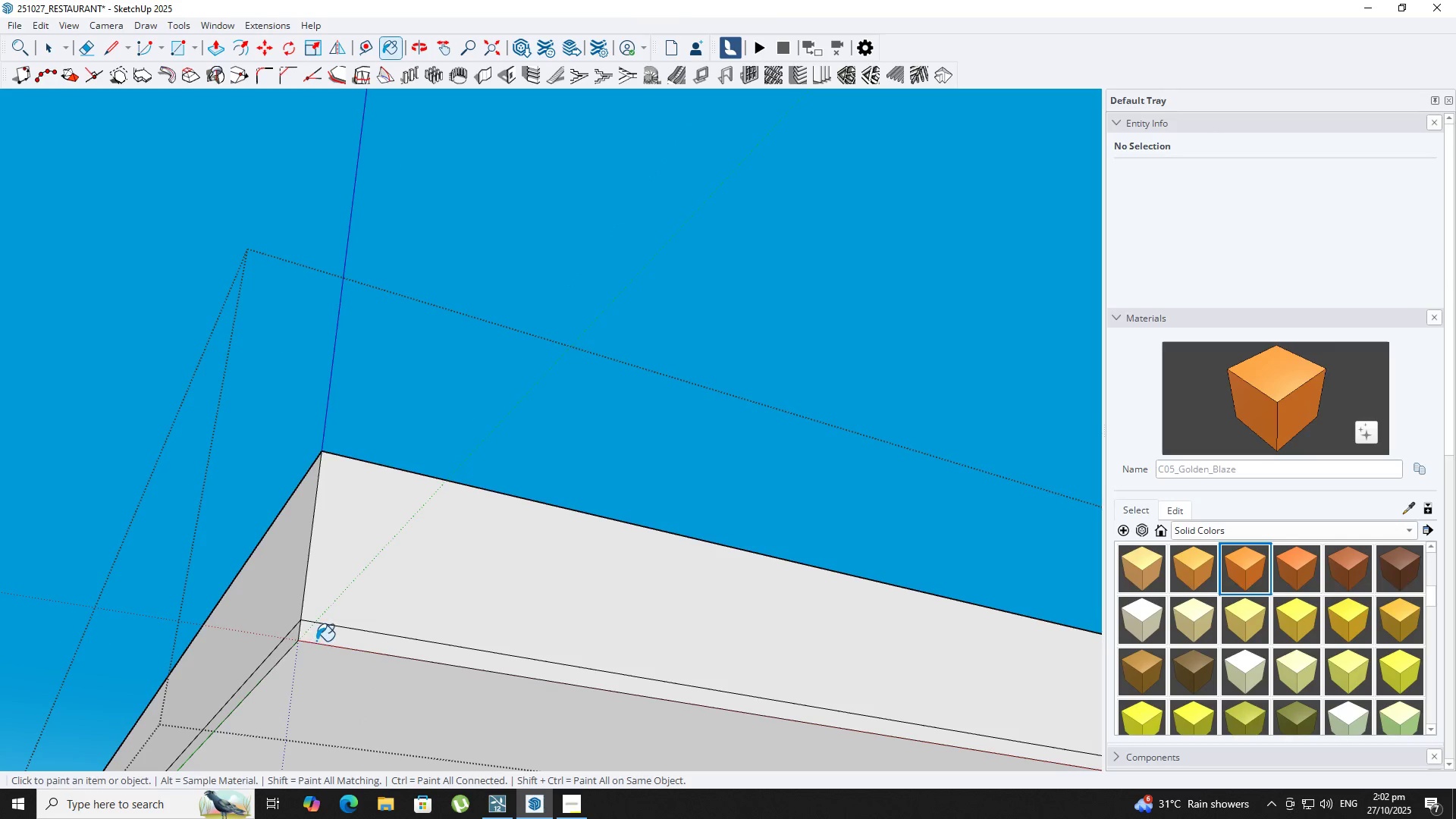 
left_click([296, 638])
 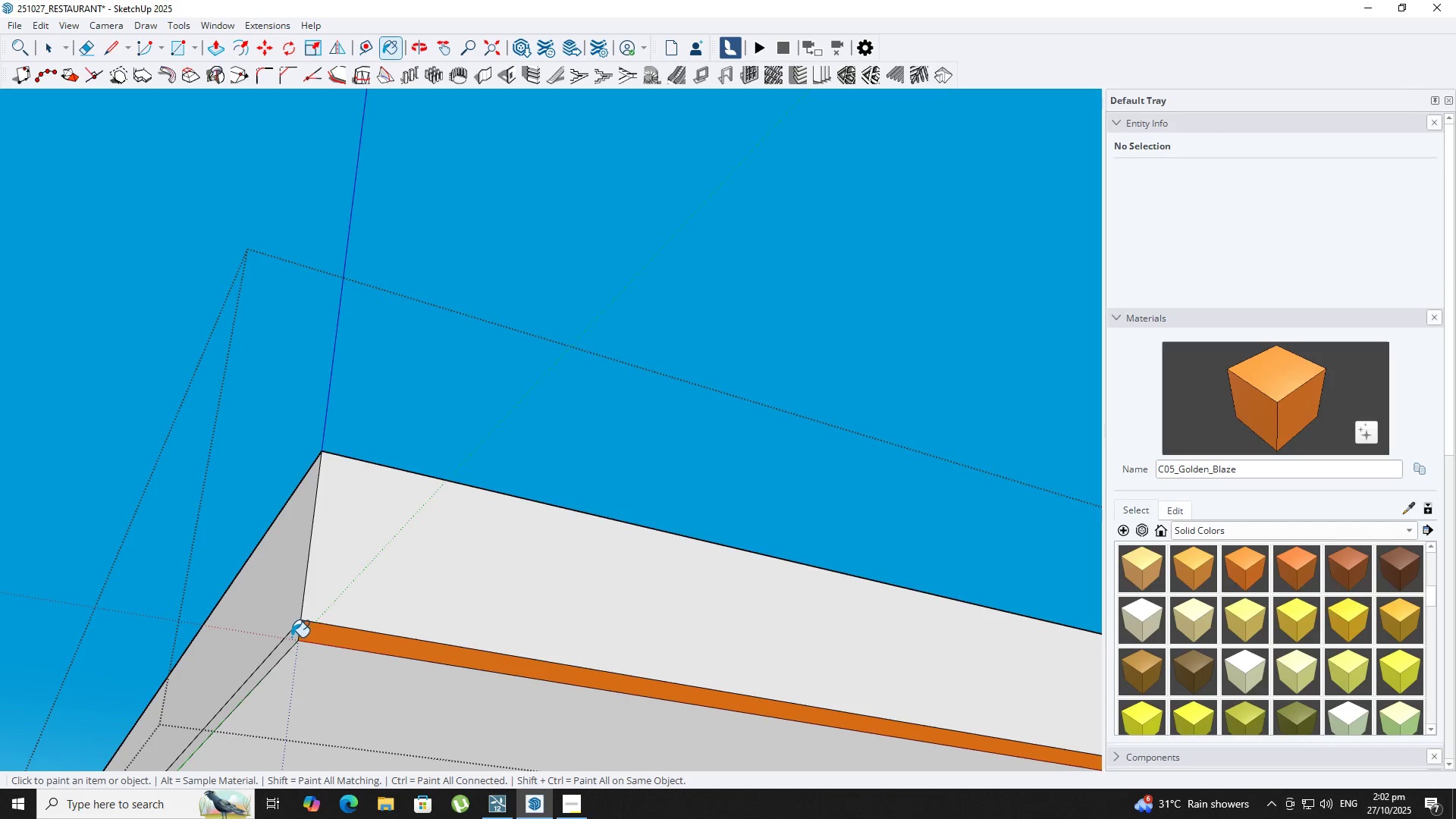 
left_click([291, 637])
 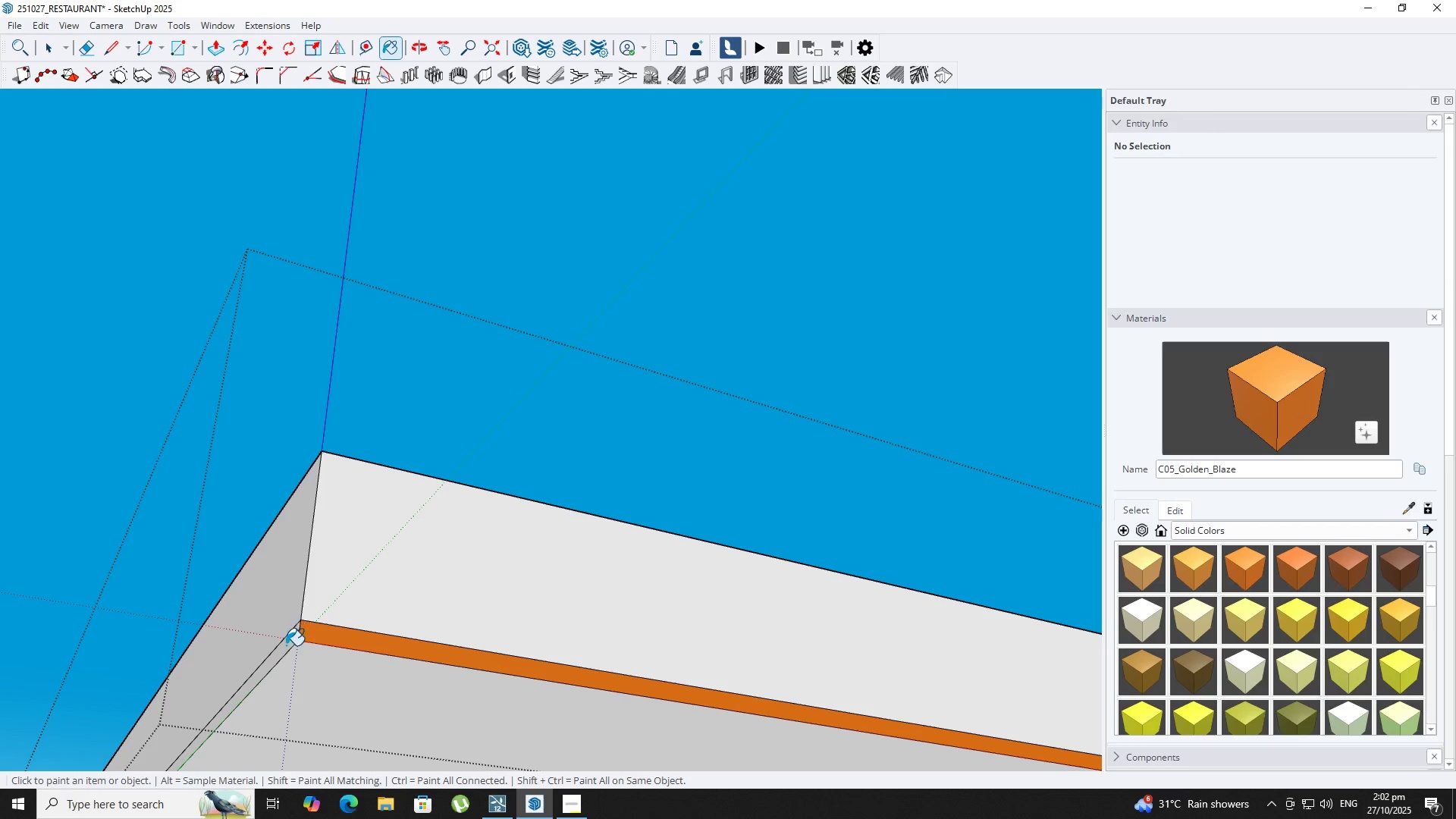 
double_click([286, 646])
 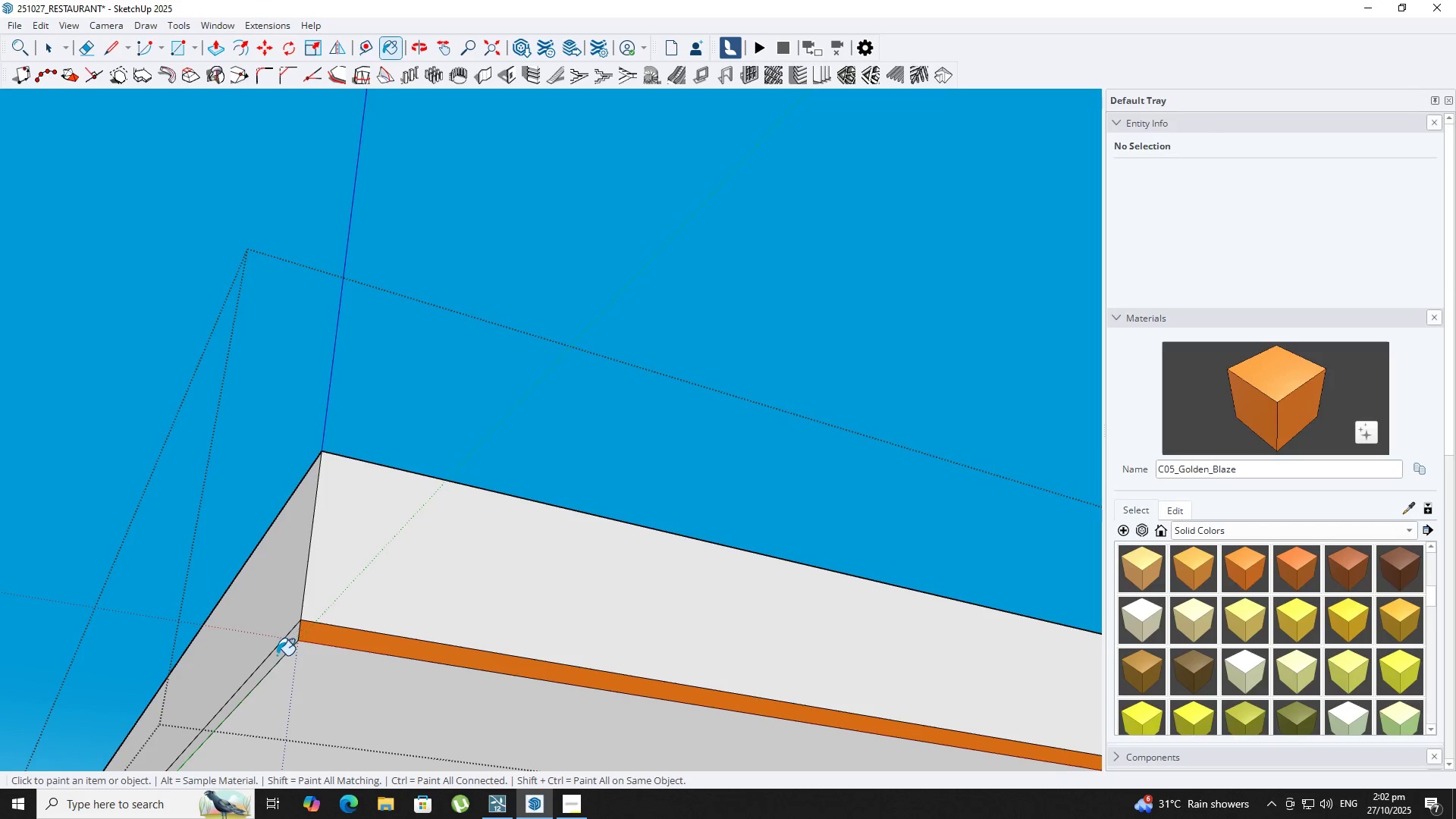 
triple_click([277, 655])
 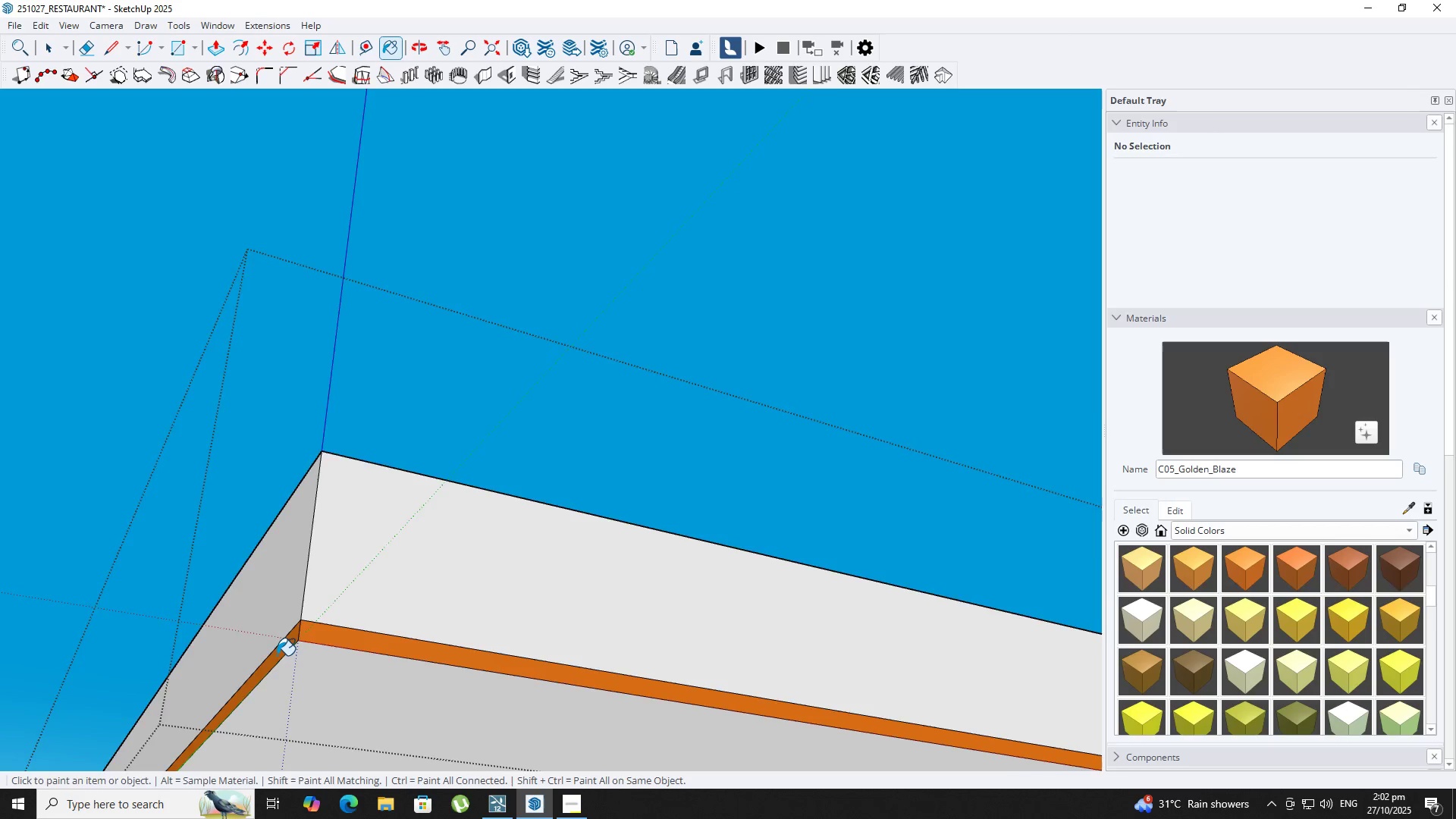 
scroll: coordinate [277, 655], scroll_direction: up, amount: 3.0
 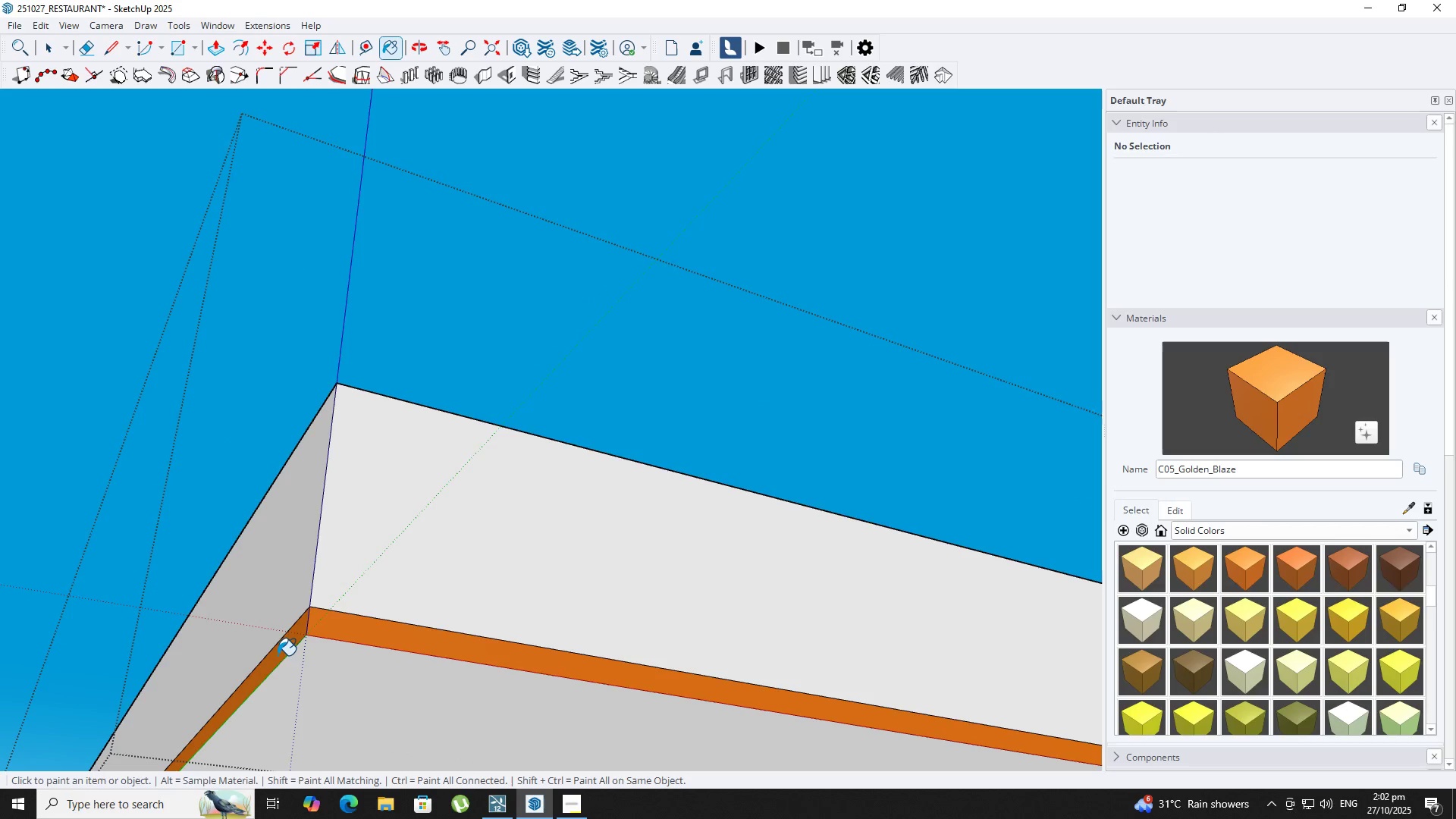 
key(P)
 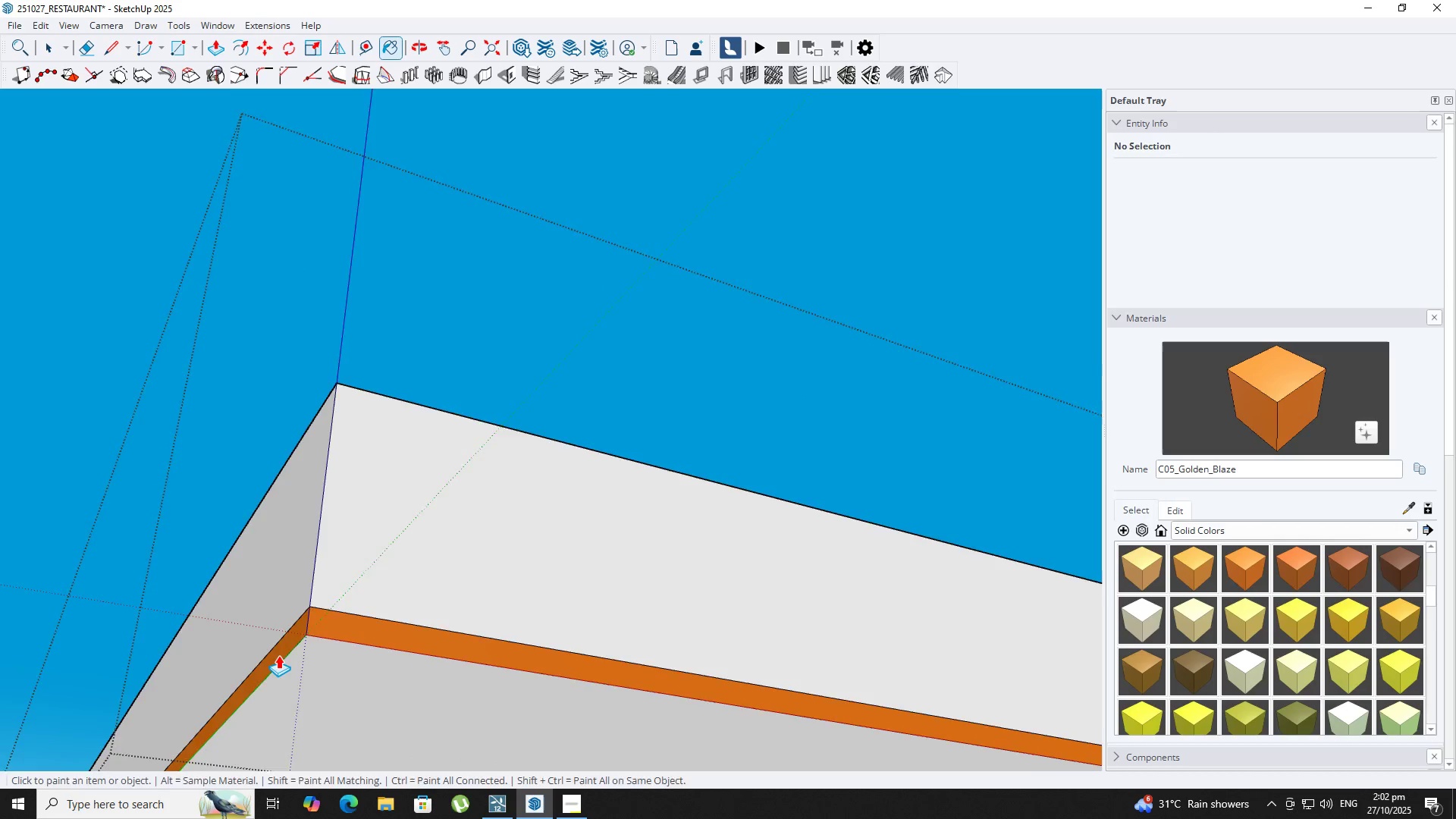 
scroll: coordinate [278, 654], scroll_direction: up, amount: 3.0
 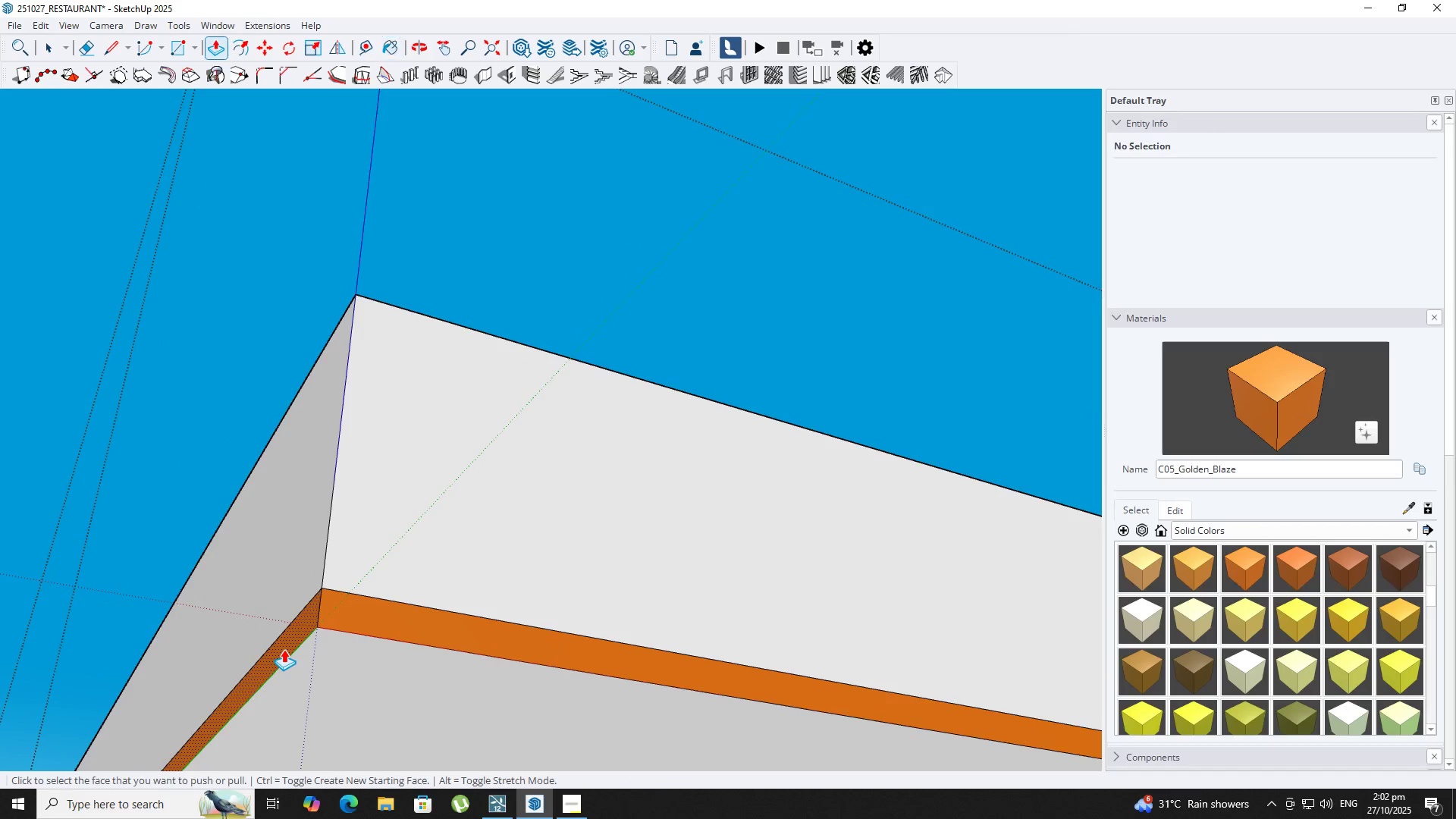 
left_click([284, 649])
 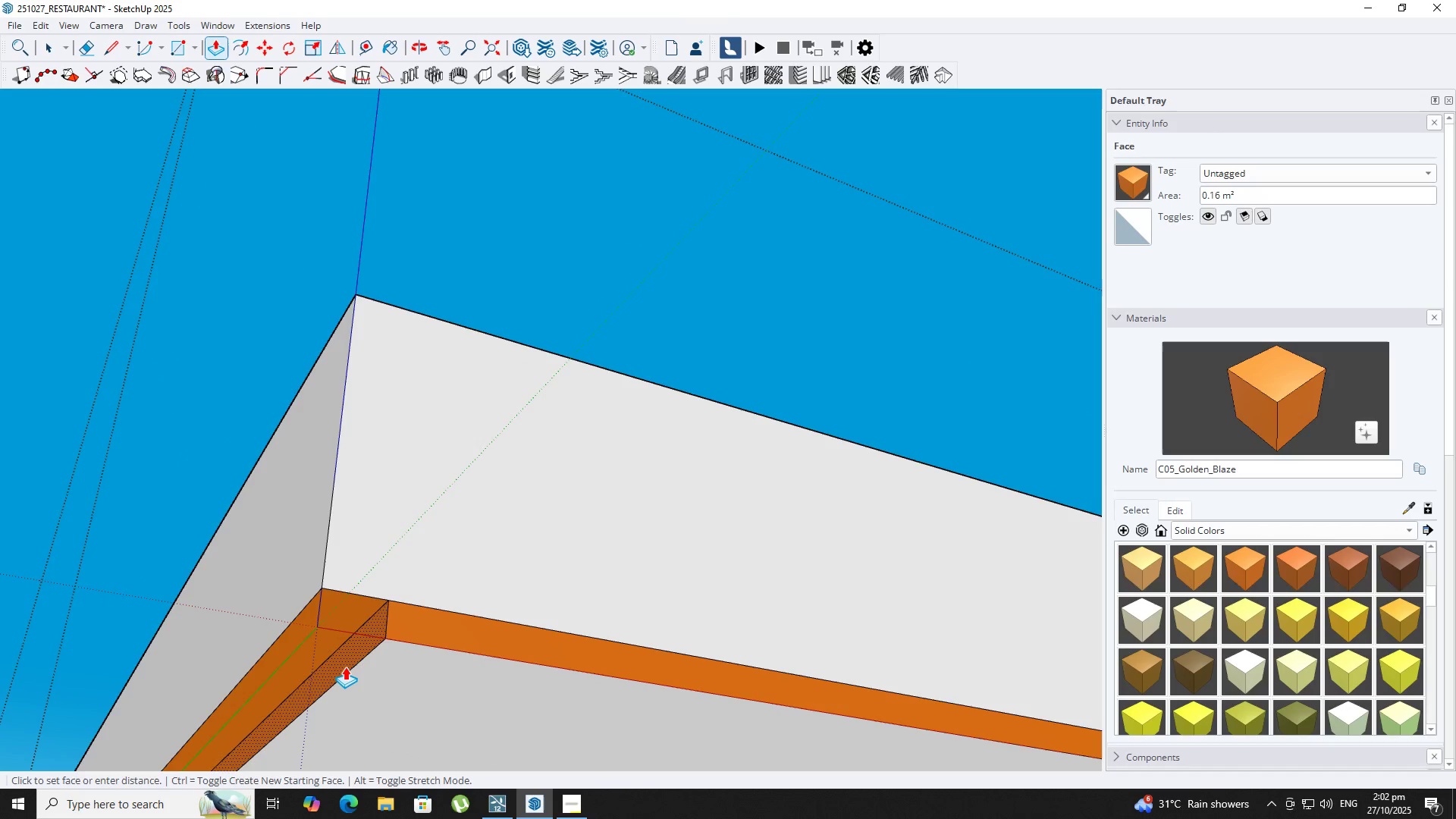 
key(NumpadDecimal)
 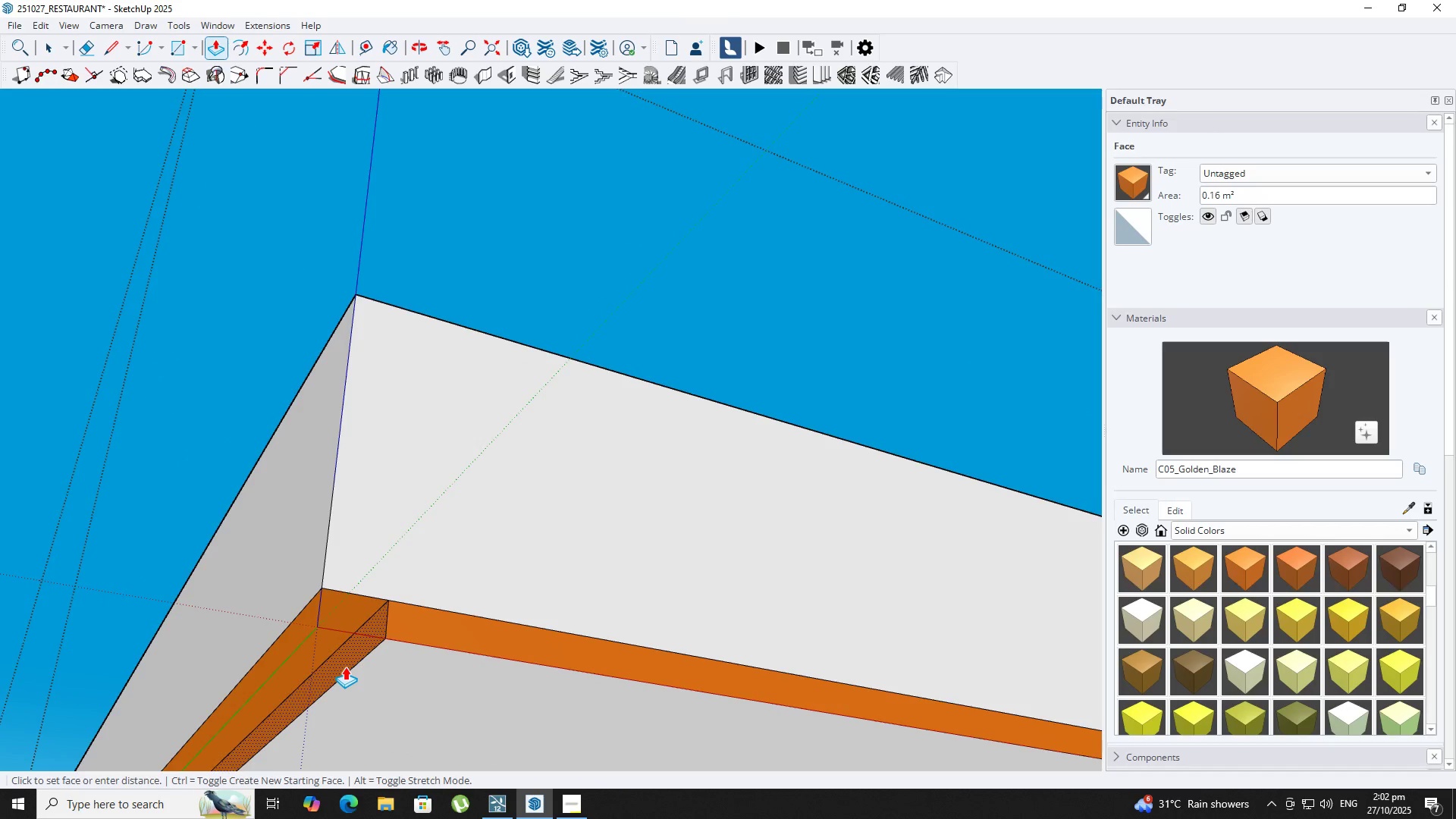 
key(Numpad0)
 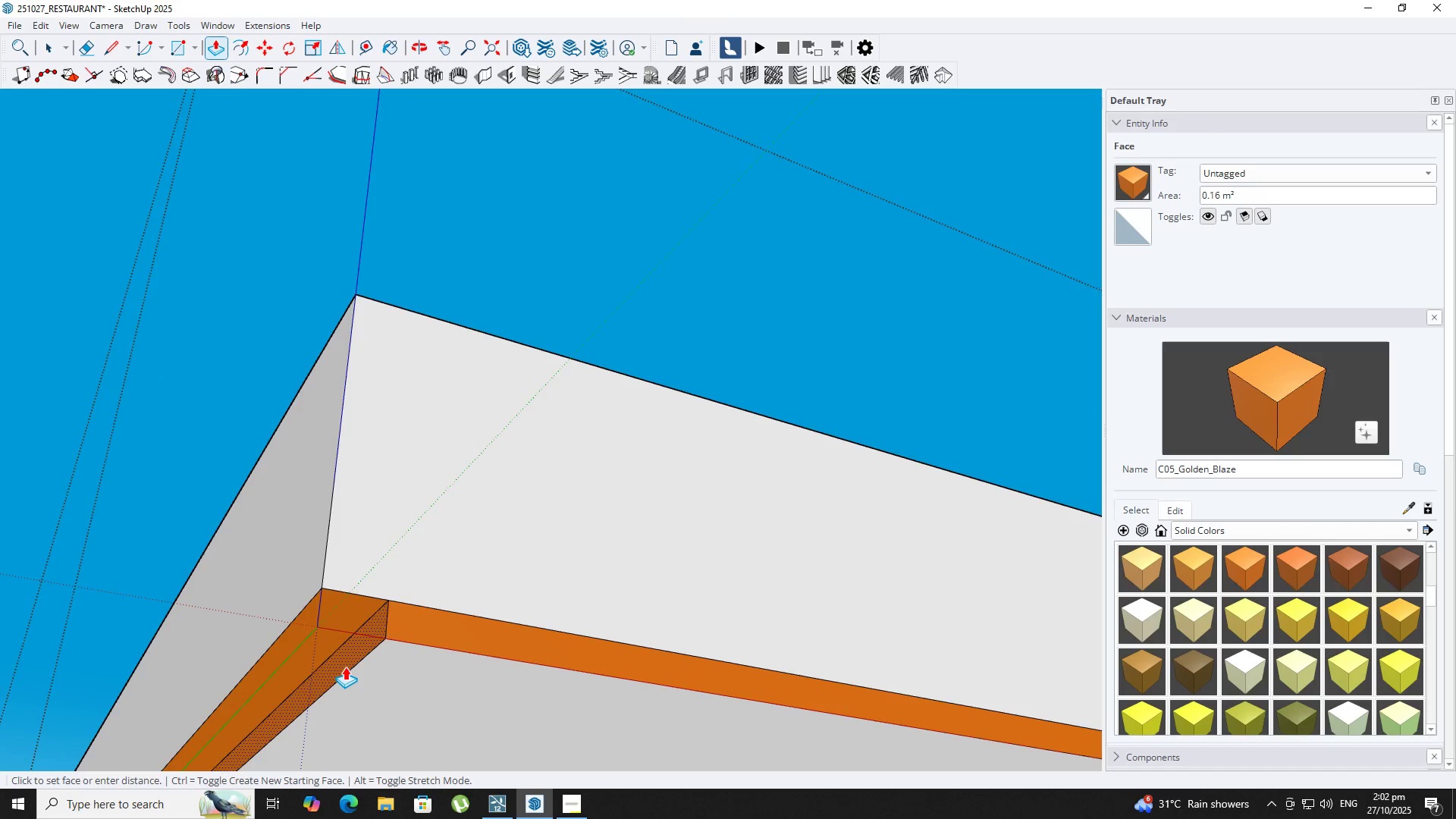 
key(Numpad5)
 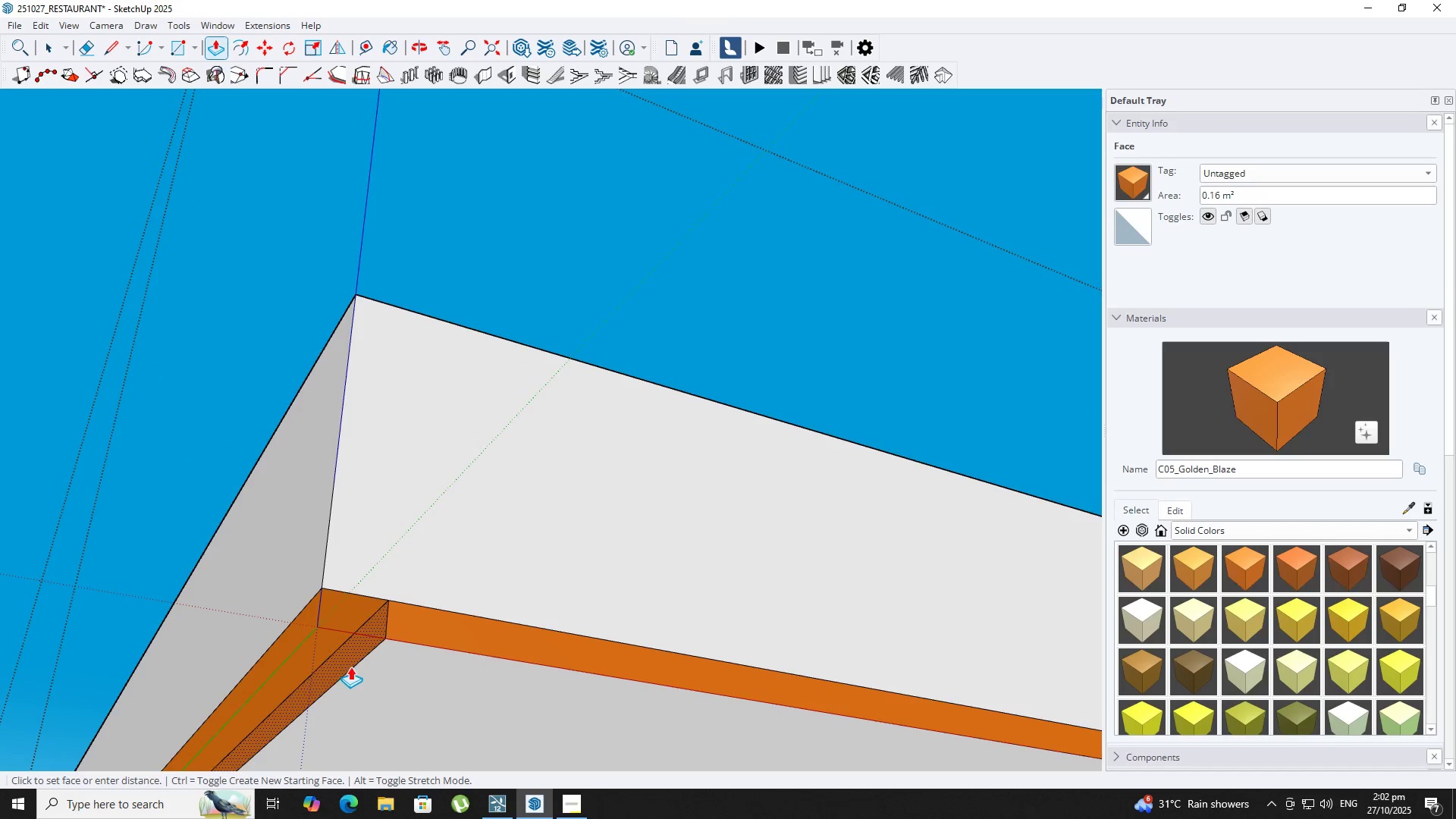 
key(NumpadEnter)
 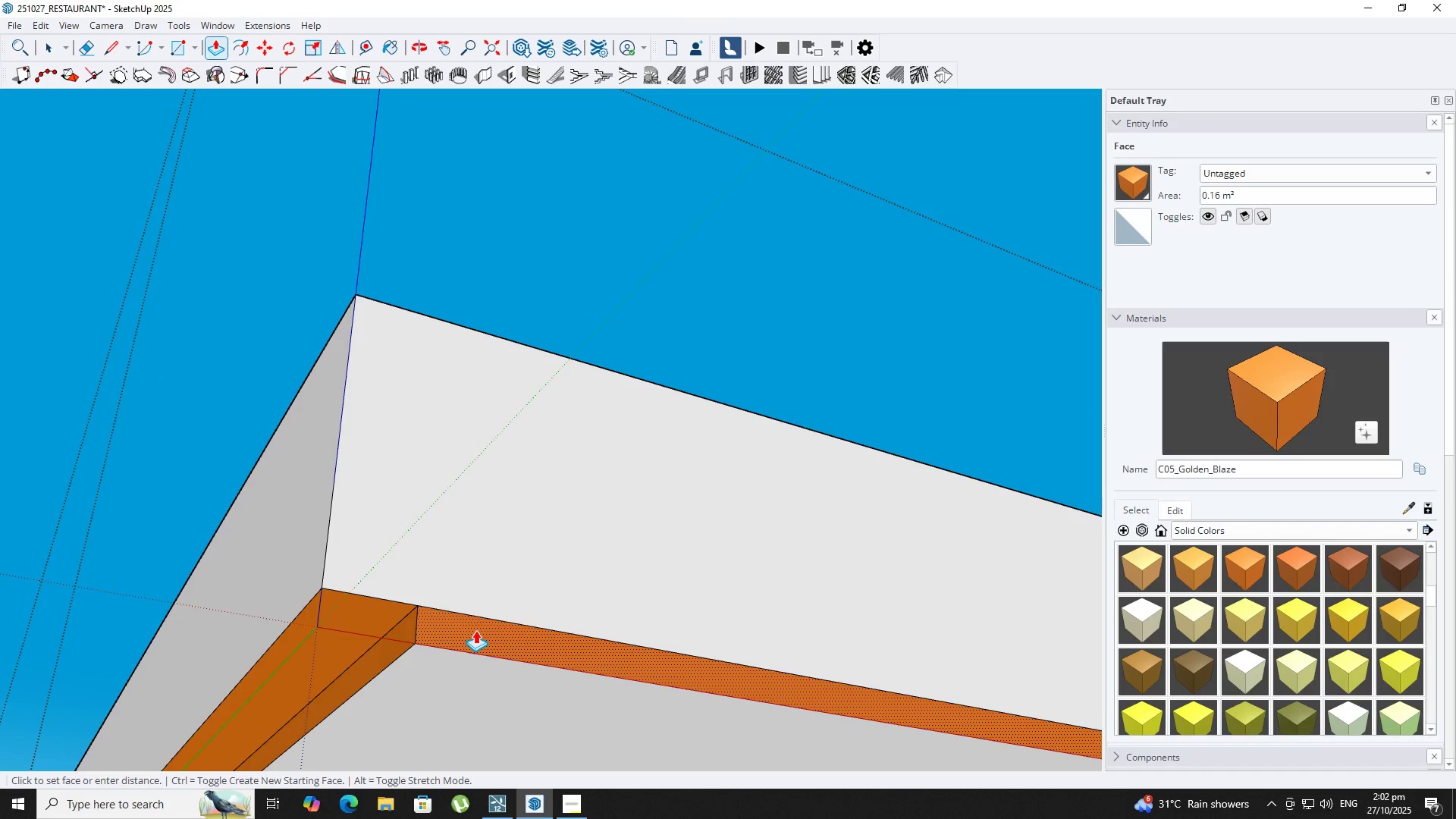 
double_click([475, 630])
 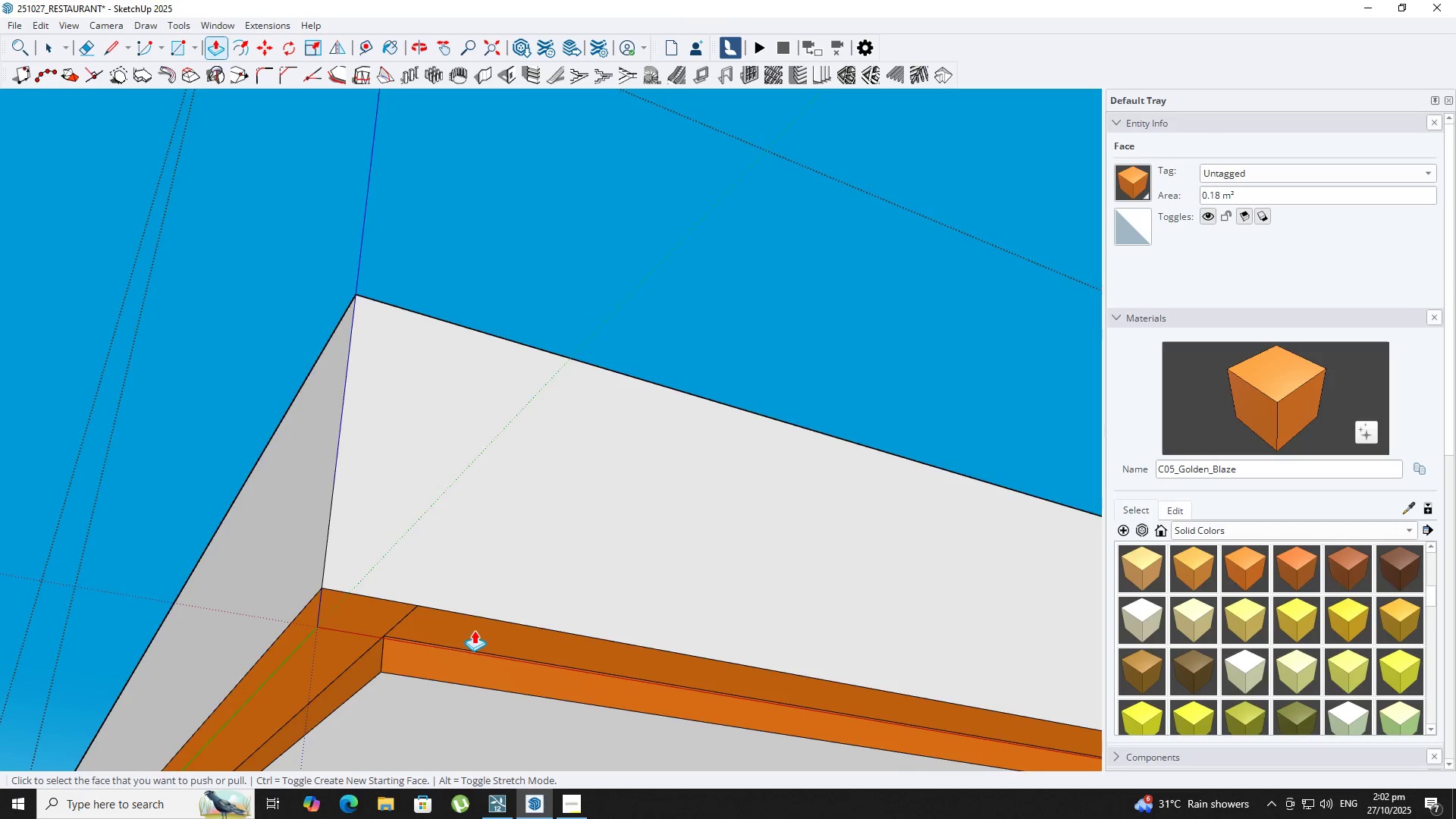 
scroll: coordinate [437, 627], scroll_direction: down, amount: 9.0
 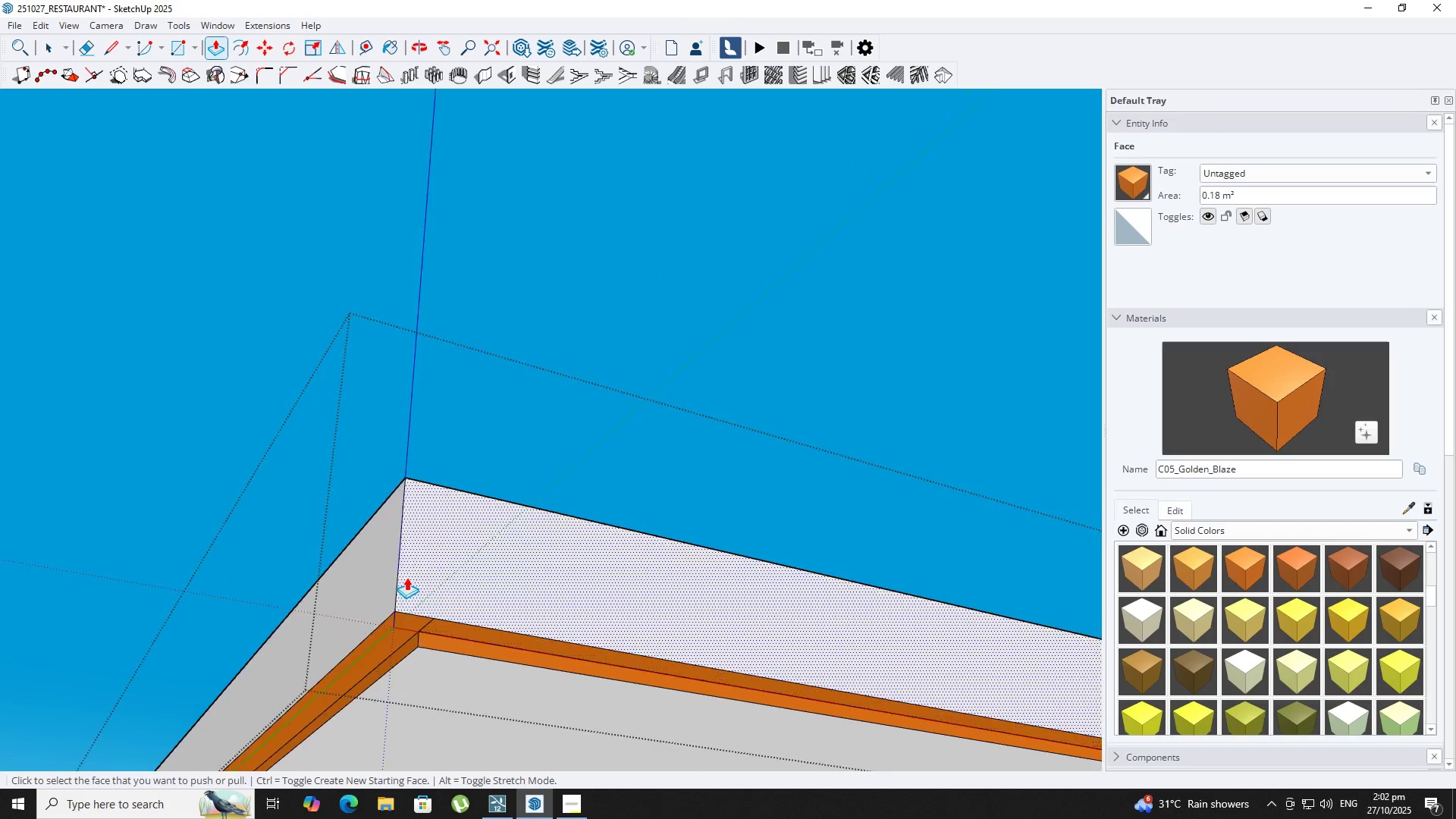 
key(Backquote)
 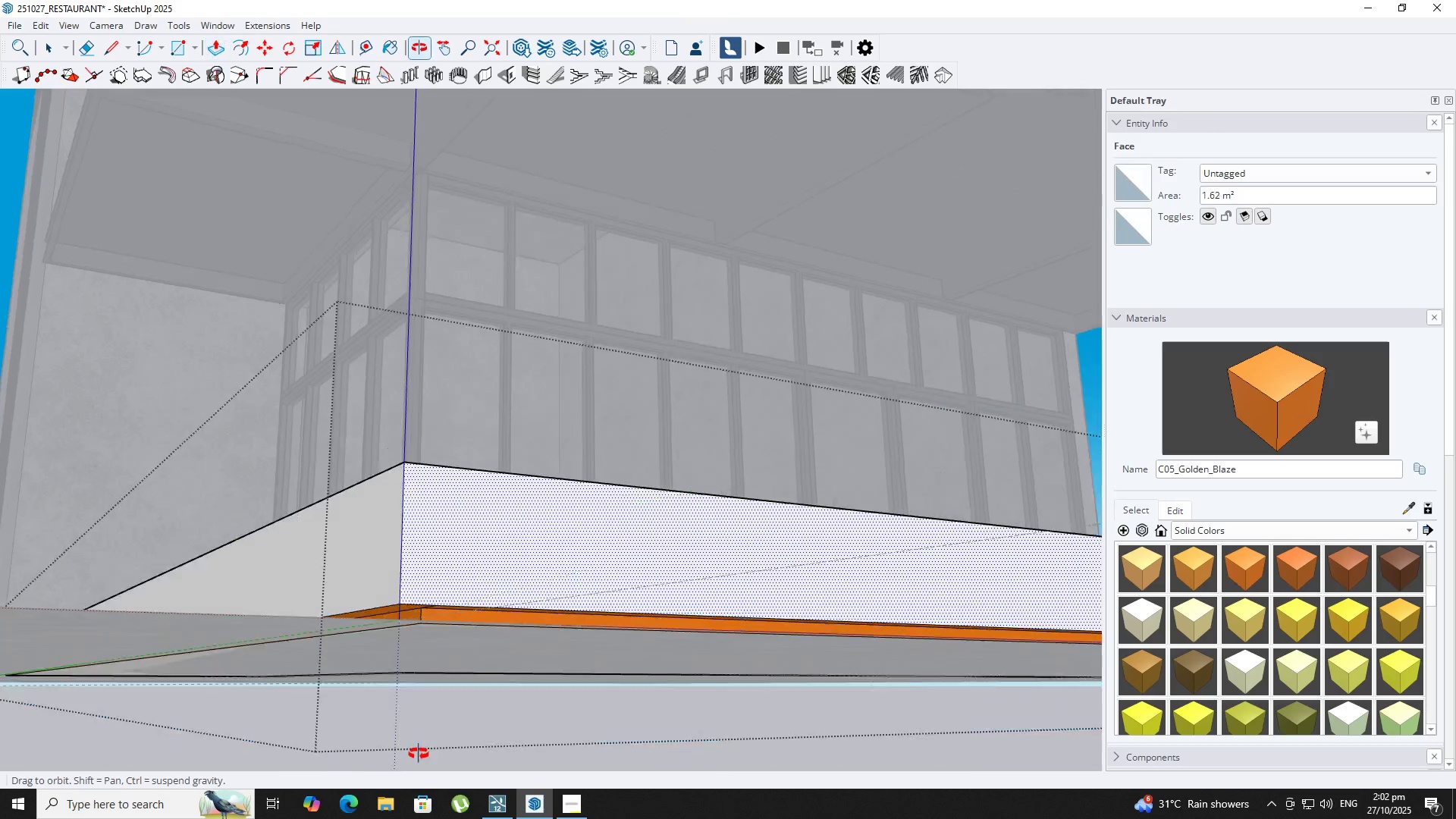 
scroll: coordinate [315, 513], scroll_direction: down, amount: 21.0
 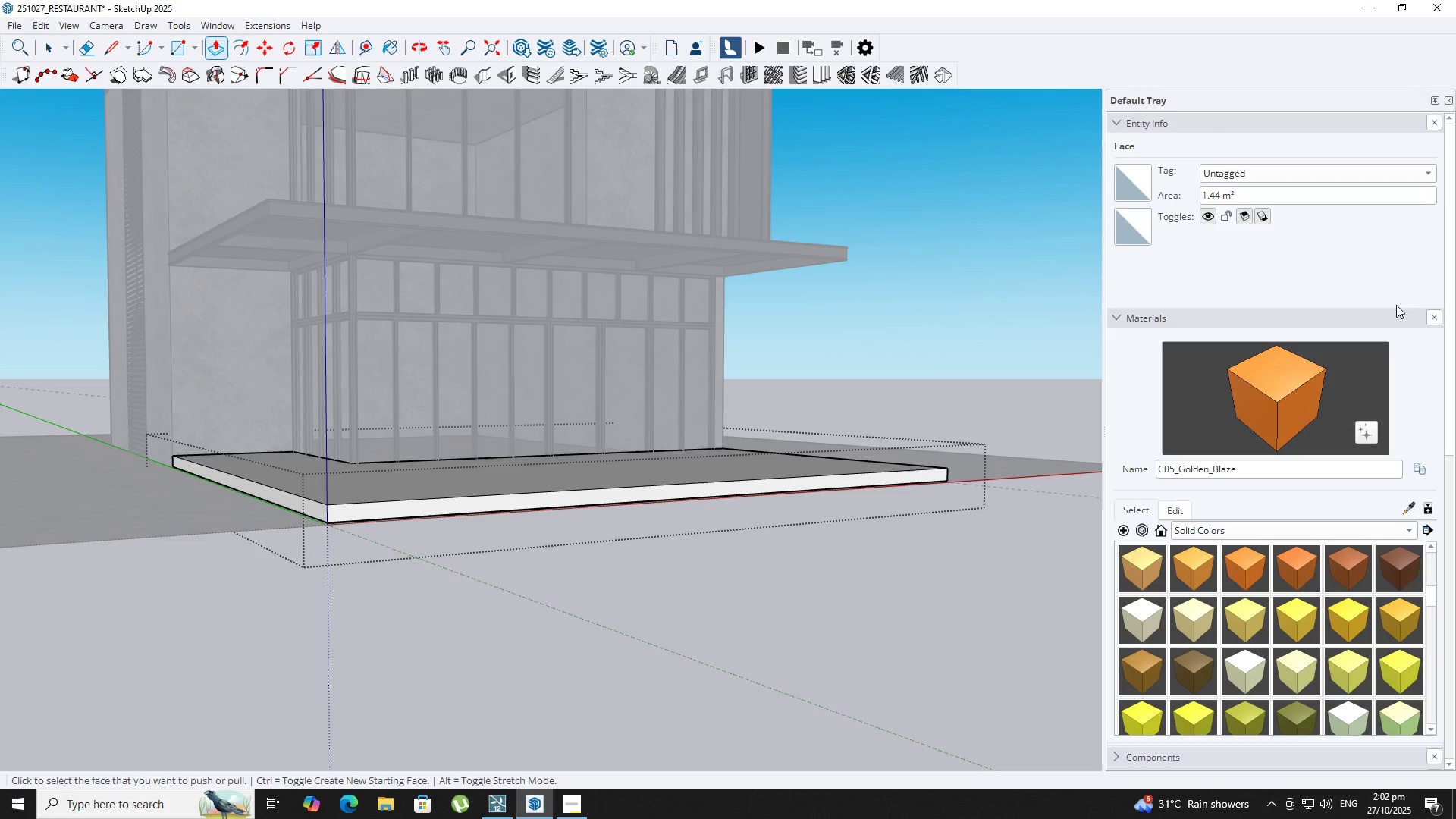 
left_click([1271, 539])
 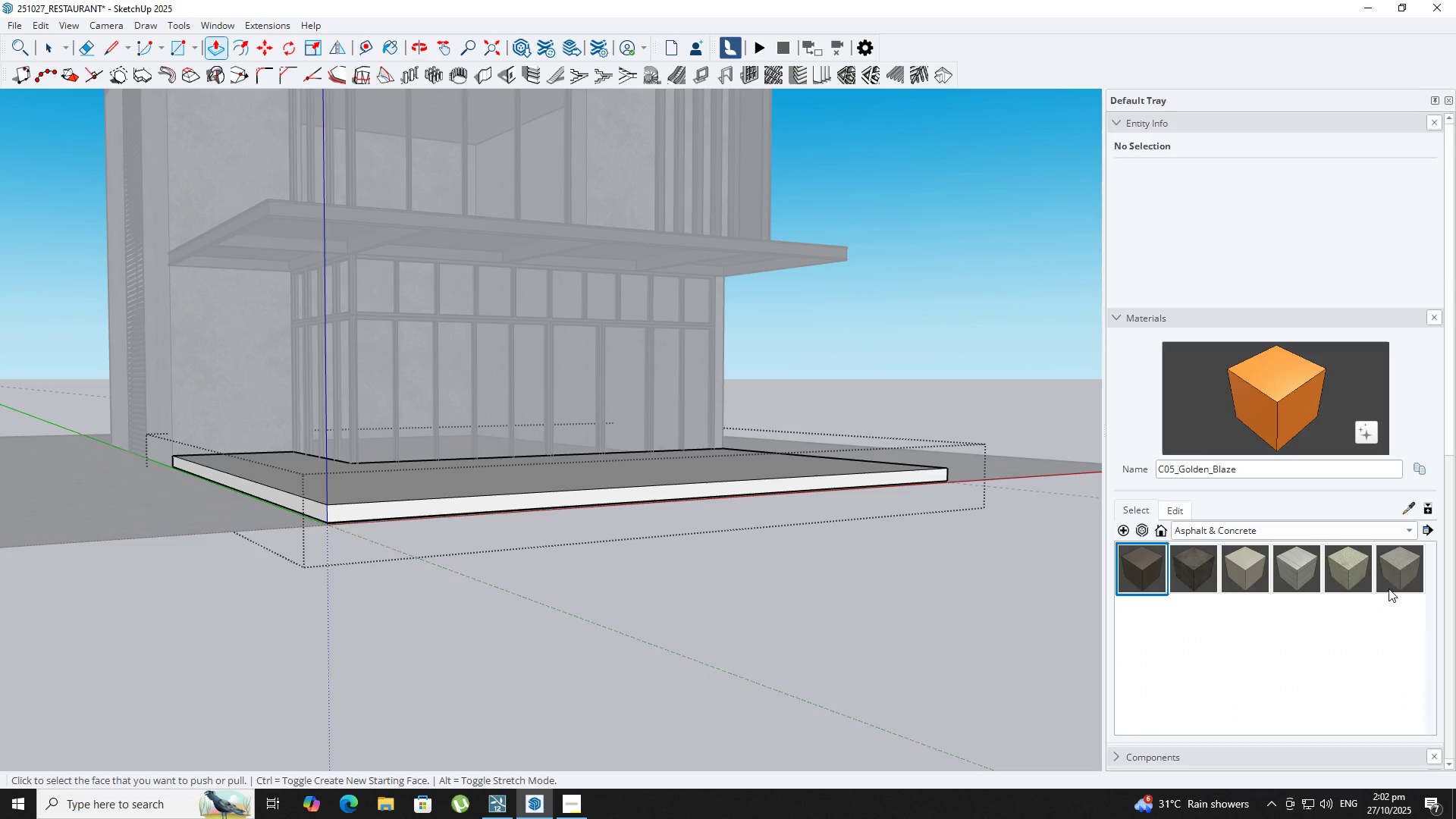 
wait(5.96)
 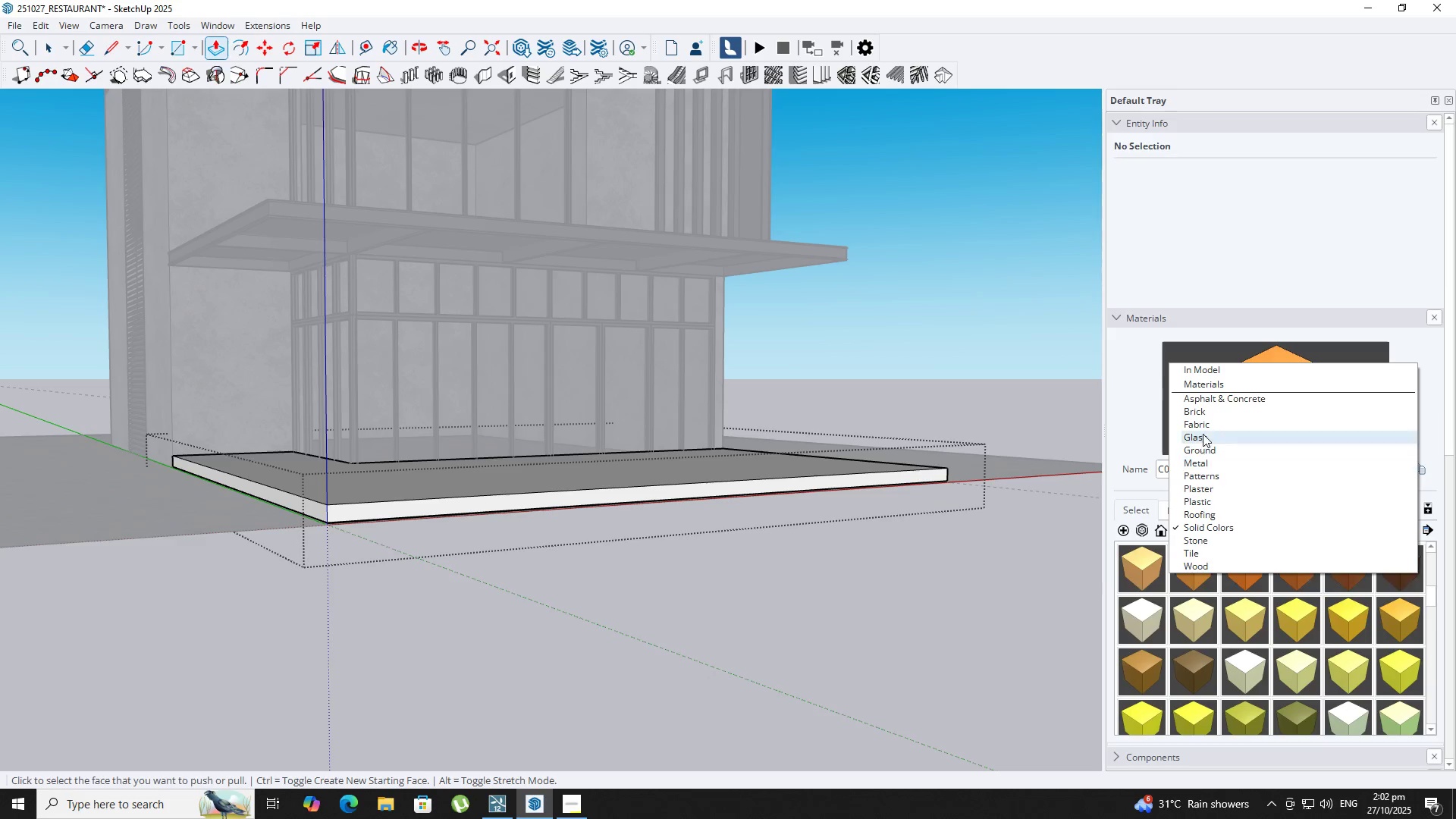 
scroll: coordinate [330, 481], scroll_direction: up, amount: 10.0
 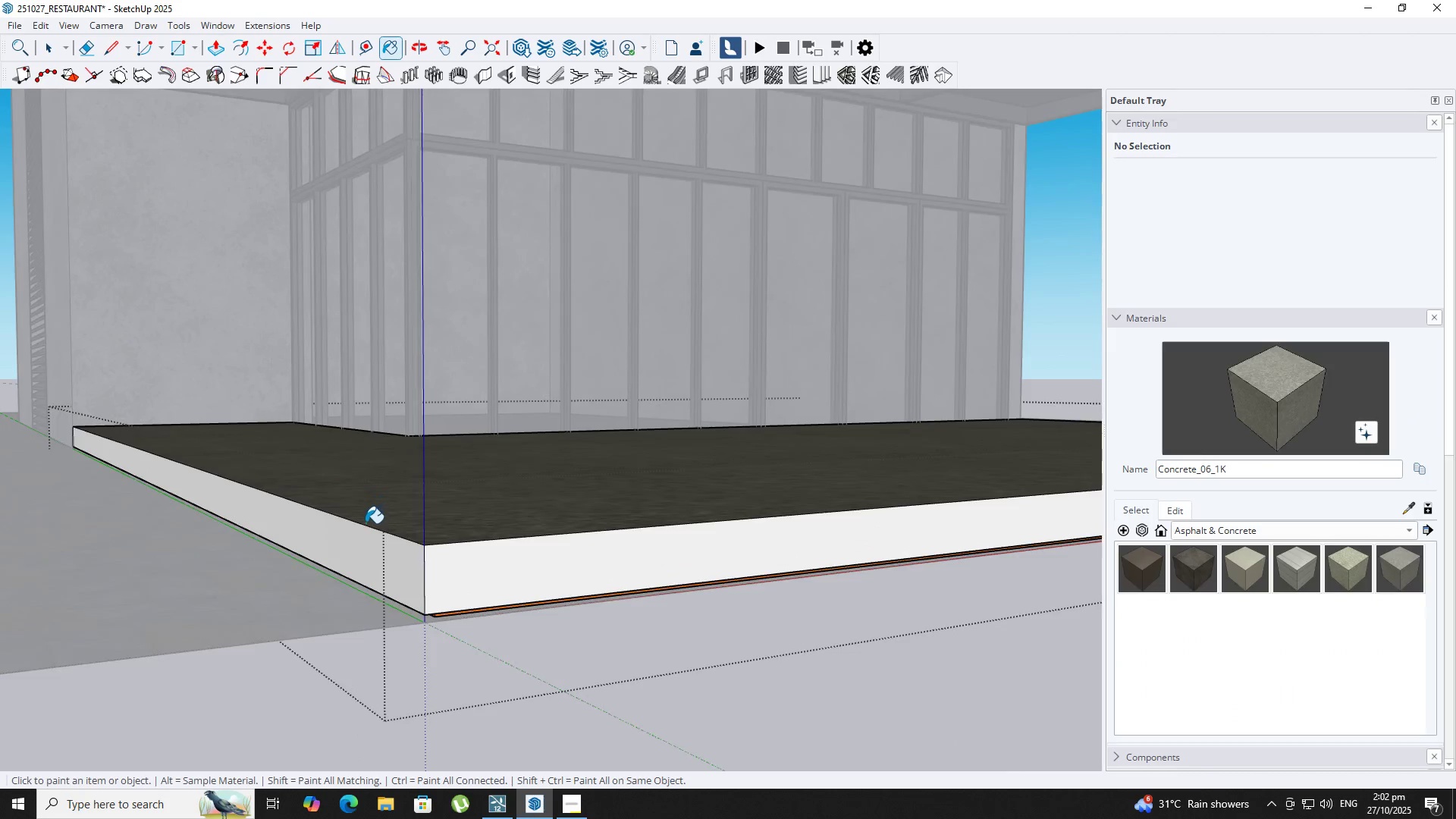 
left_click([366, 514])
 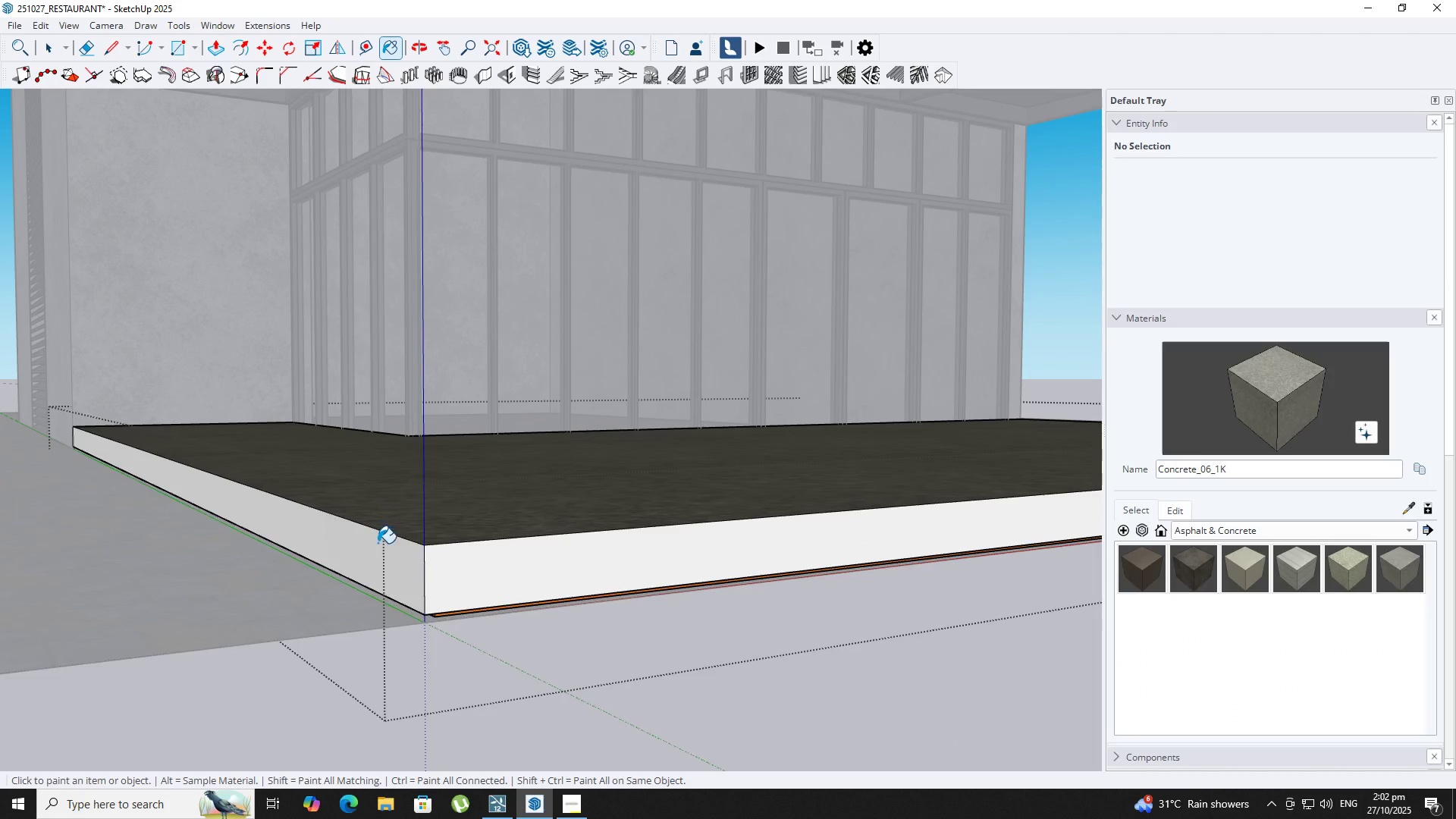 
left_click_drag(start_coordinate=[374, 537], to_coordinate=[378, 543])
 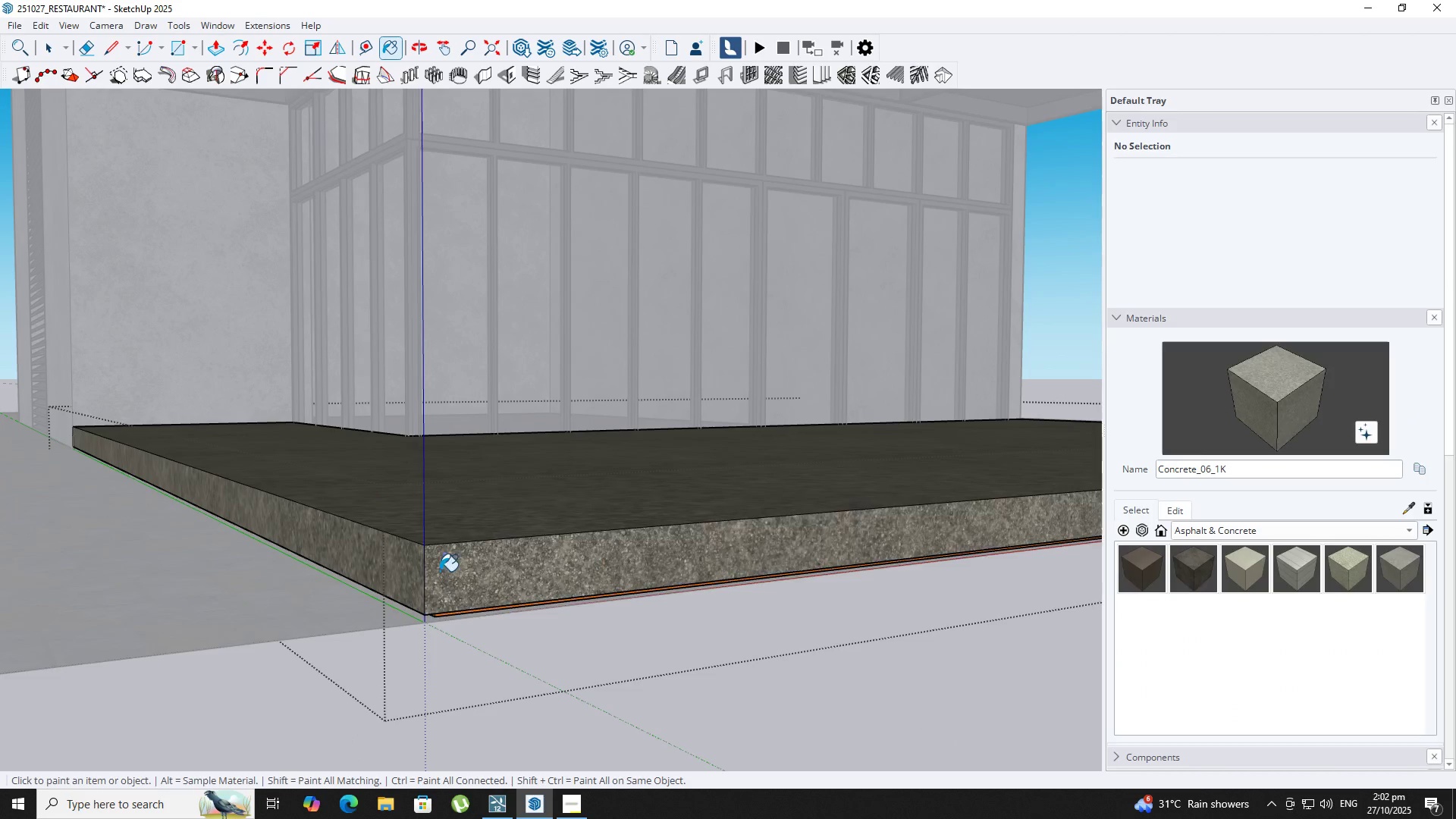 
left_click_drag(start_coordinate=[435, 567], to_coordinate=[439, 569])
 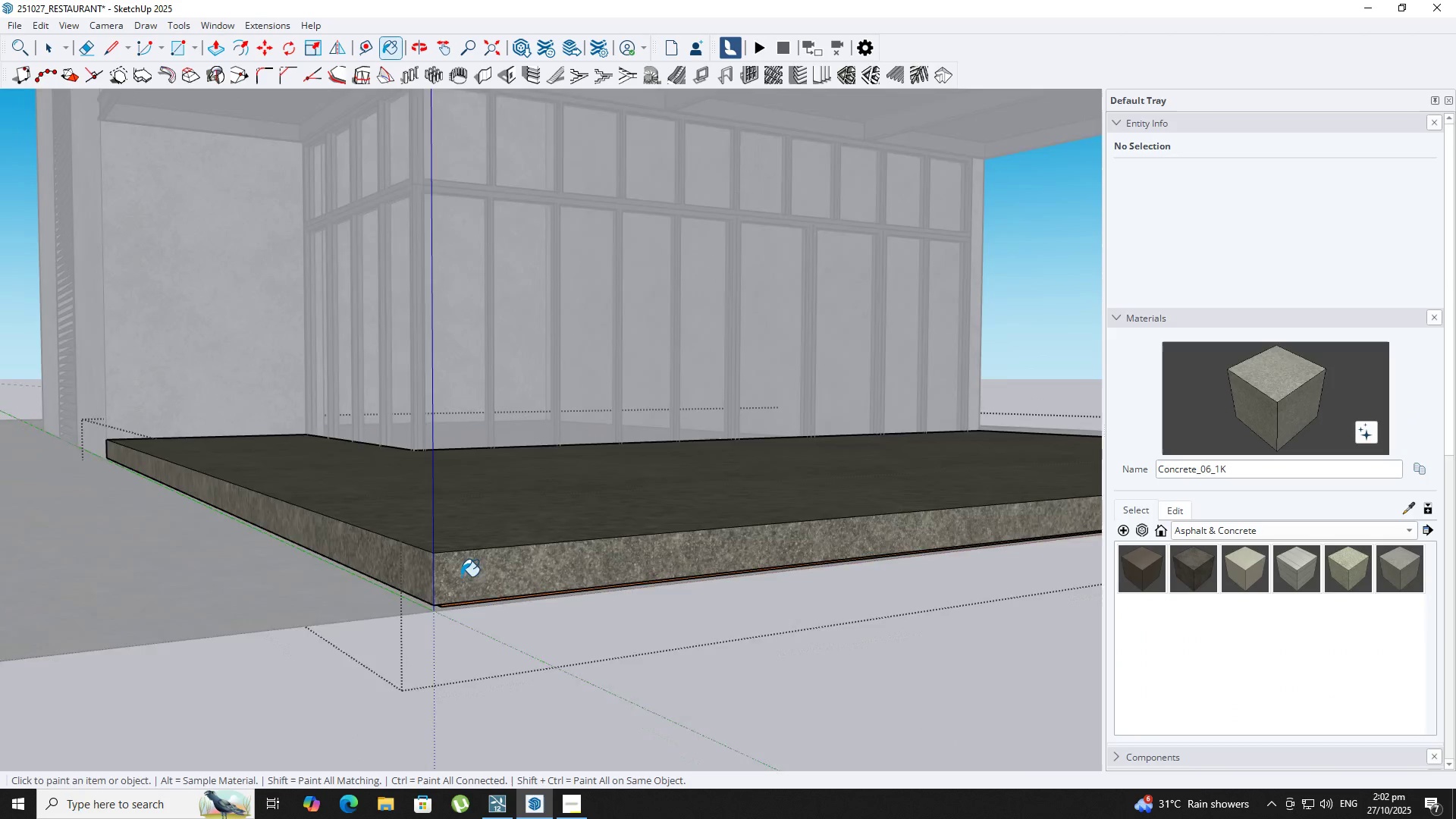 
scroll: coordinate [499, 584], scroll_direction: down, amount: 10.0
 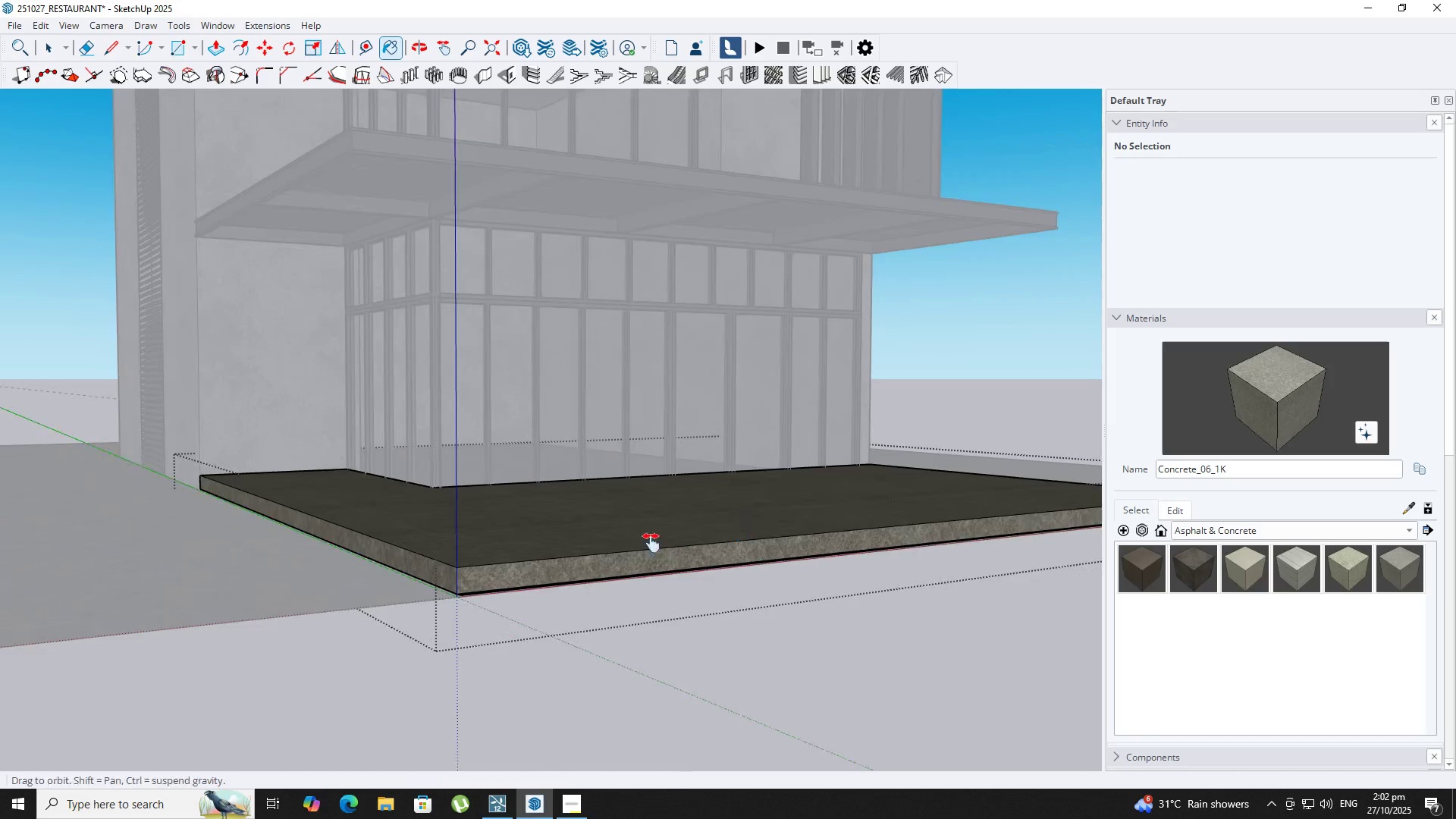 
key(Shift+ShiftLeft)
 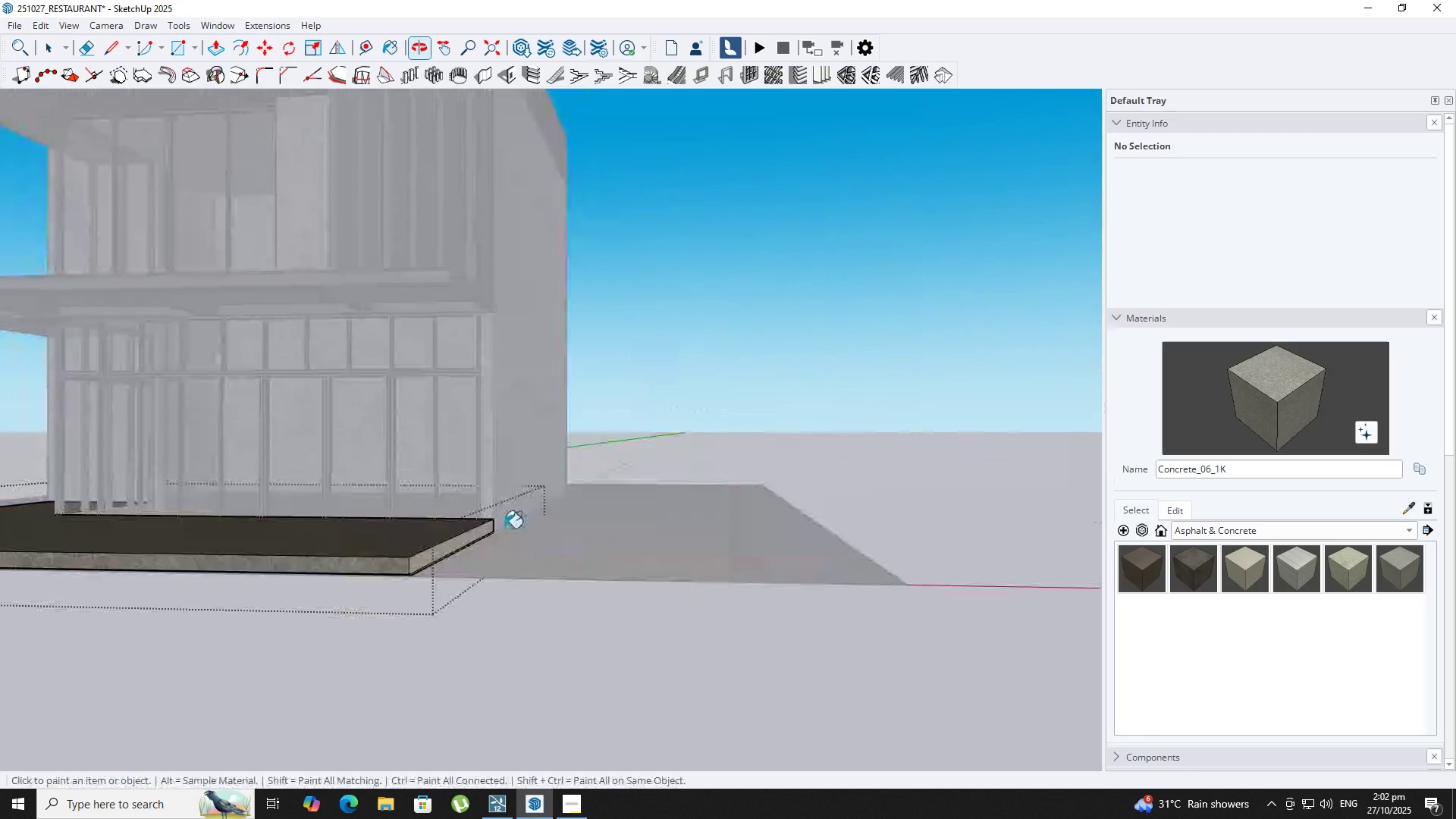 
scroll: coordinate [475, 579], scroll_direction: up, amount: 2.0
 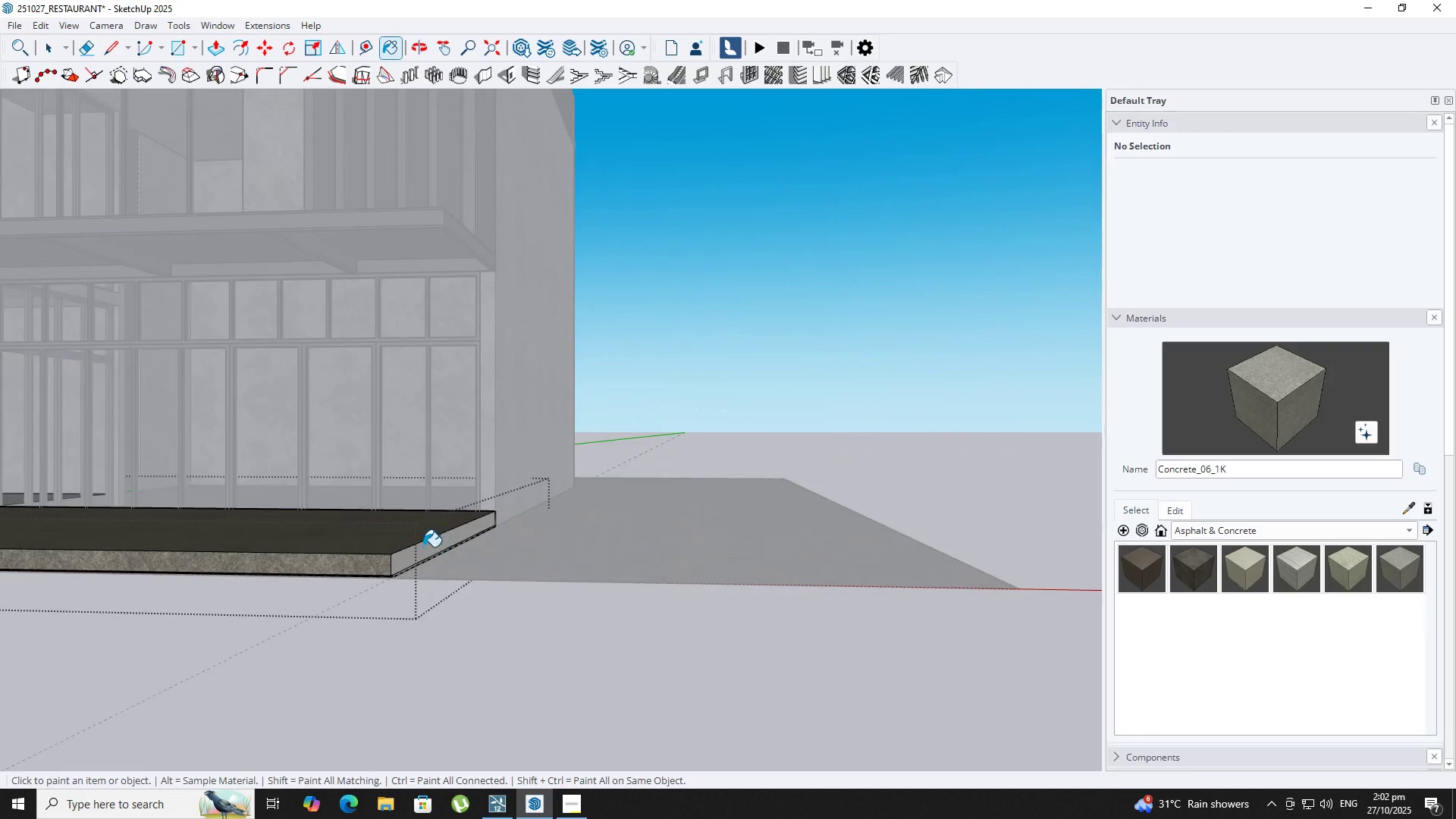 
left_click([423, 547])
 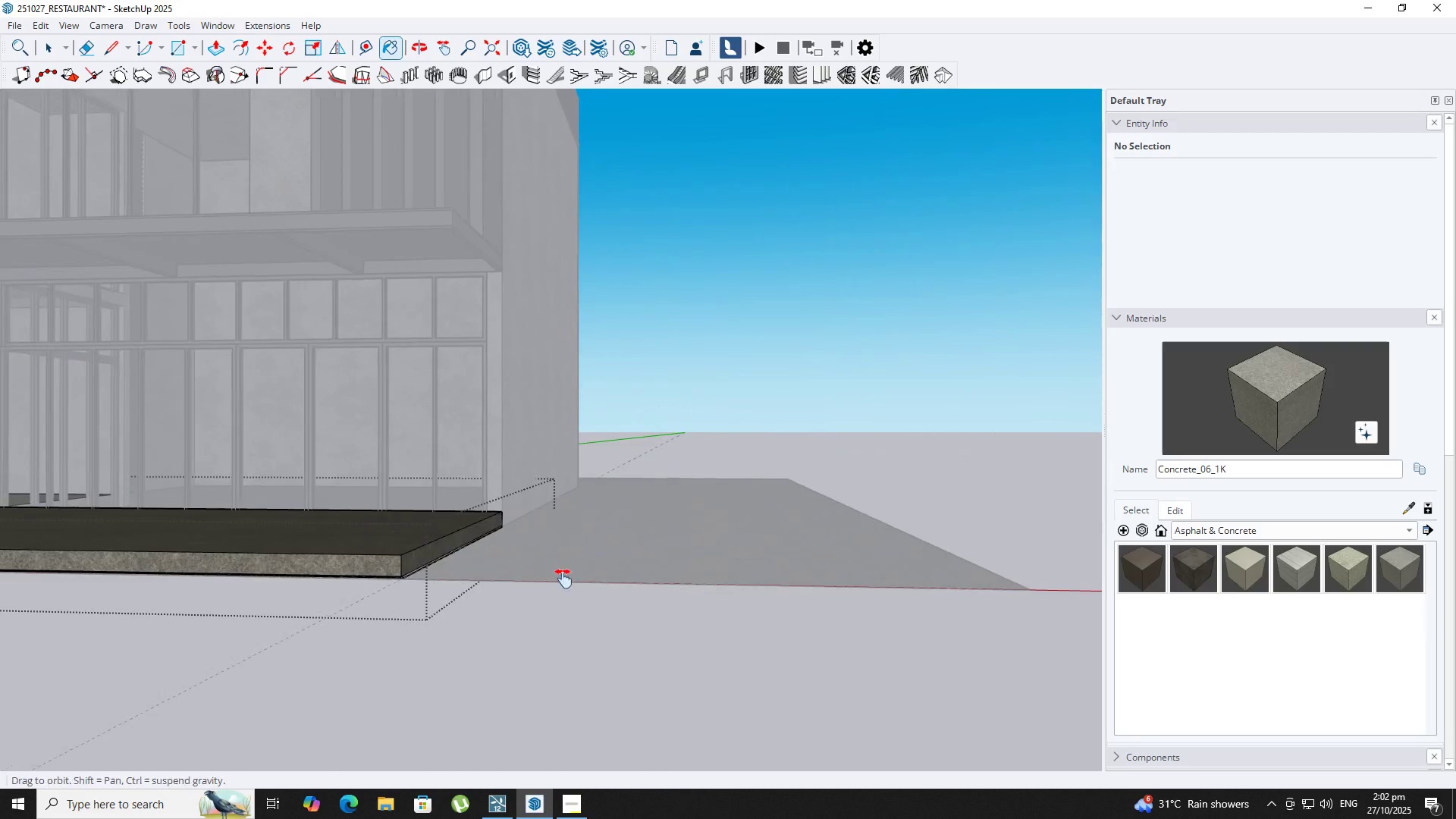 
key(Shift+ShiftLeft)
 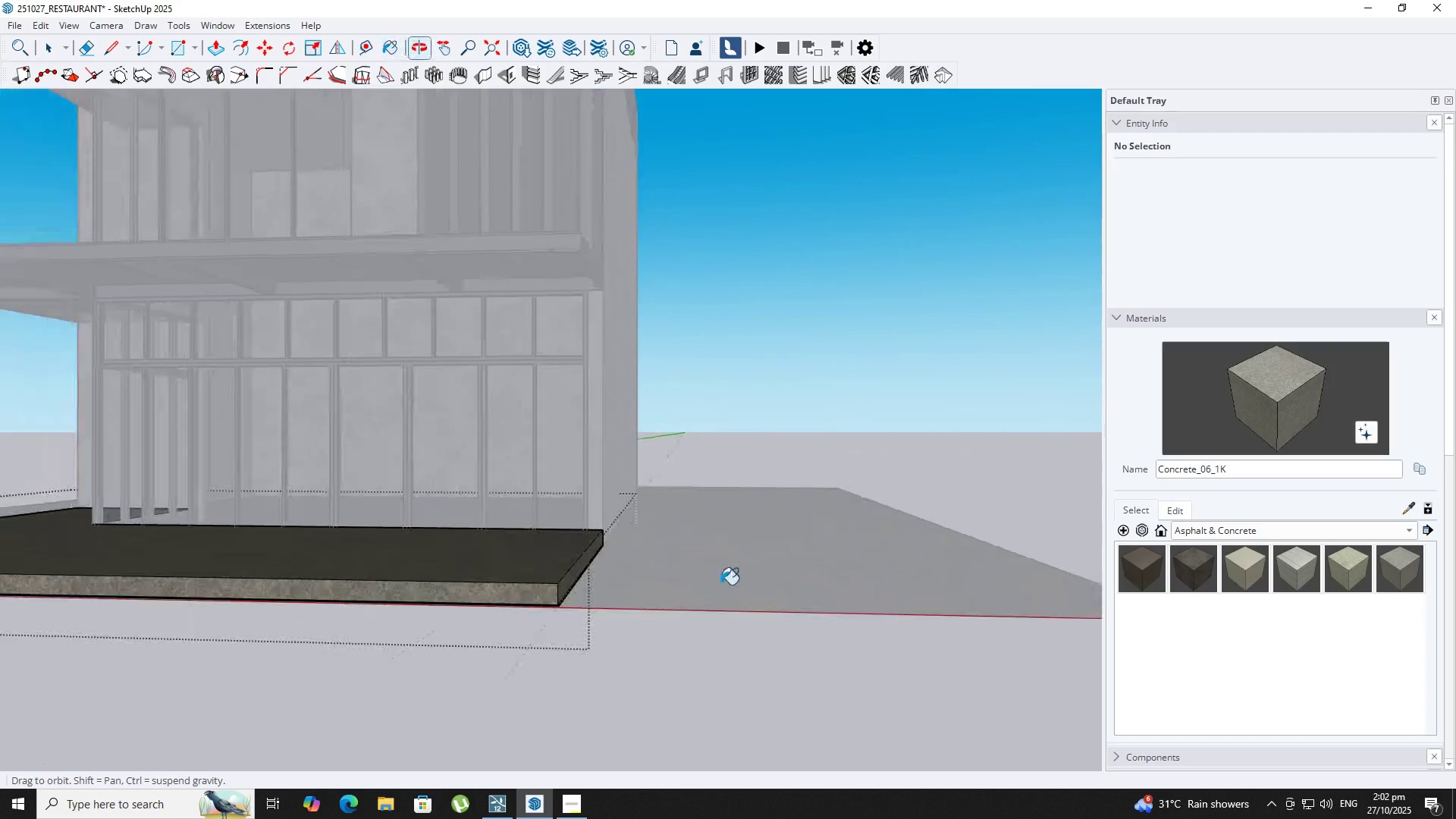 
scroll: coordinate [283, 497], scroll_direction: down, amount: 3.0
 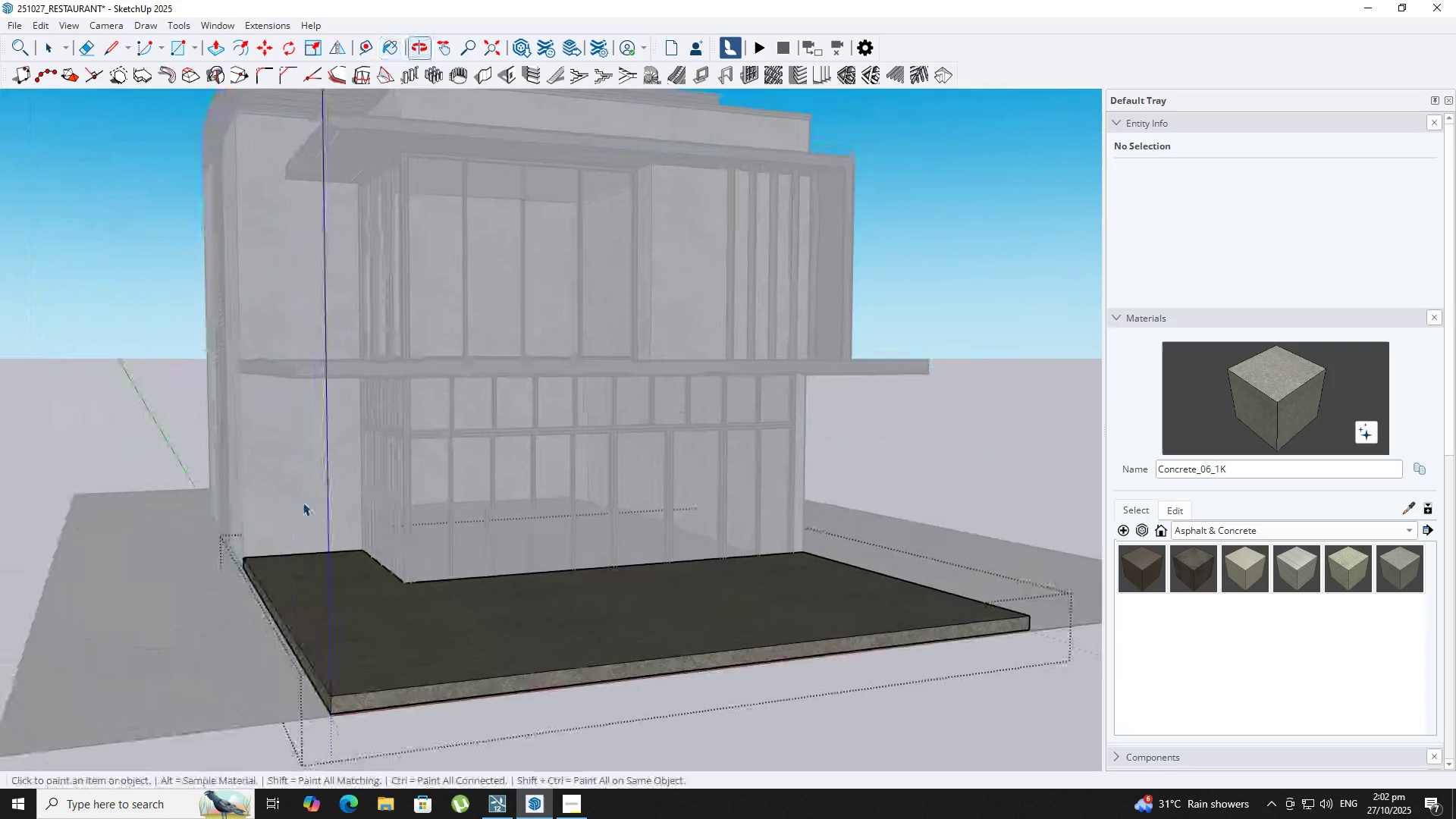 
key(Space)
 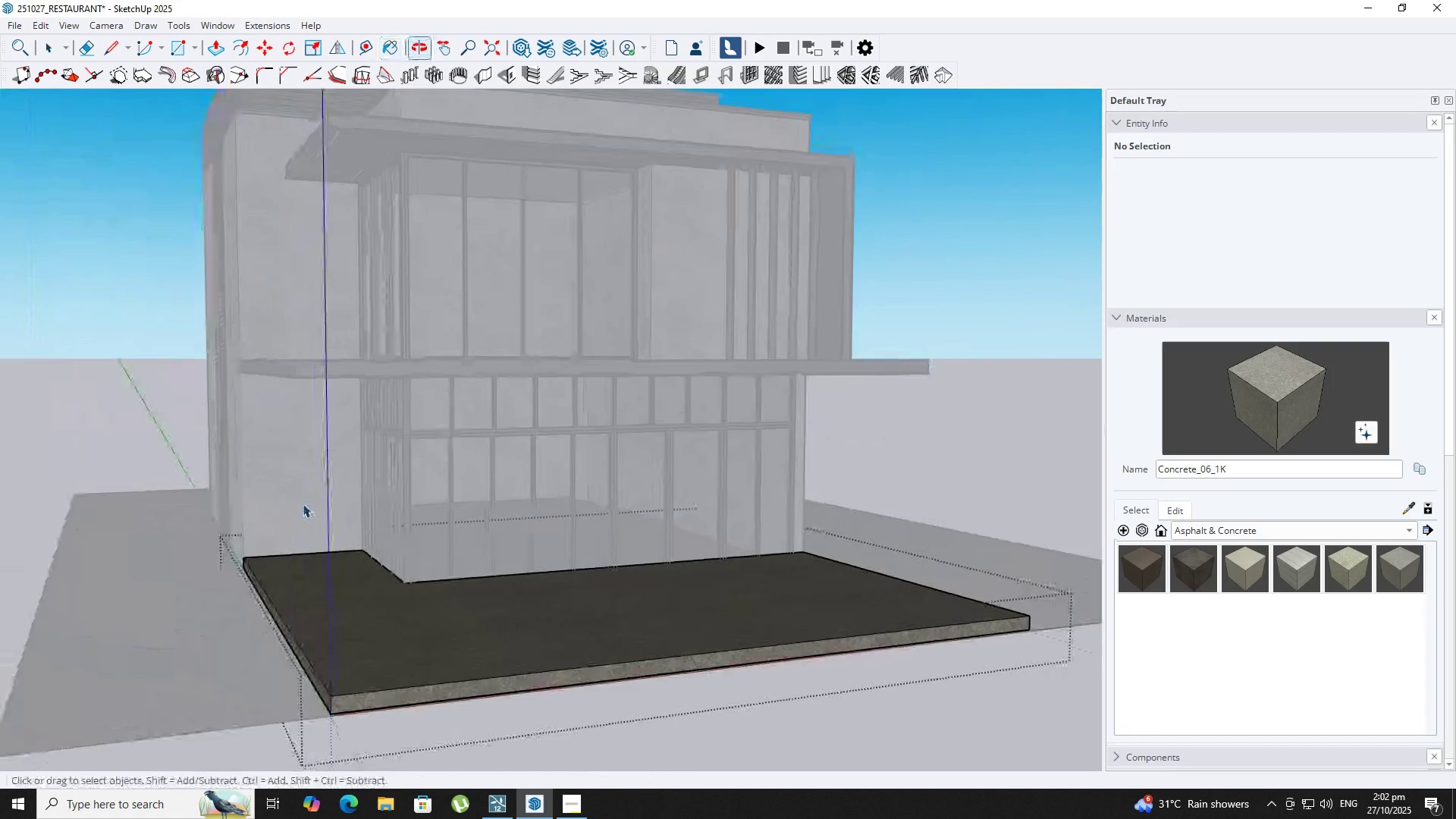 
key(Escape)
 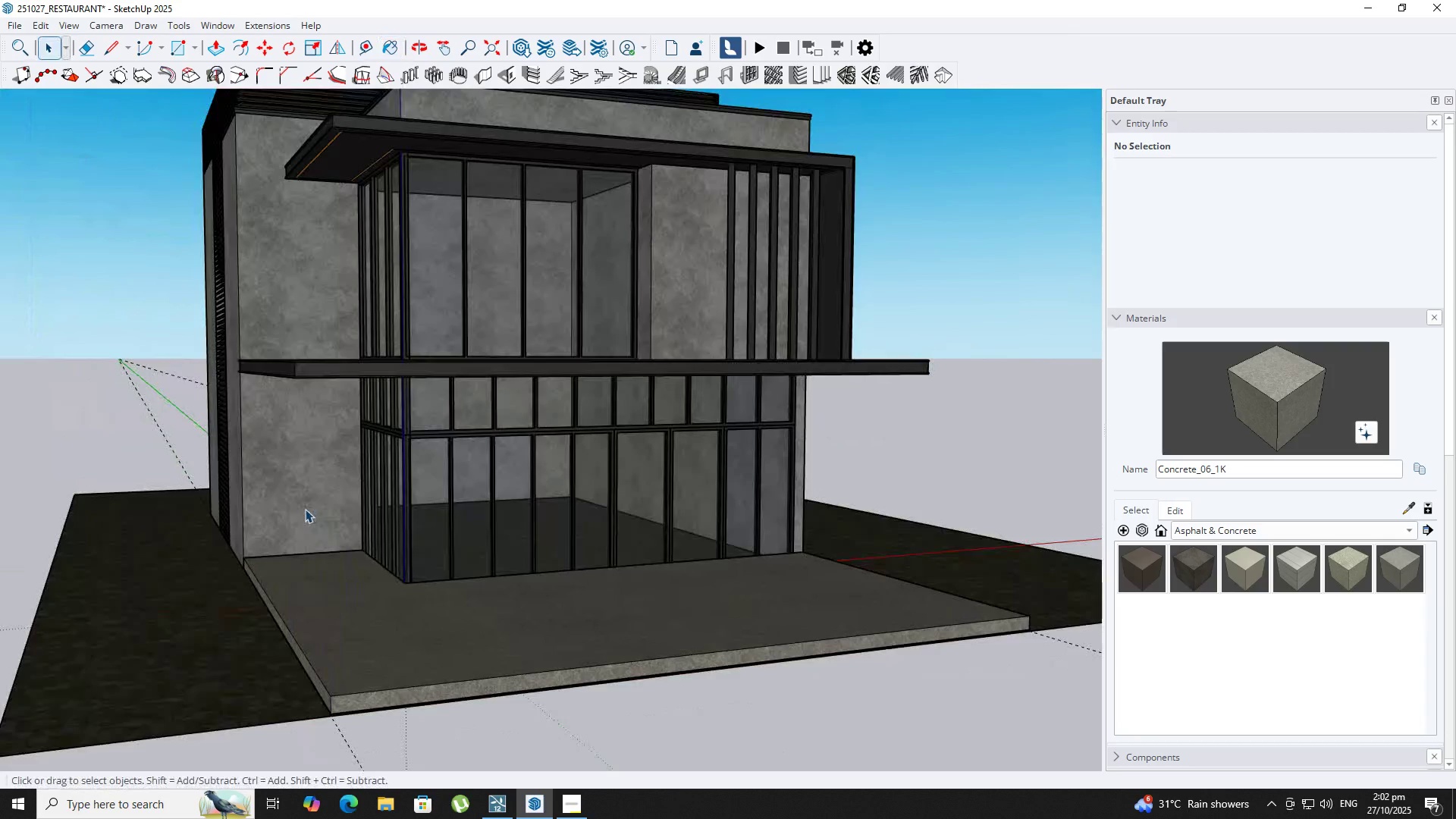 
key(Escape)
 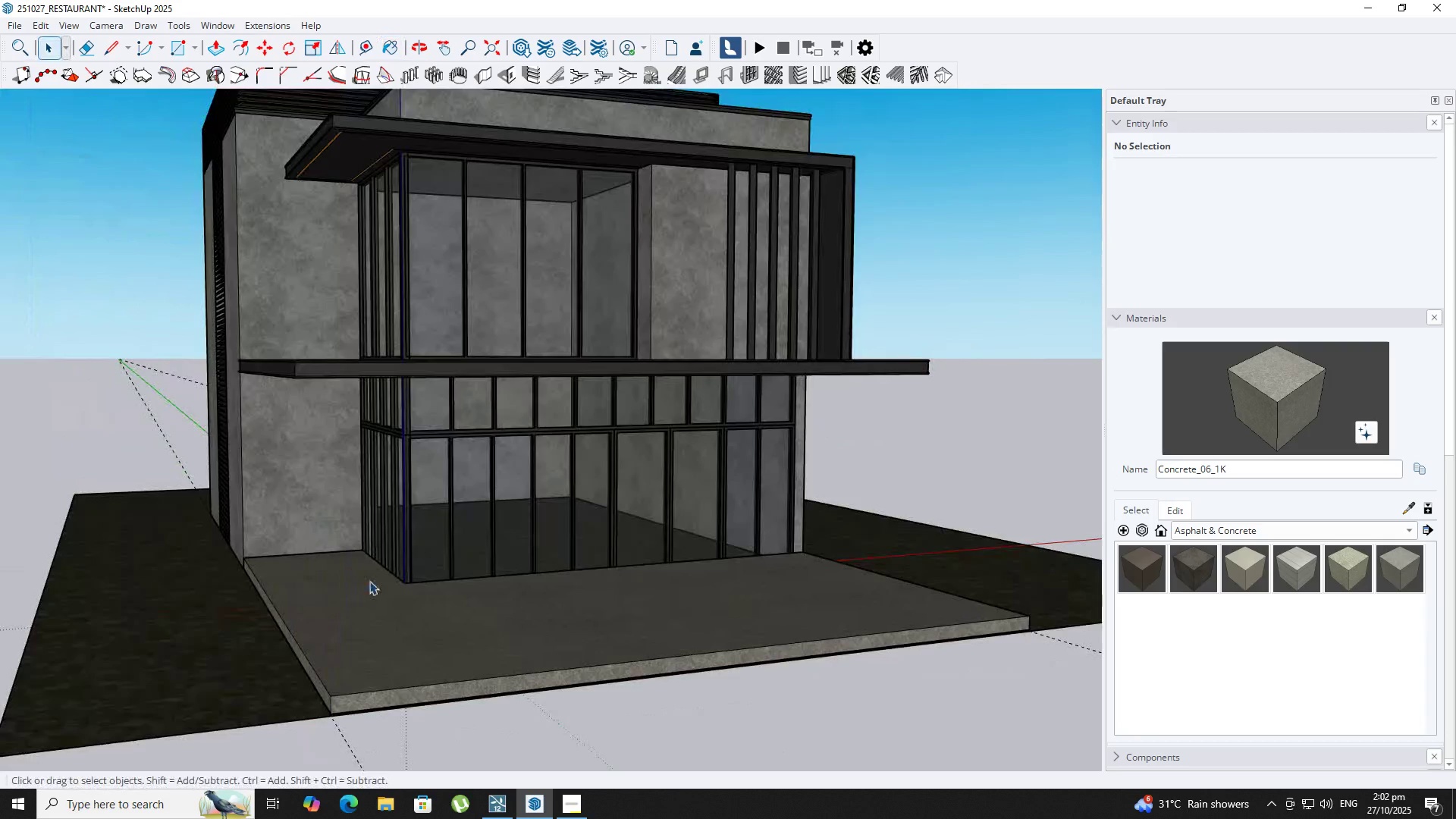 
key(Escape)
 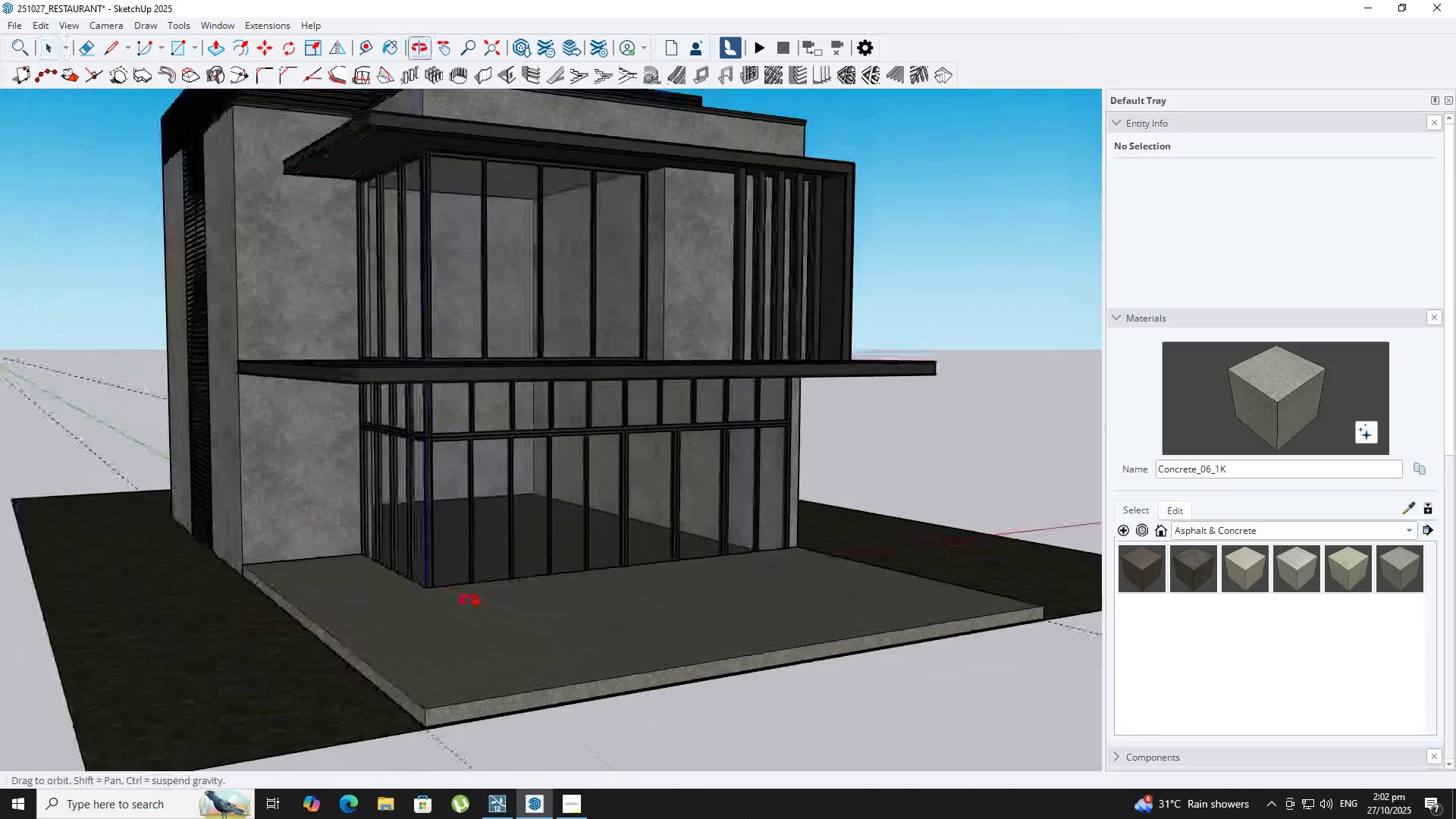 
scroll: coordinate [439, 623], scroll_direction: down, amount: 11.0
 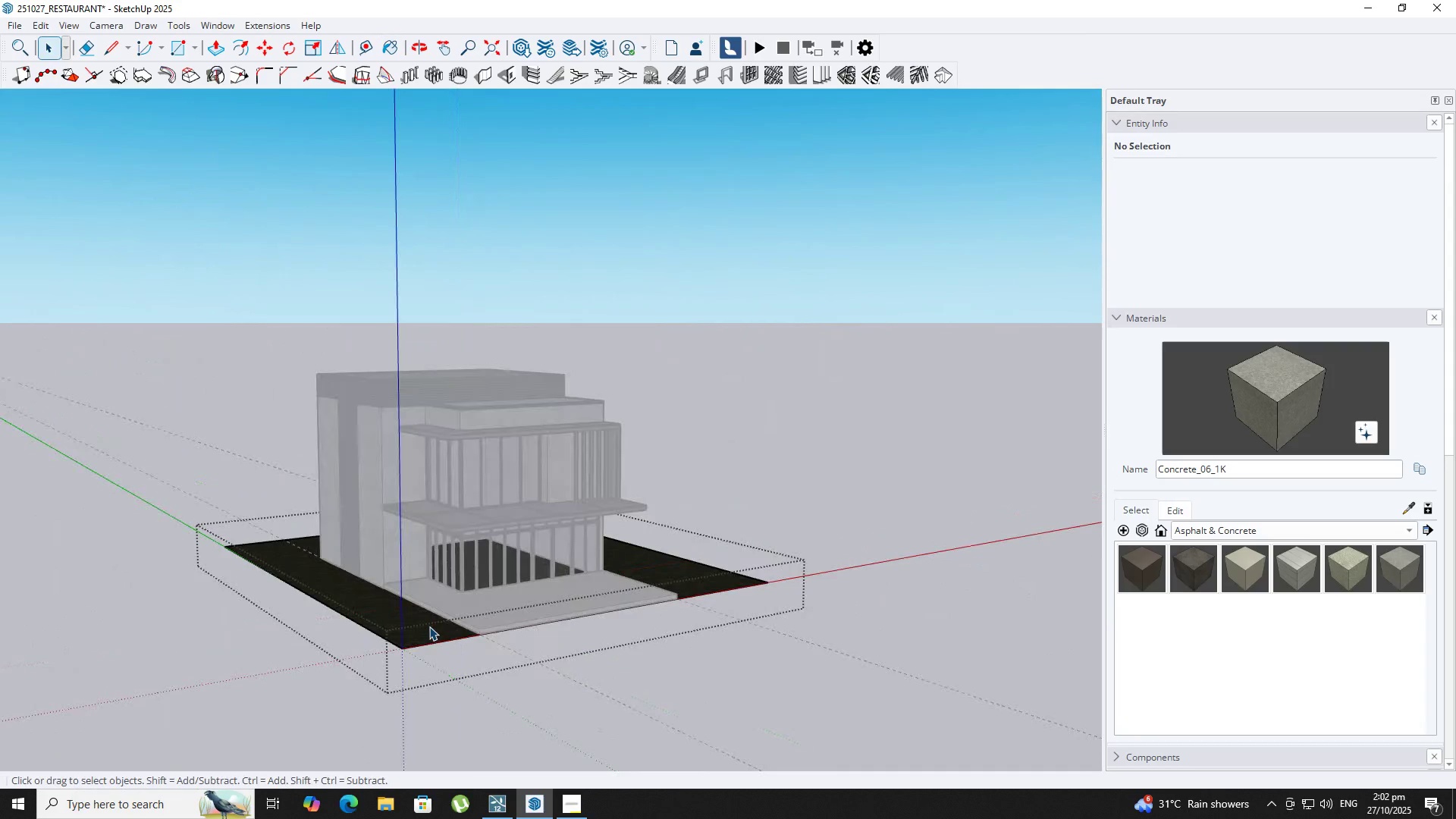 
double_click([429, 626])
 